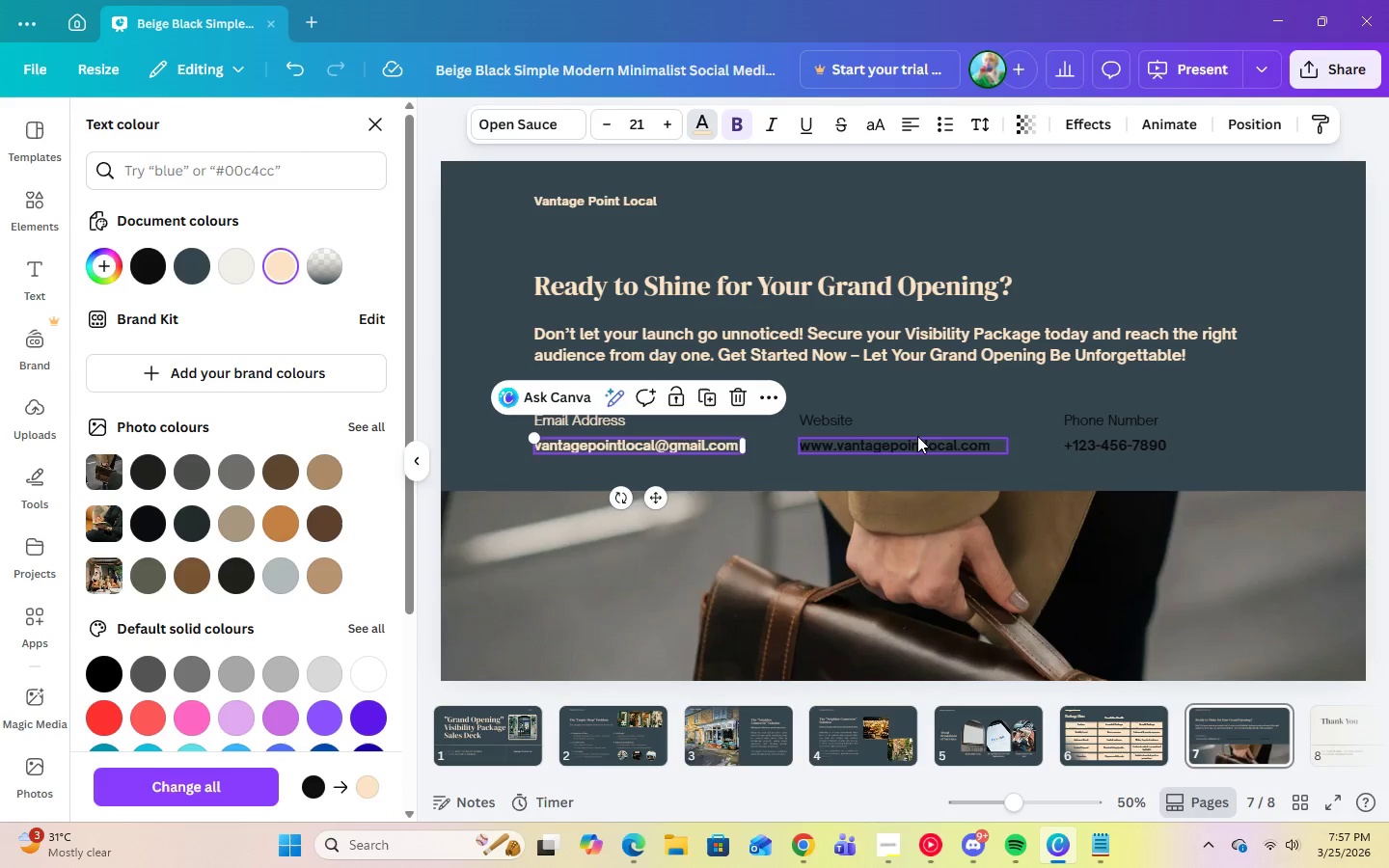 
left_click([898, 419])
 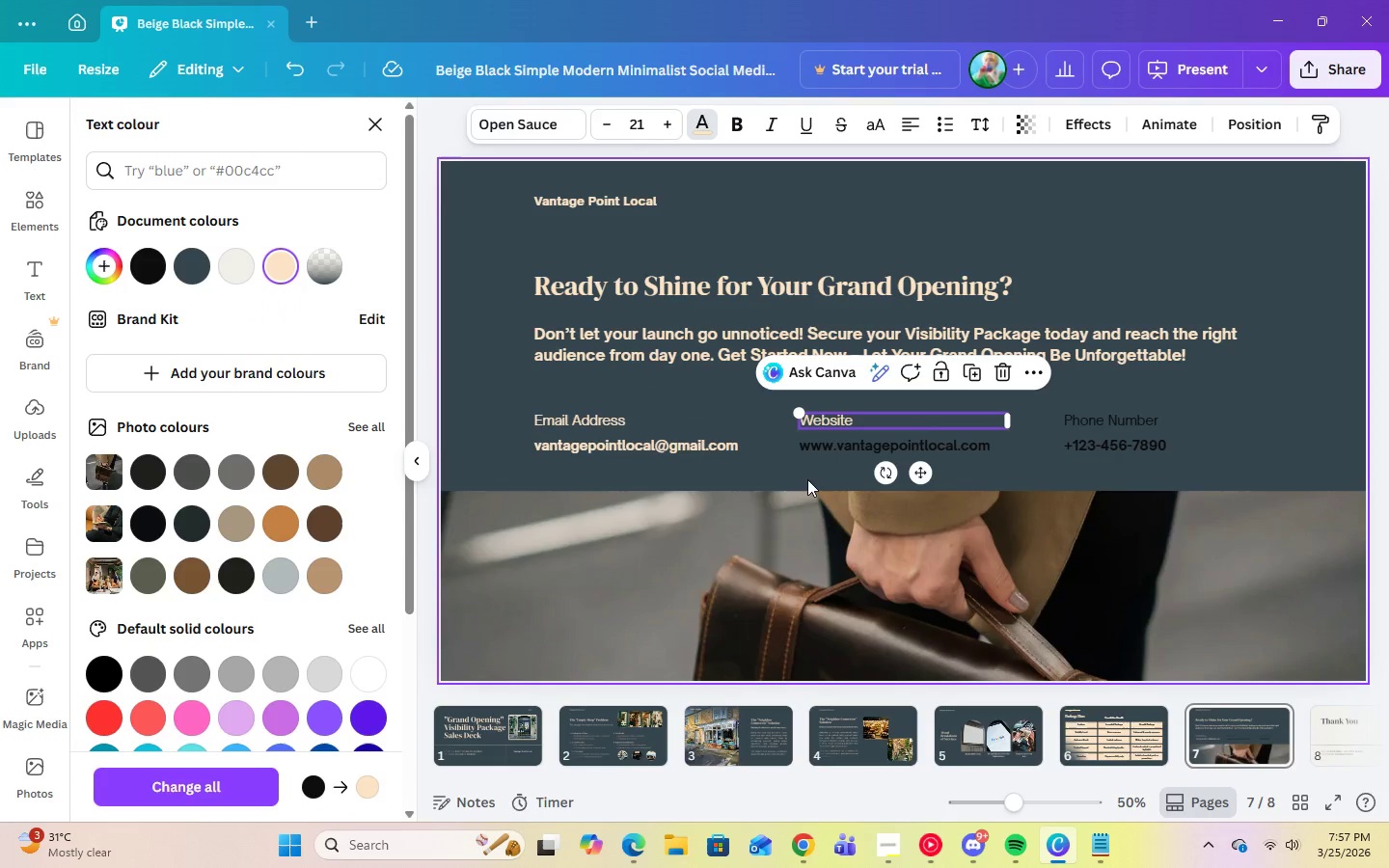 
left_click([818, 446])
 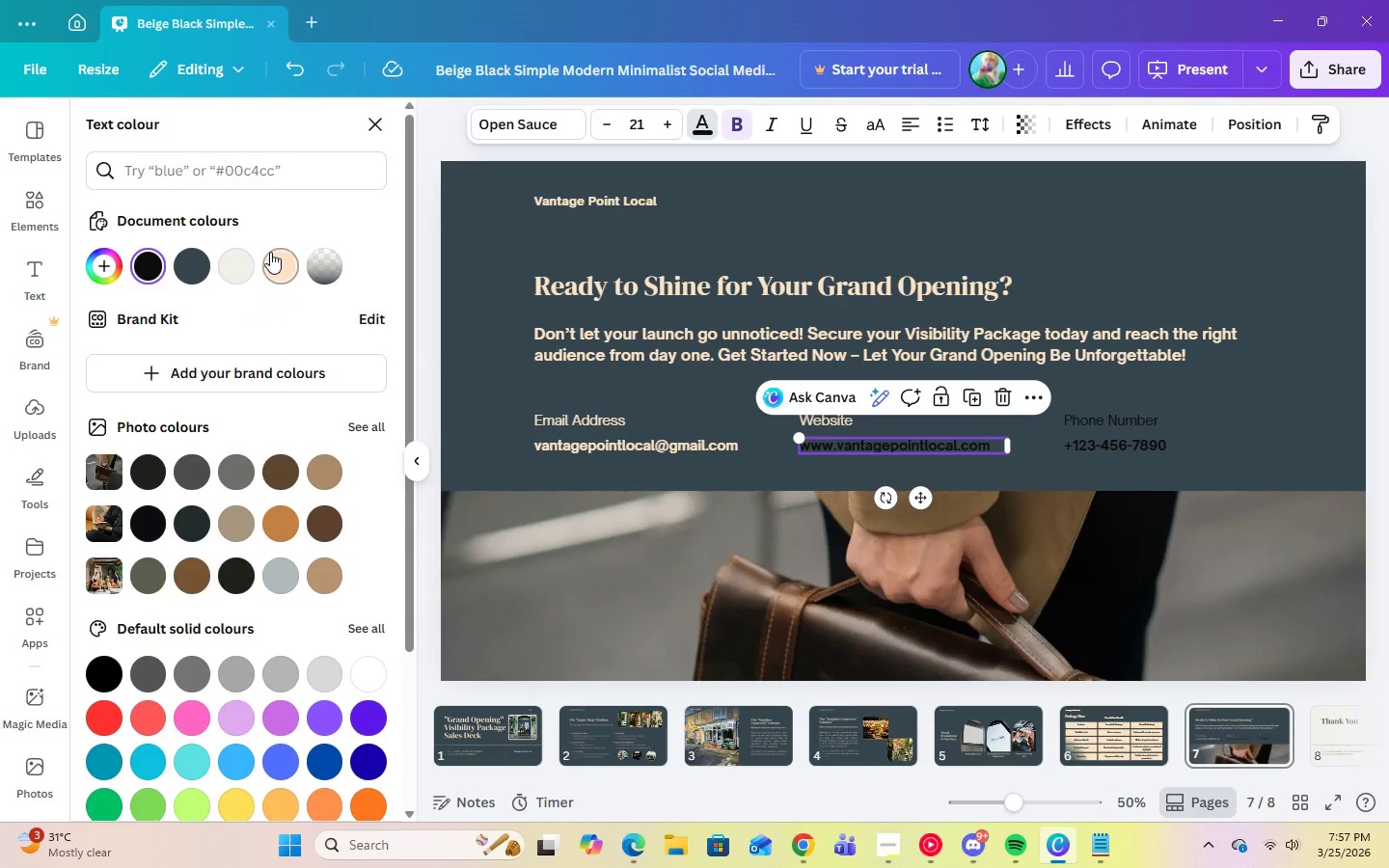 
left_click([270, 252])
 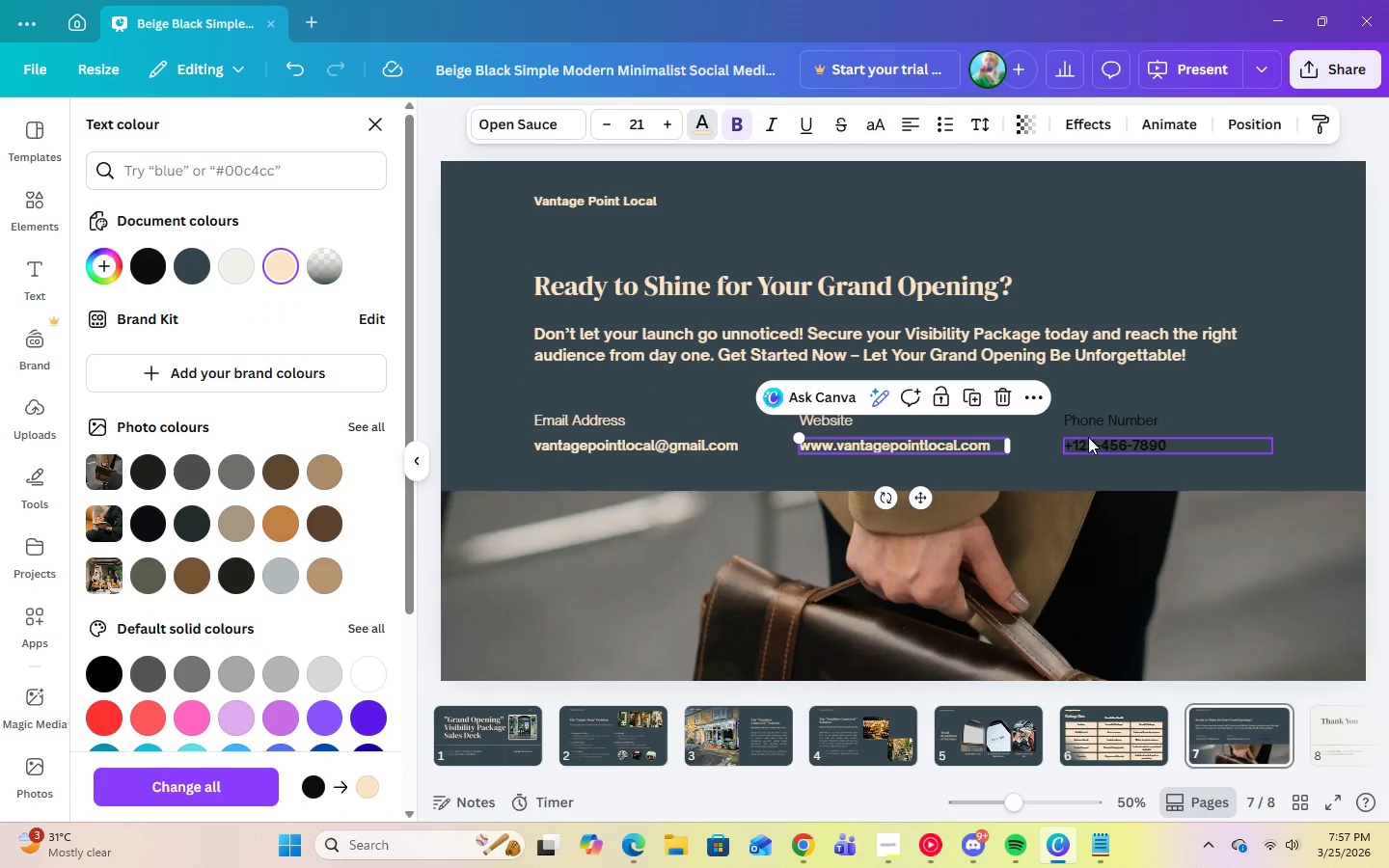 
left_click([1088, 438])
 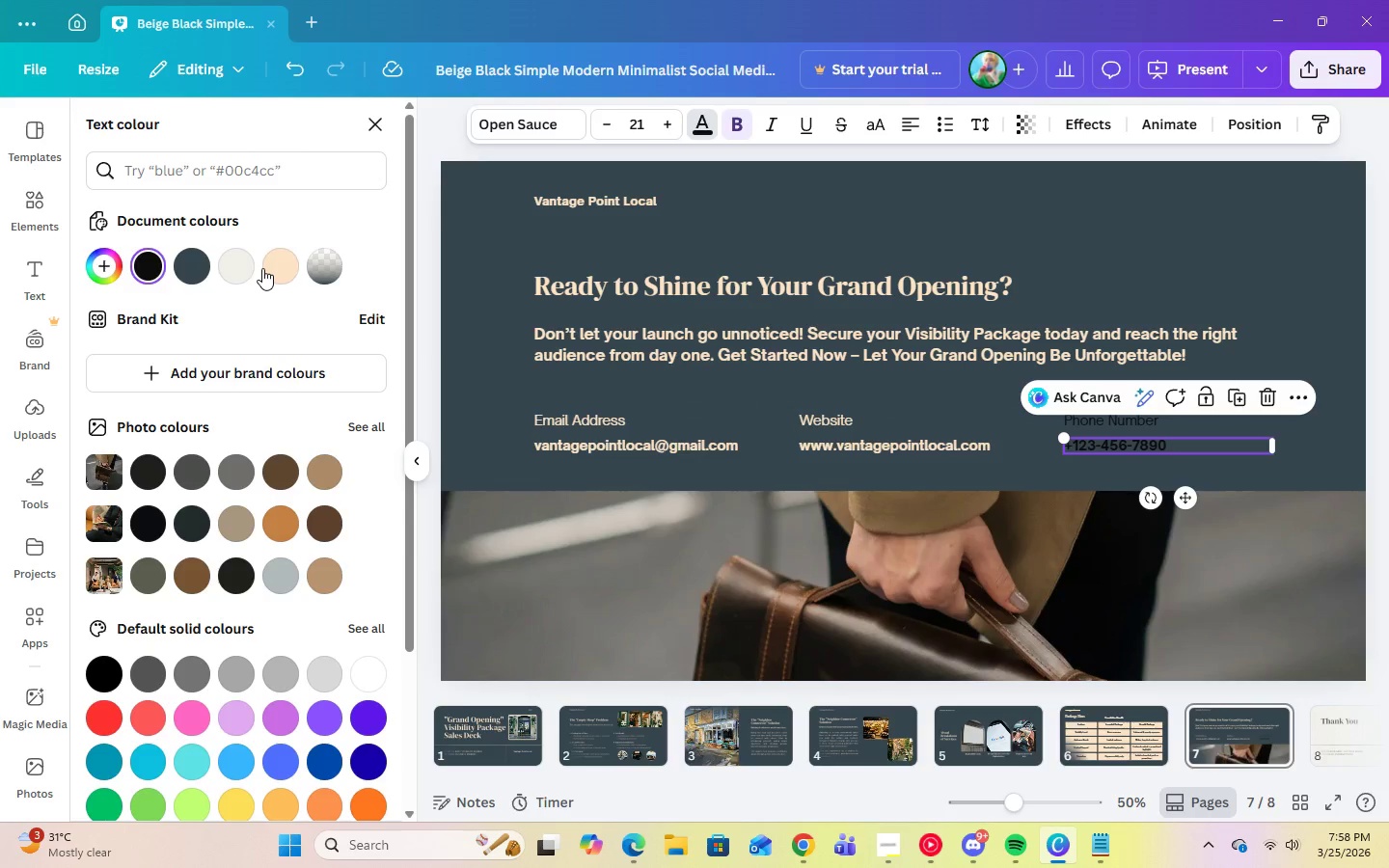 
left_click([270, 271])
 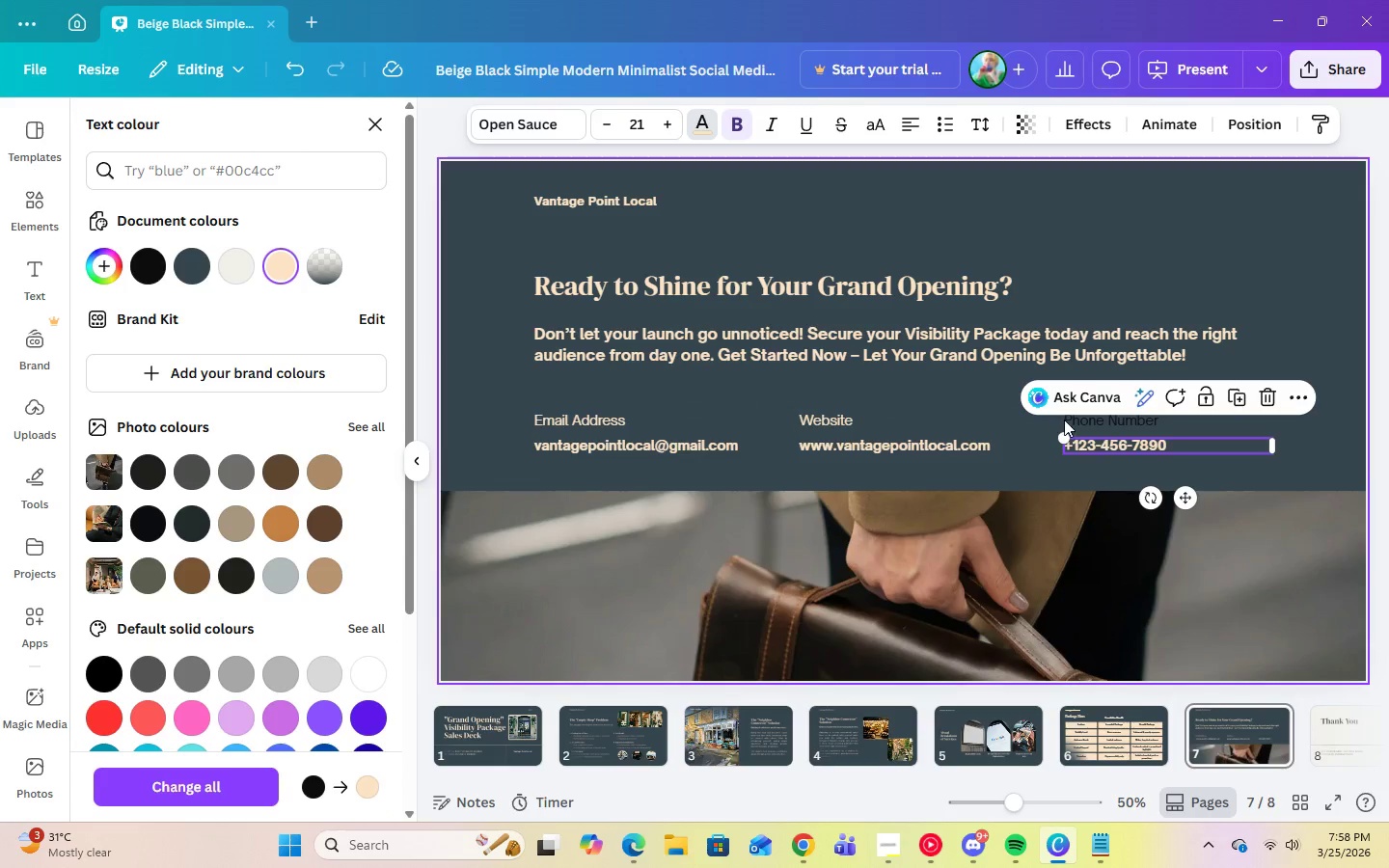 
left_click([1071, 420])
 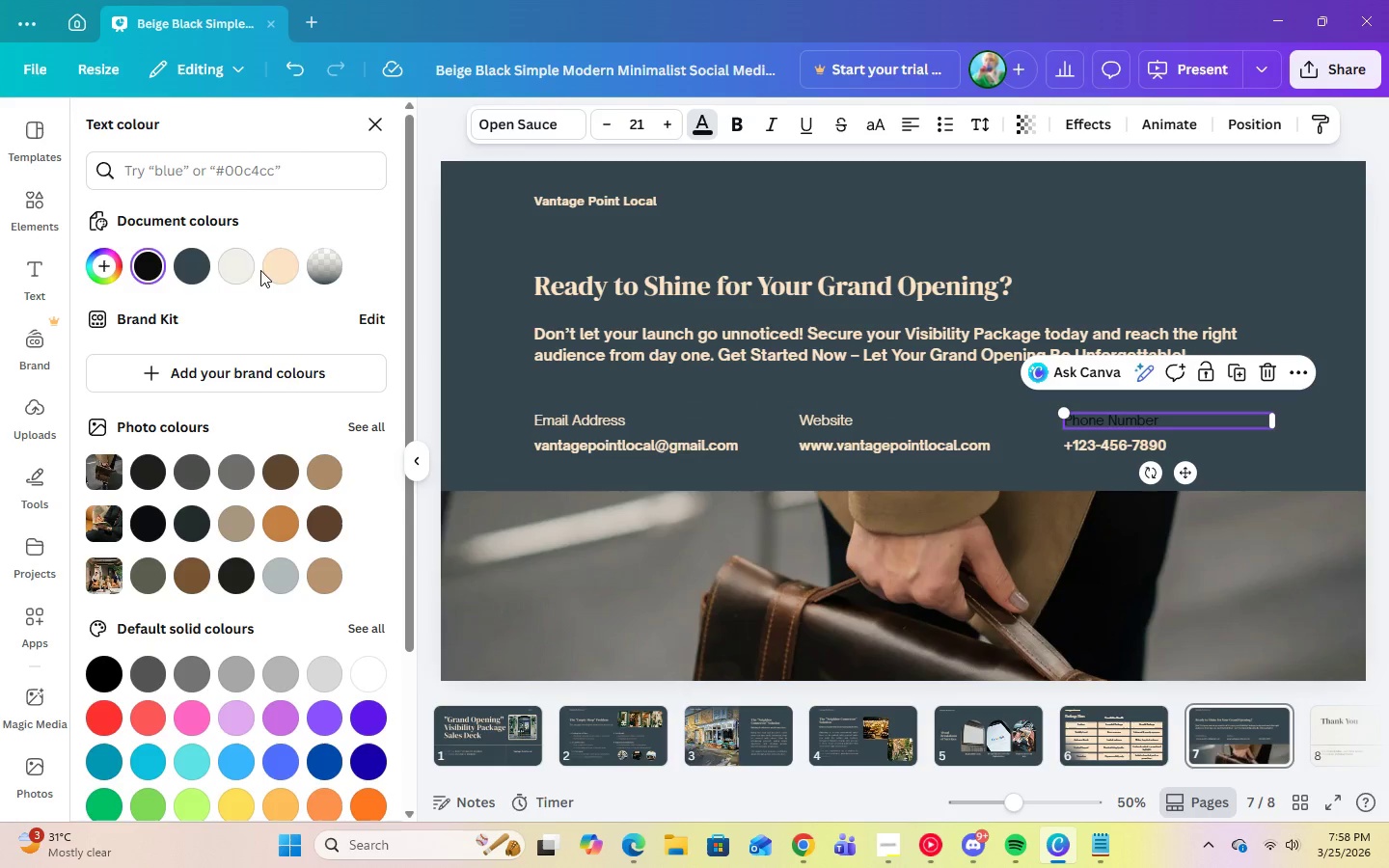 
left_click([271, 274])
 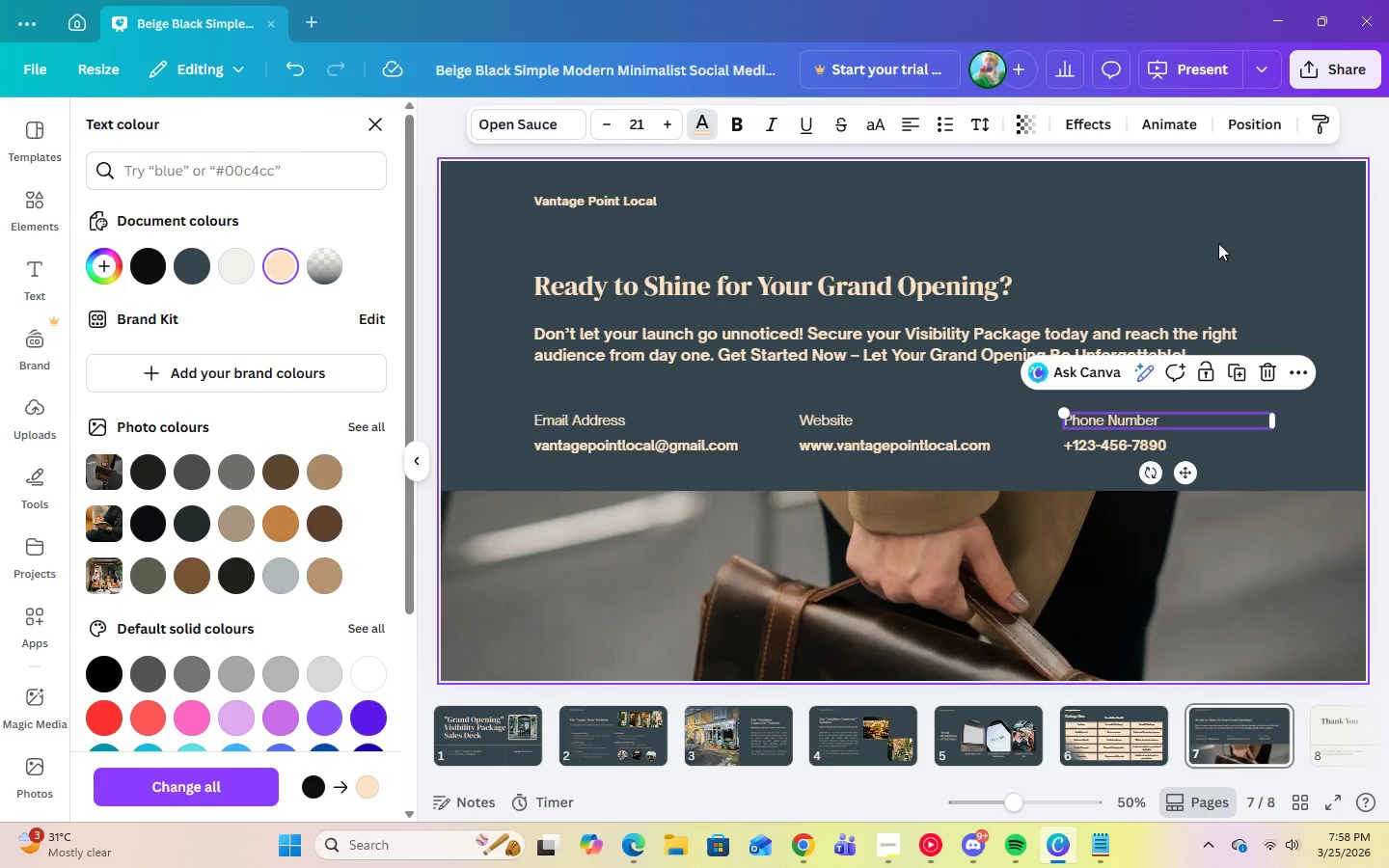 
left_click([1239, 246])
 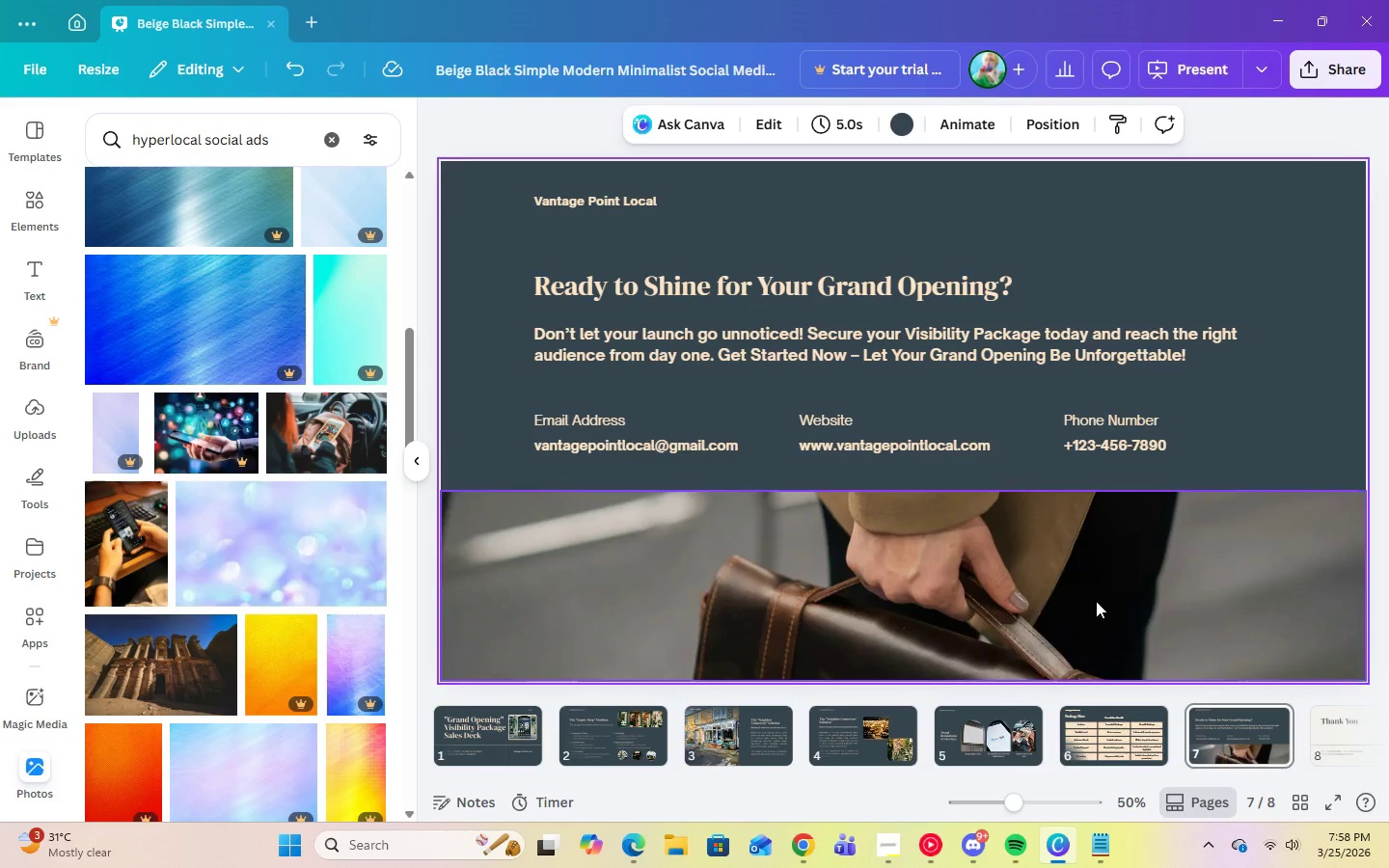 
left_click([1072, 614])
 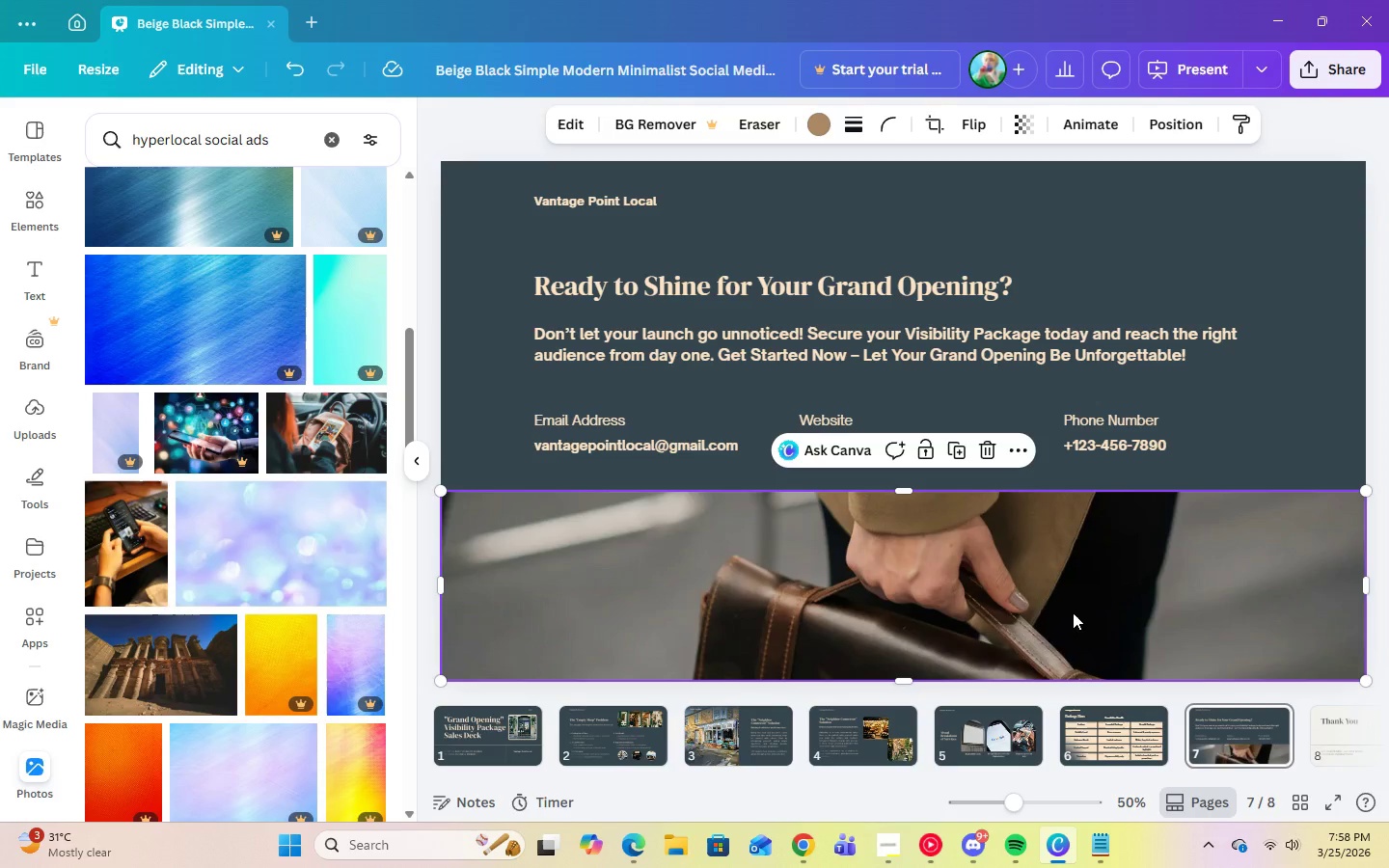 
key(Delete)
 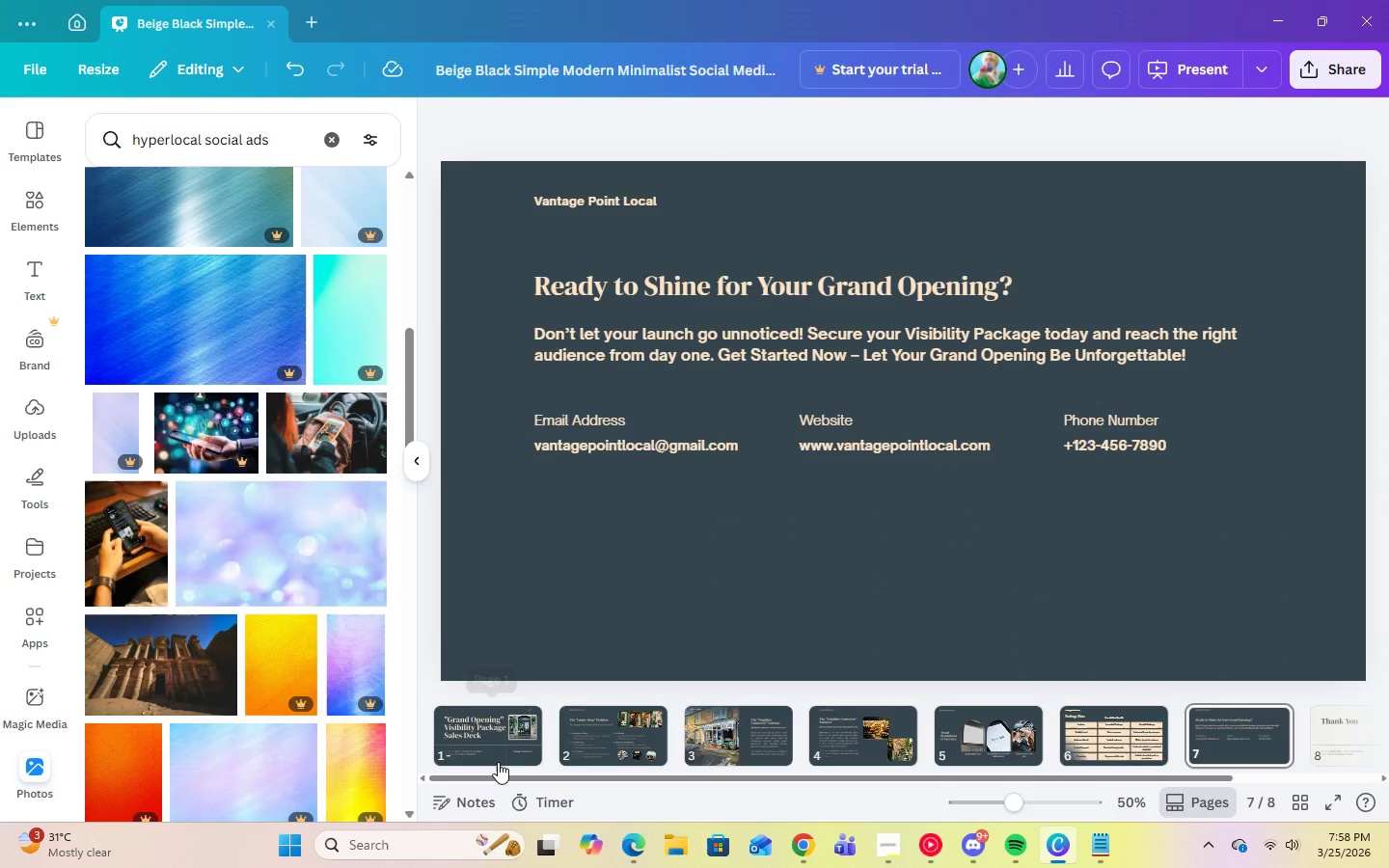 
left_click([498, 762])
 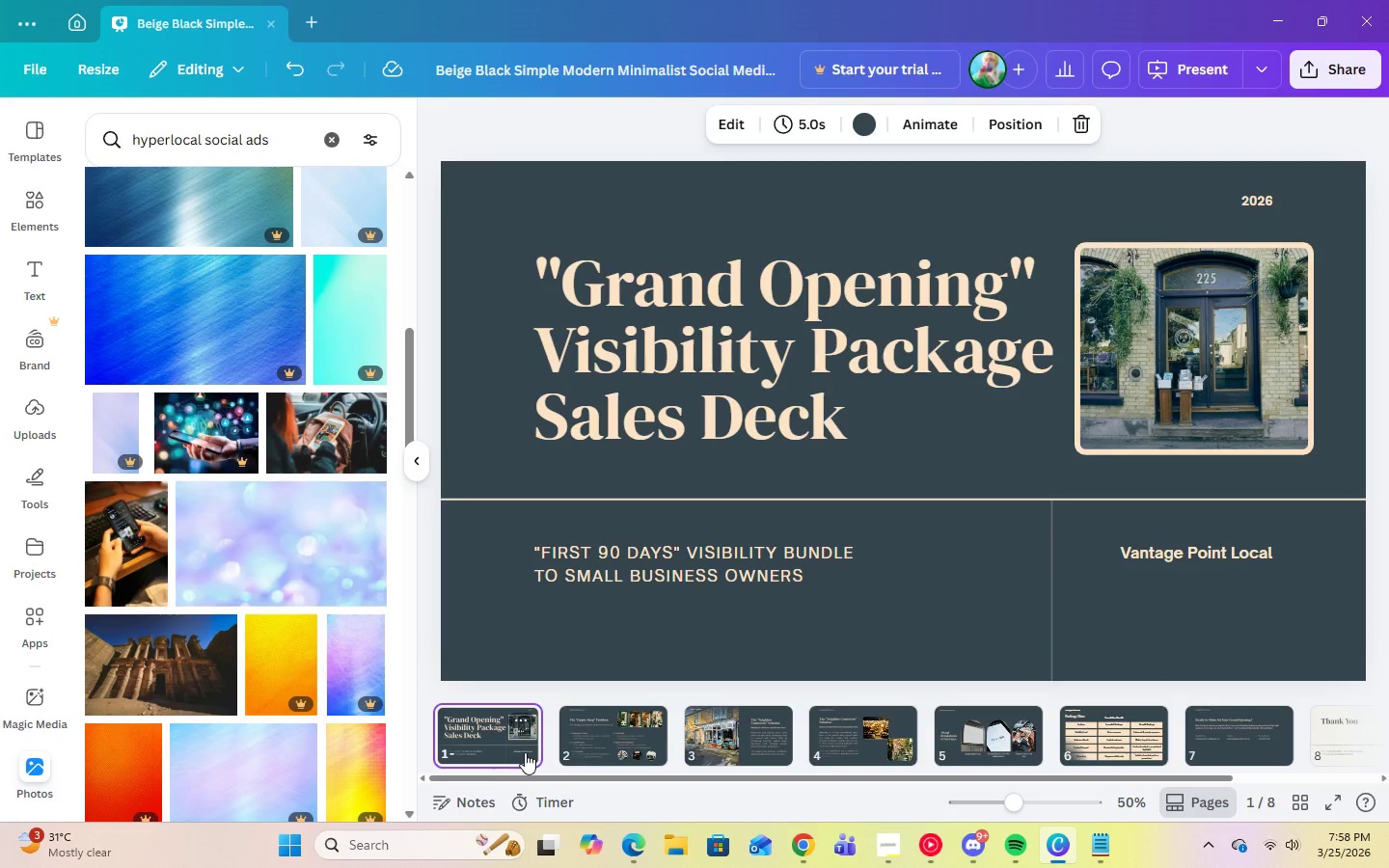 
left_click([1171, 361])
 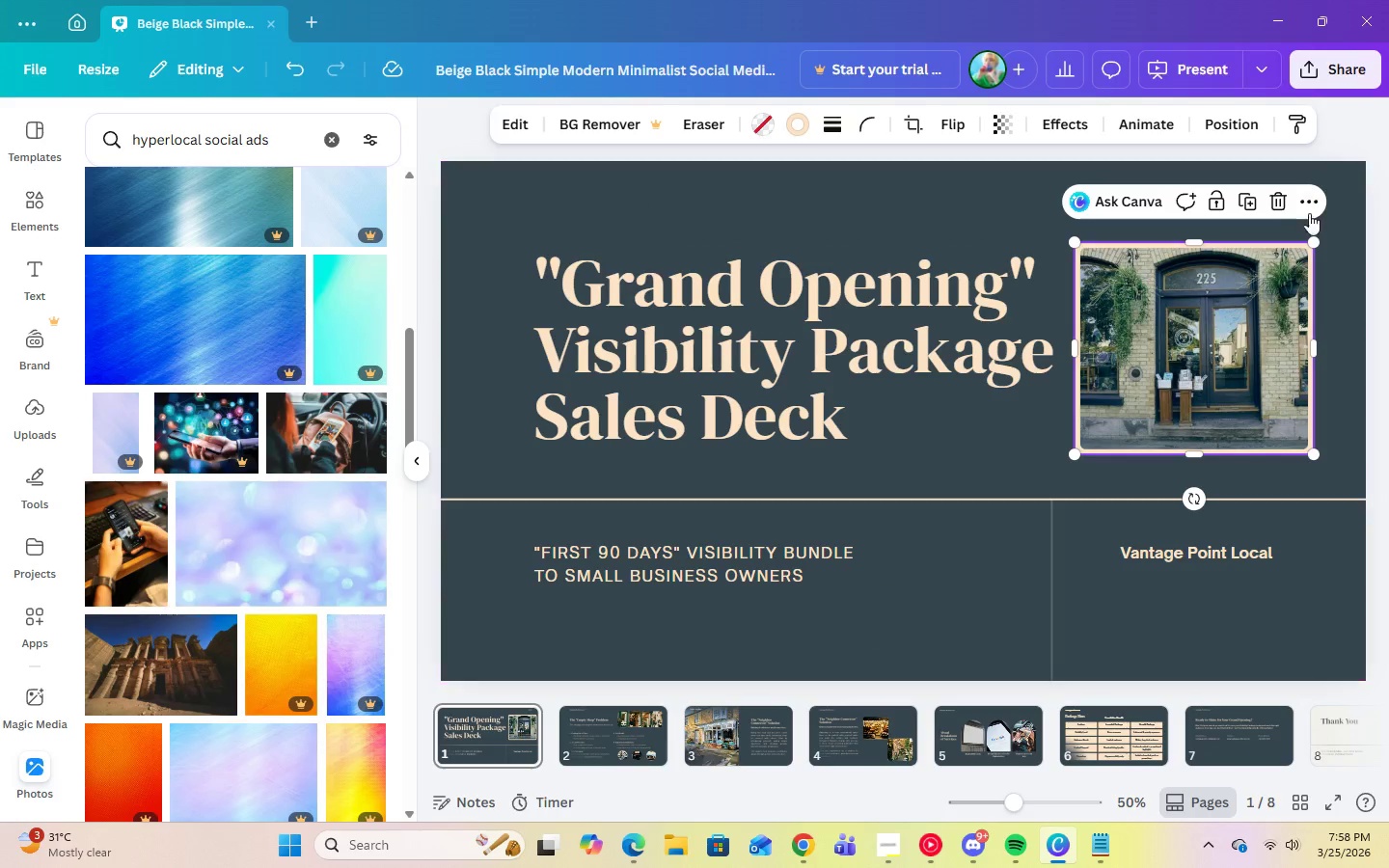 
left_click([1310, 212])
 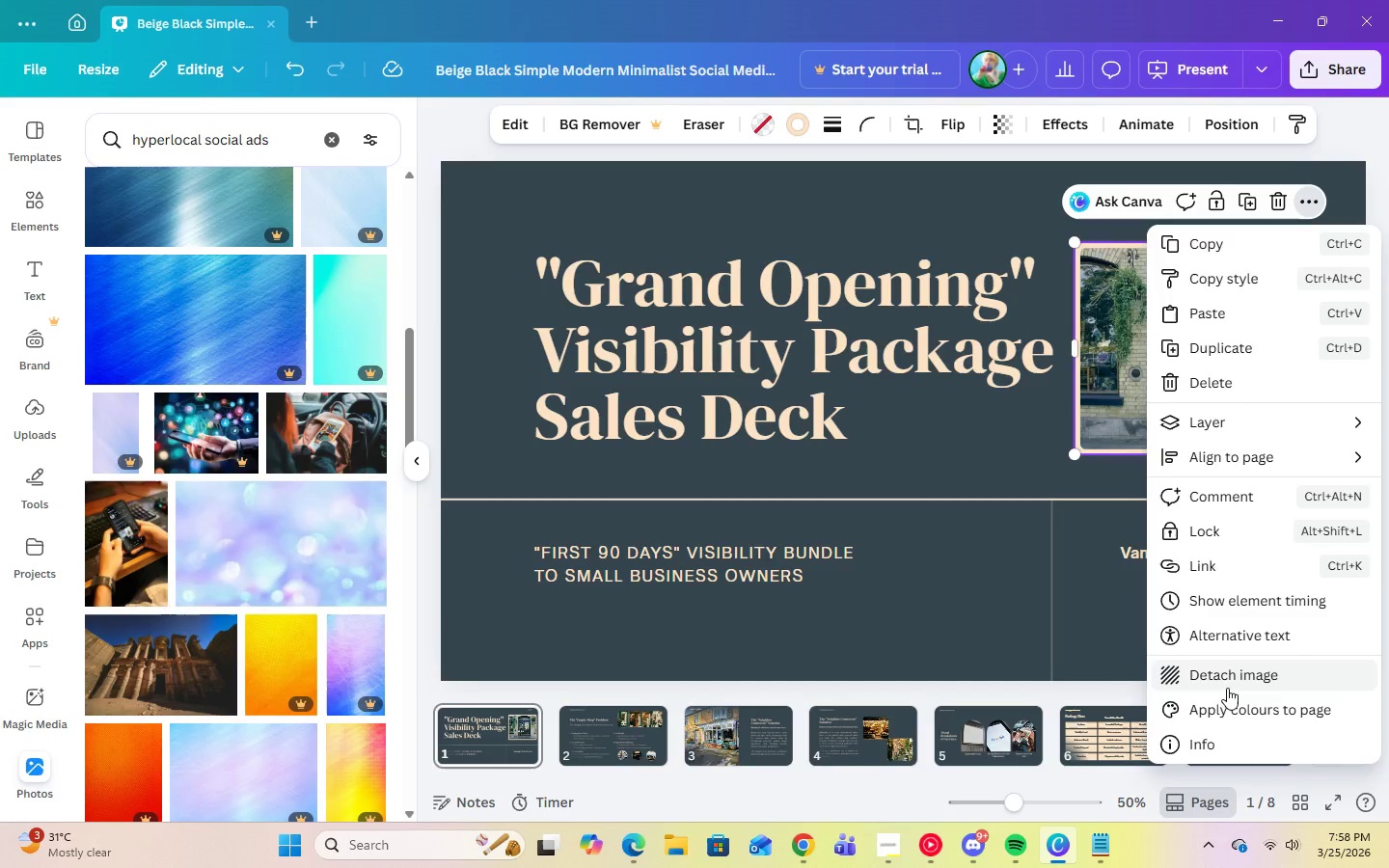 
left_click([1224, 675])
 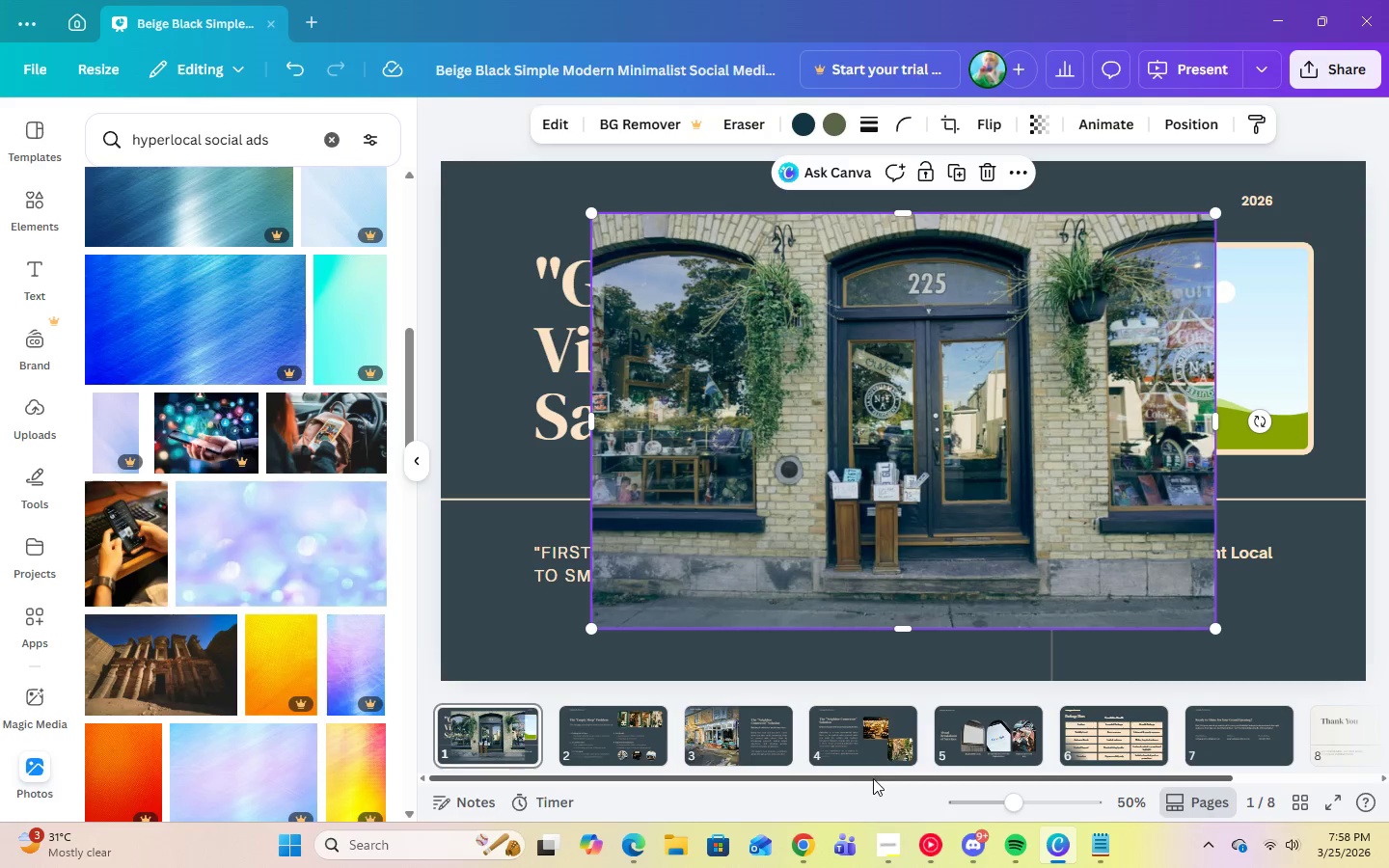 
left_click_drag(start_coordinate=[875, 778], to_coordinate=[1130, 777])
 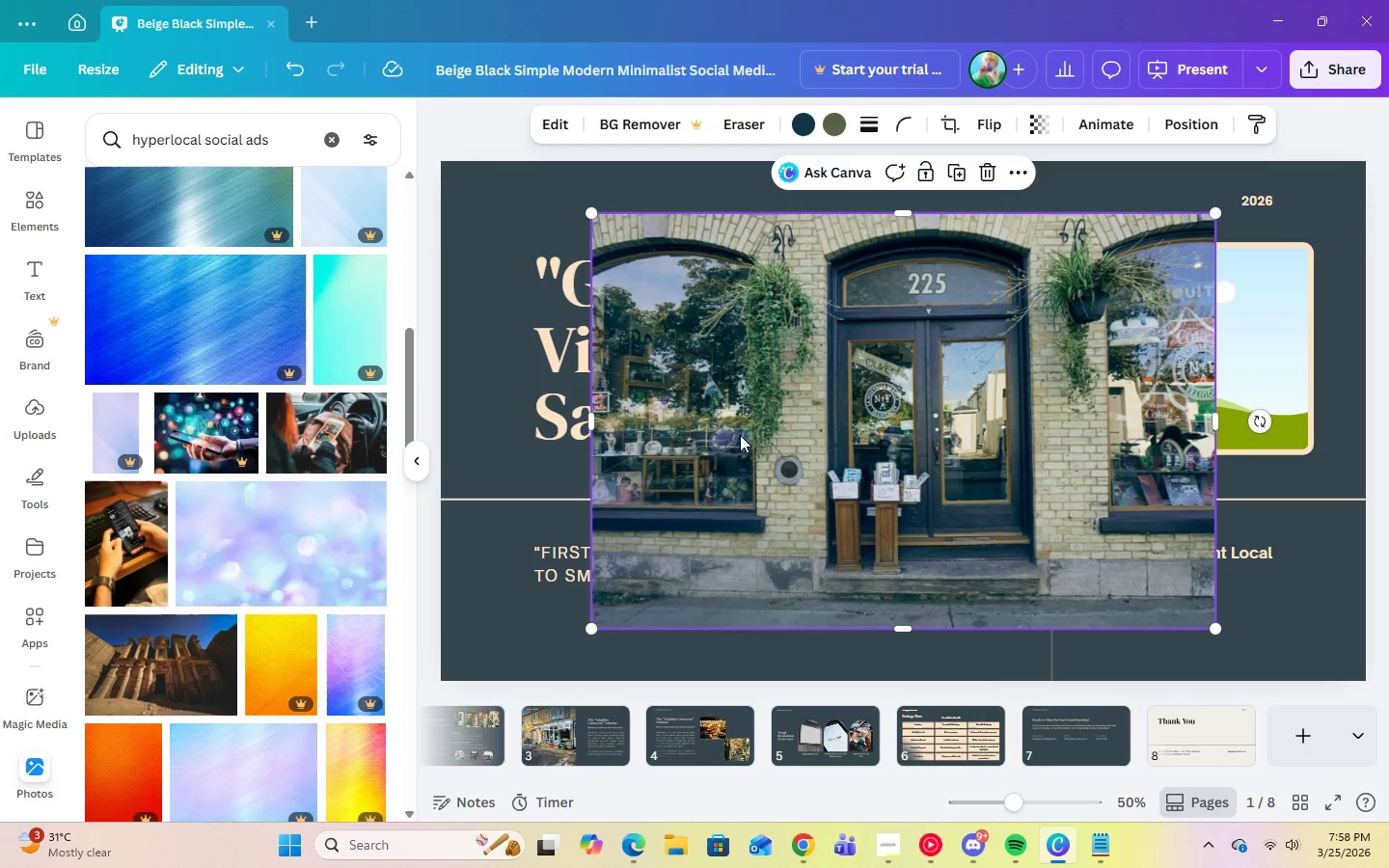 
left_click([818, 435])
 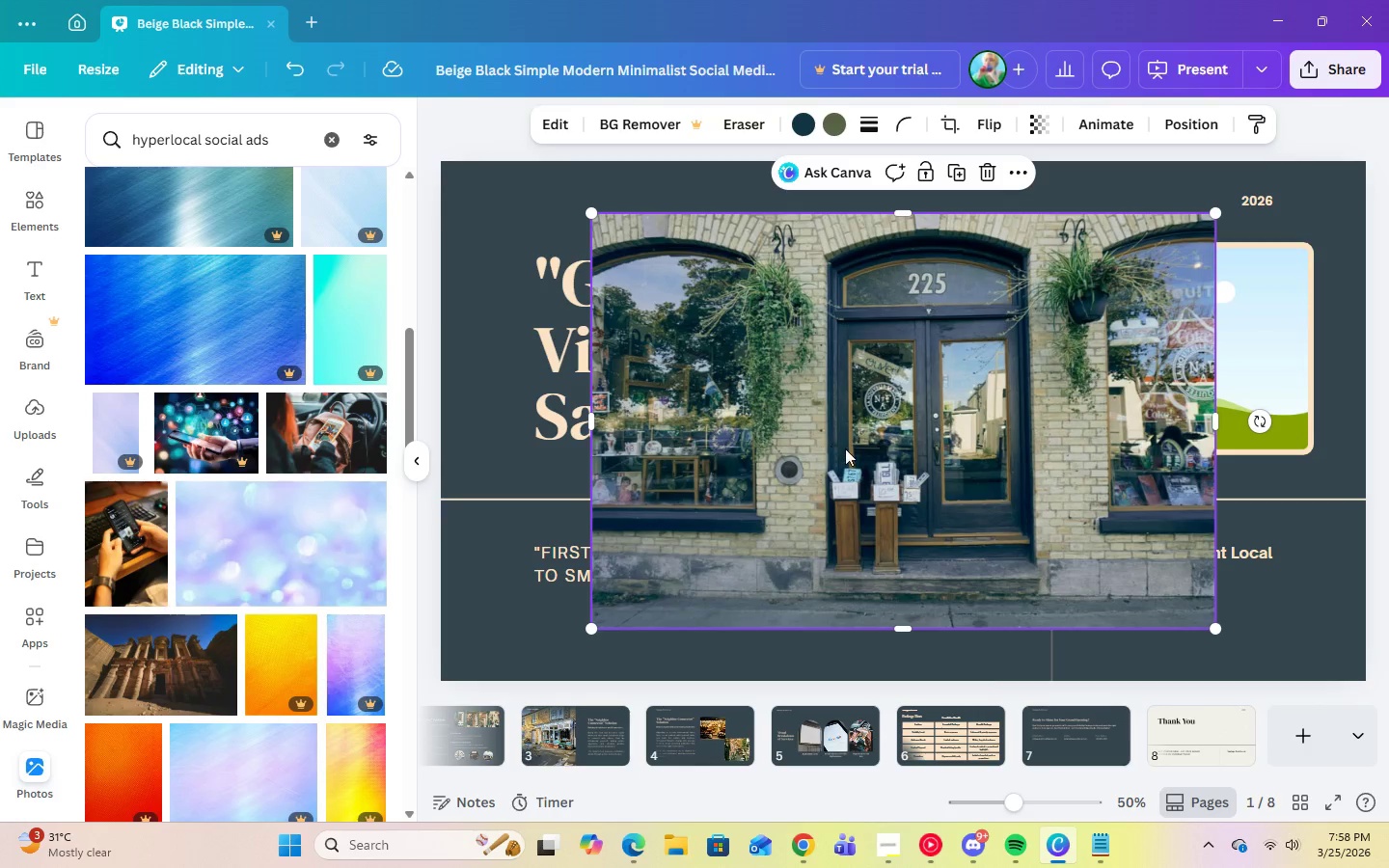 
left_click_drag(start_coordinate=[846, 448], to_coordinate=[1052, 719])
 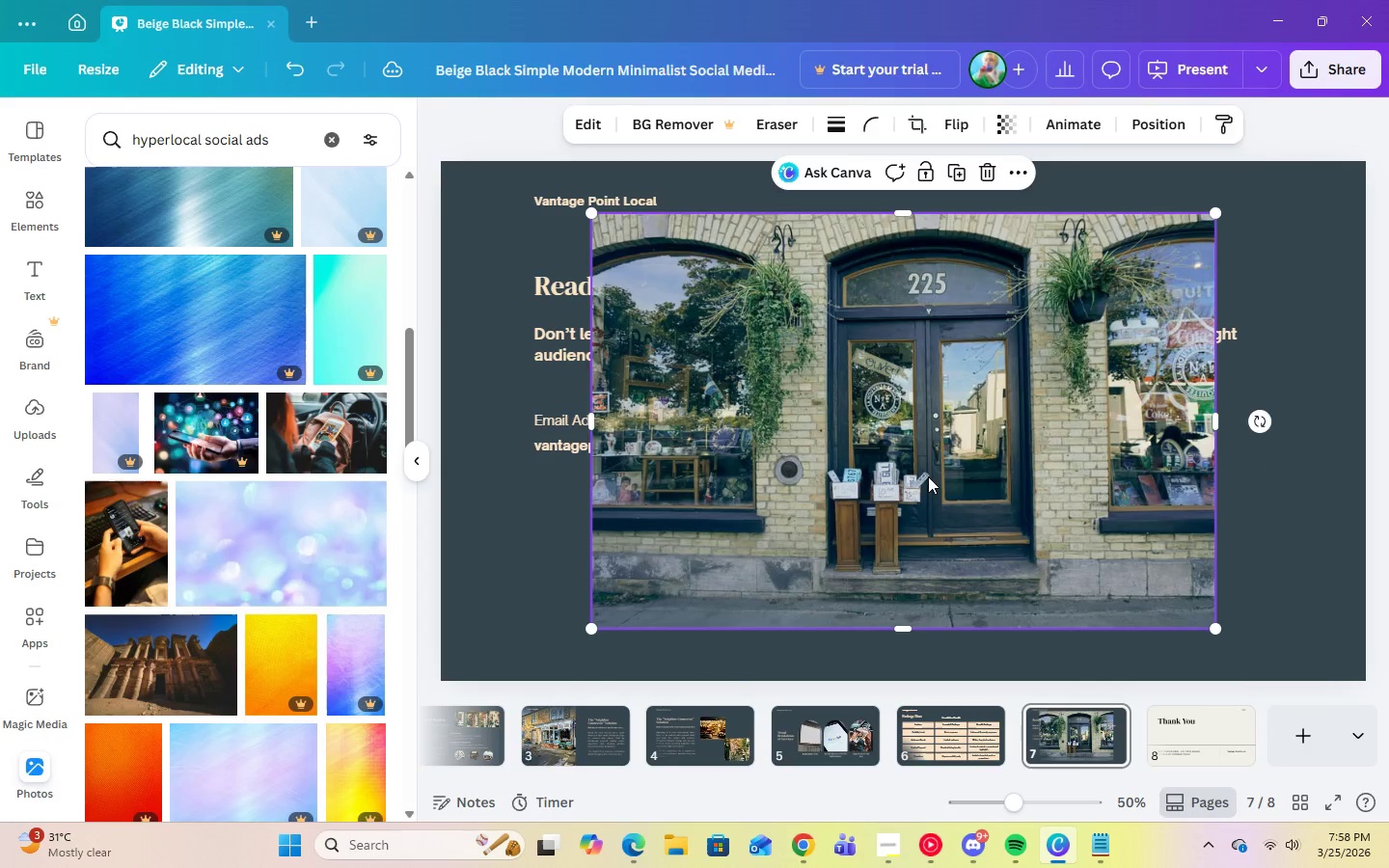 
left_click_drag(start_coordinate=[925, 473], to_coordinate=[917, 420])
 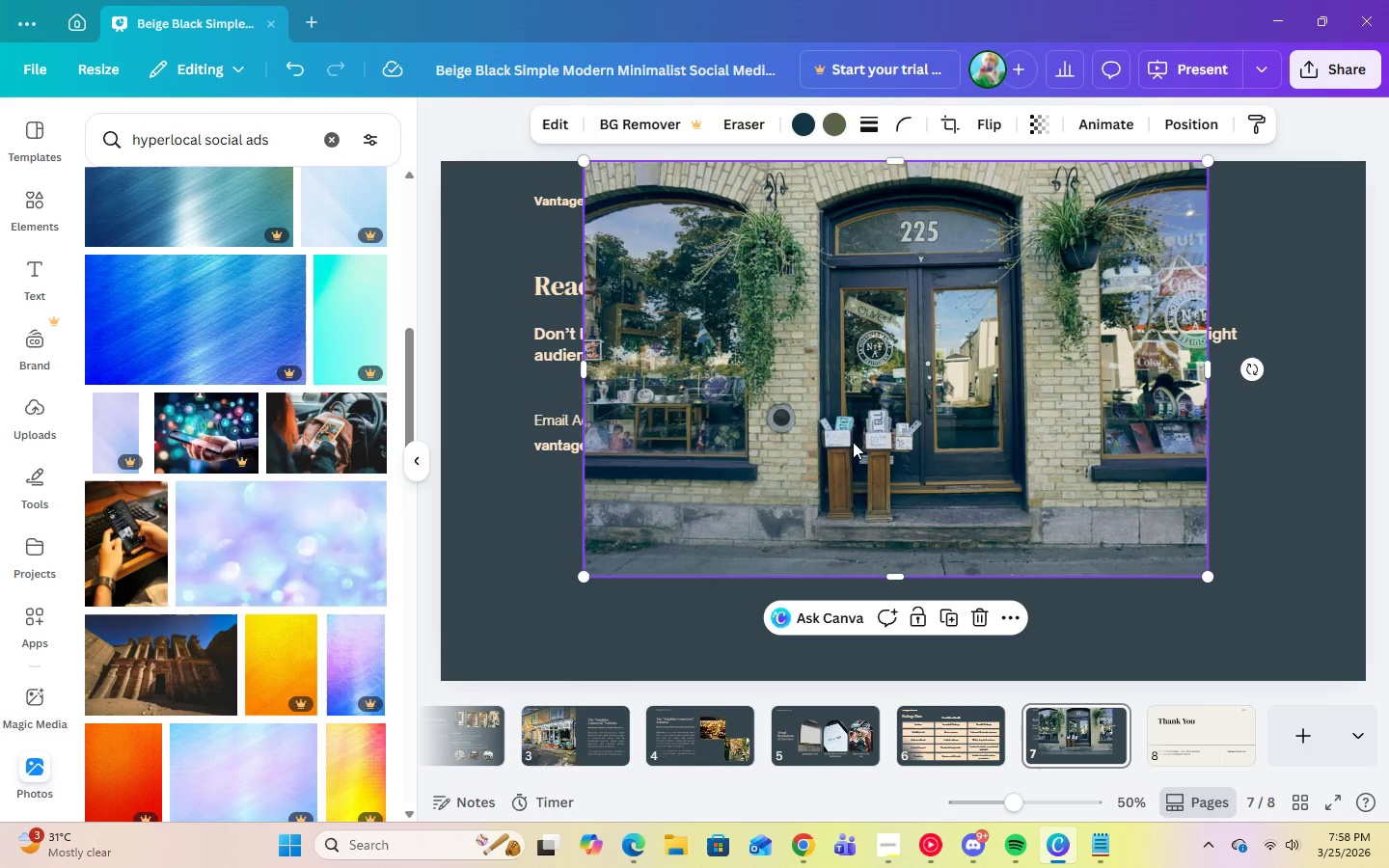 
left_click_drag(start_coordinate=[853, 442], to_coordinate=[834, 371])
 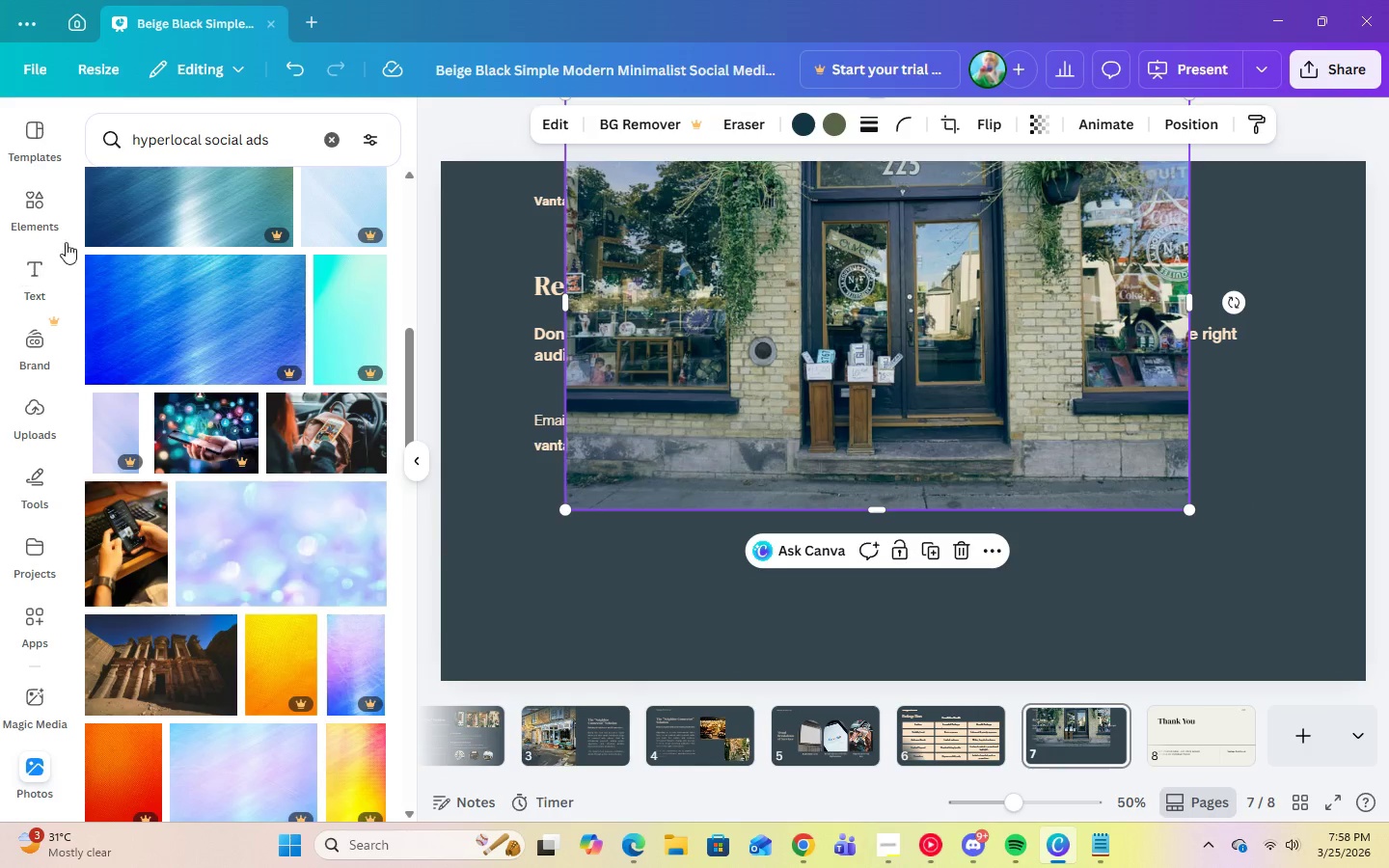 
left_click([37, 210])
 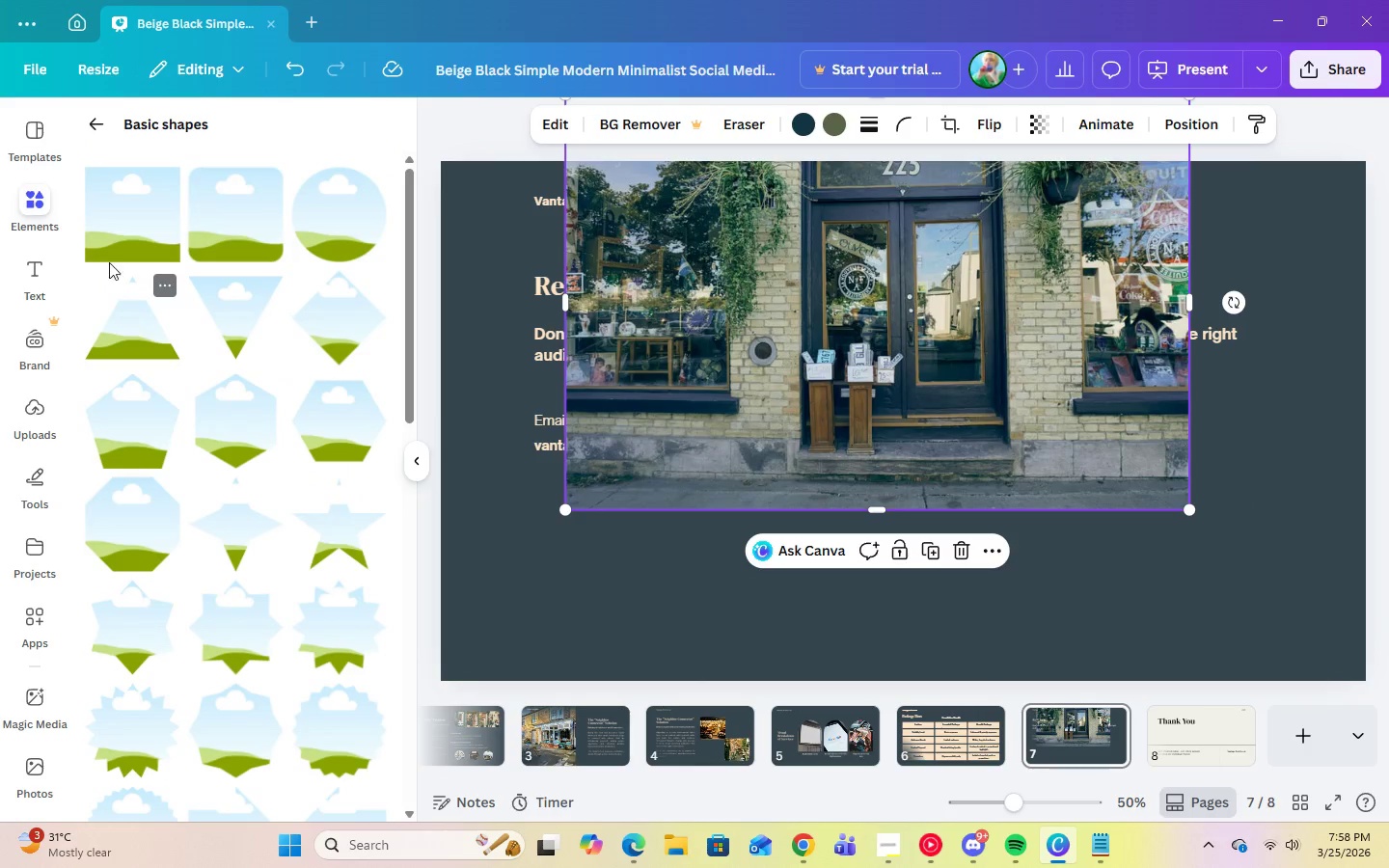 
left_click([139, 240])
 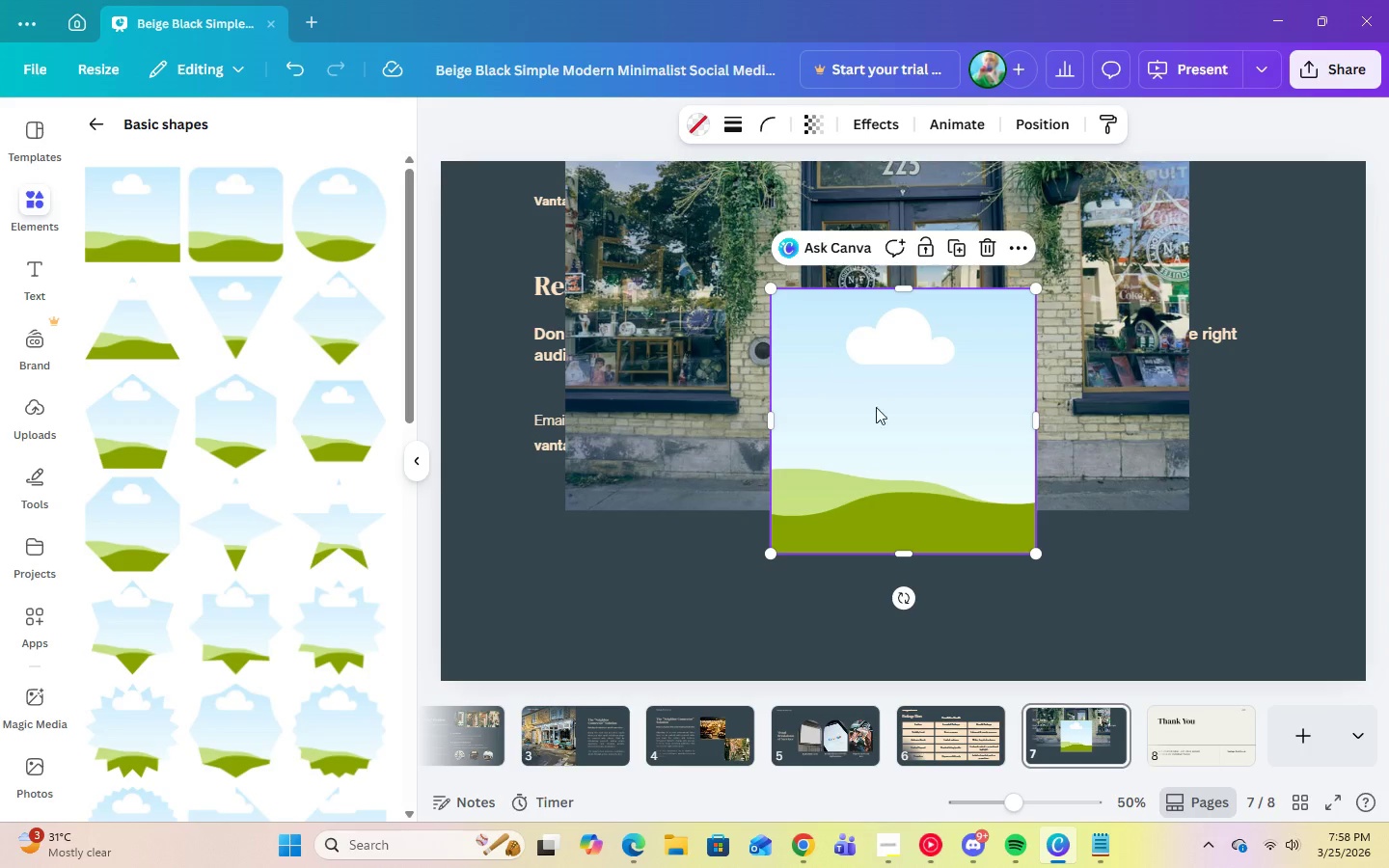 
left_click_drag(start_coordinate=[891, 422], to_coordinate=[907, 553])
 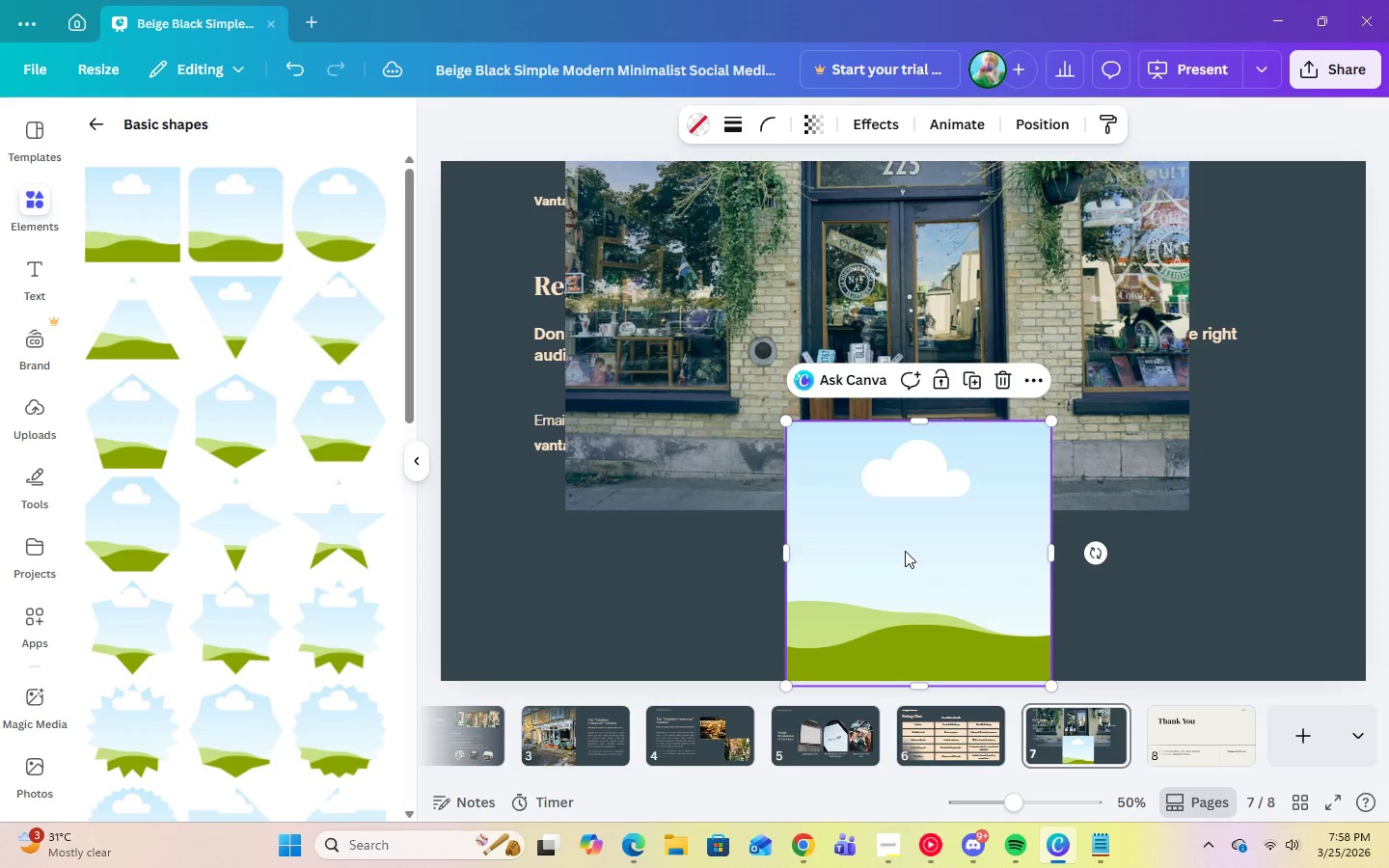 
left_click_drag(start_coordinate=[905, 551], to_coordinate=[905, 540])
 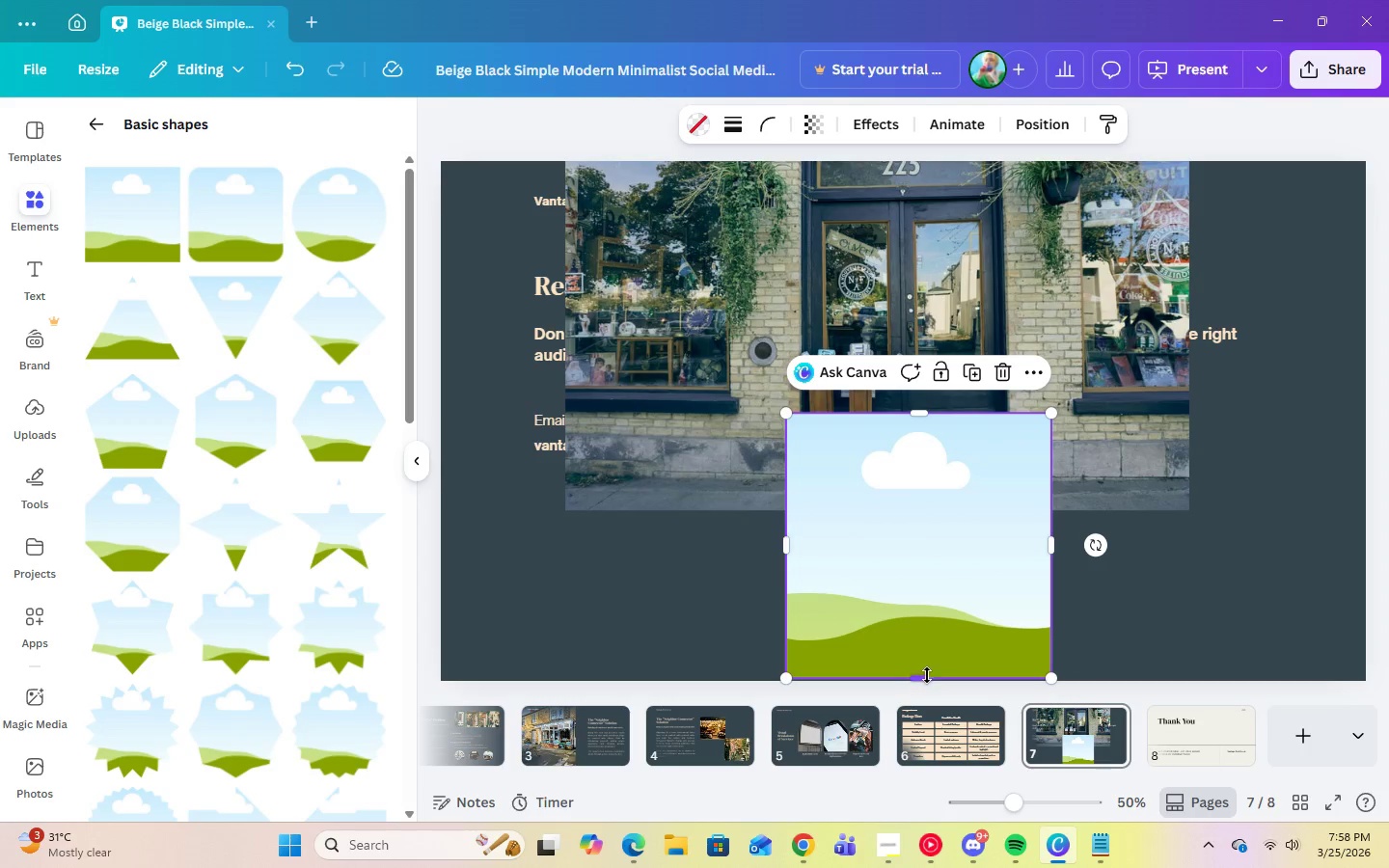 
left_click_drag(start_coordinate=[923, 677], to_coordinate=[923, 683])
 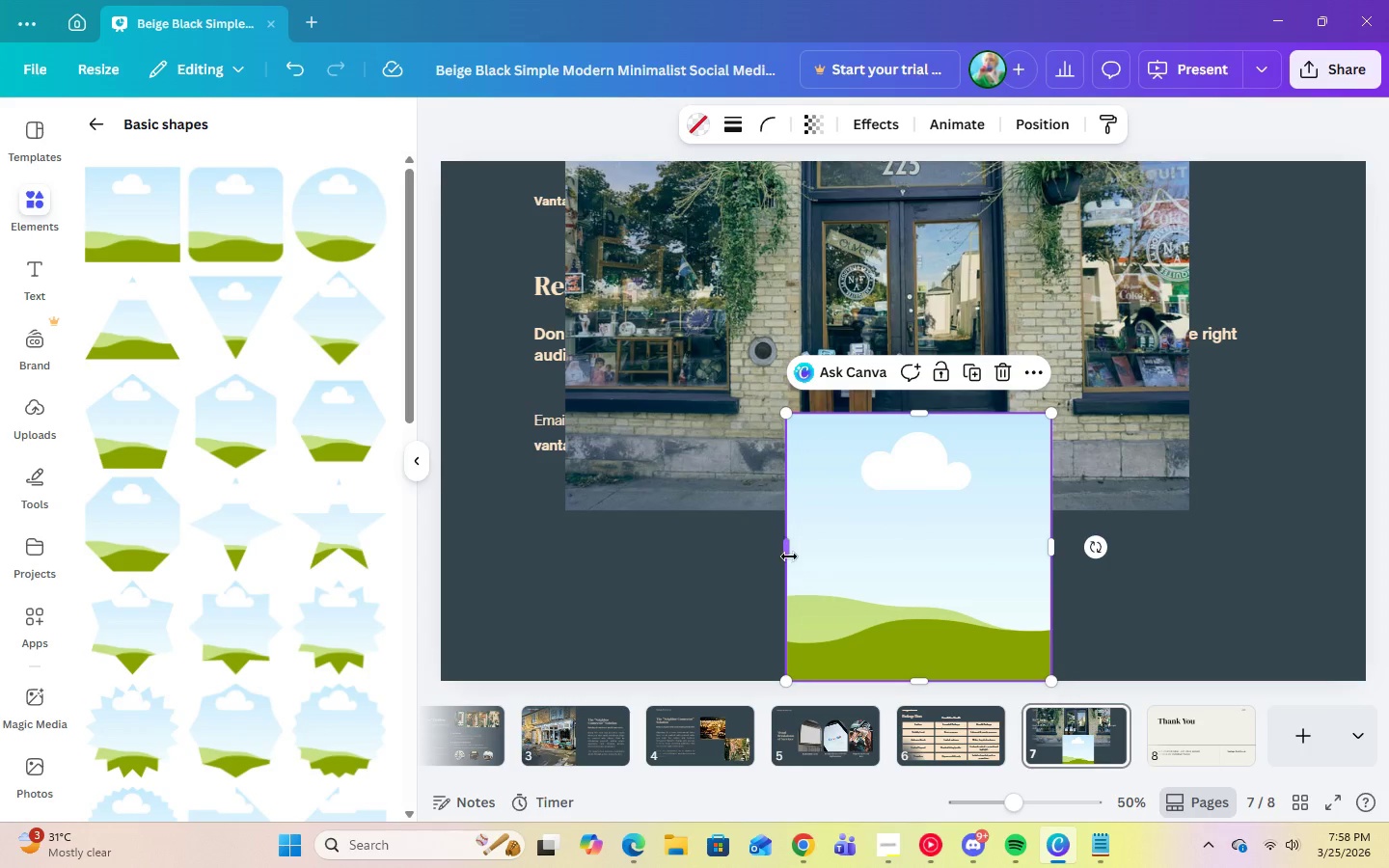 
left_click_drag(start_coordinate=[788, 556], to_coordinate=[444, 568])
 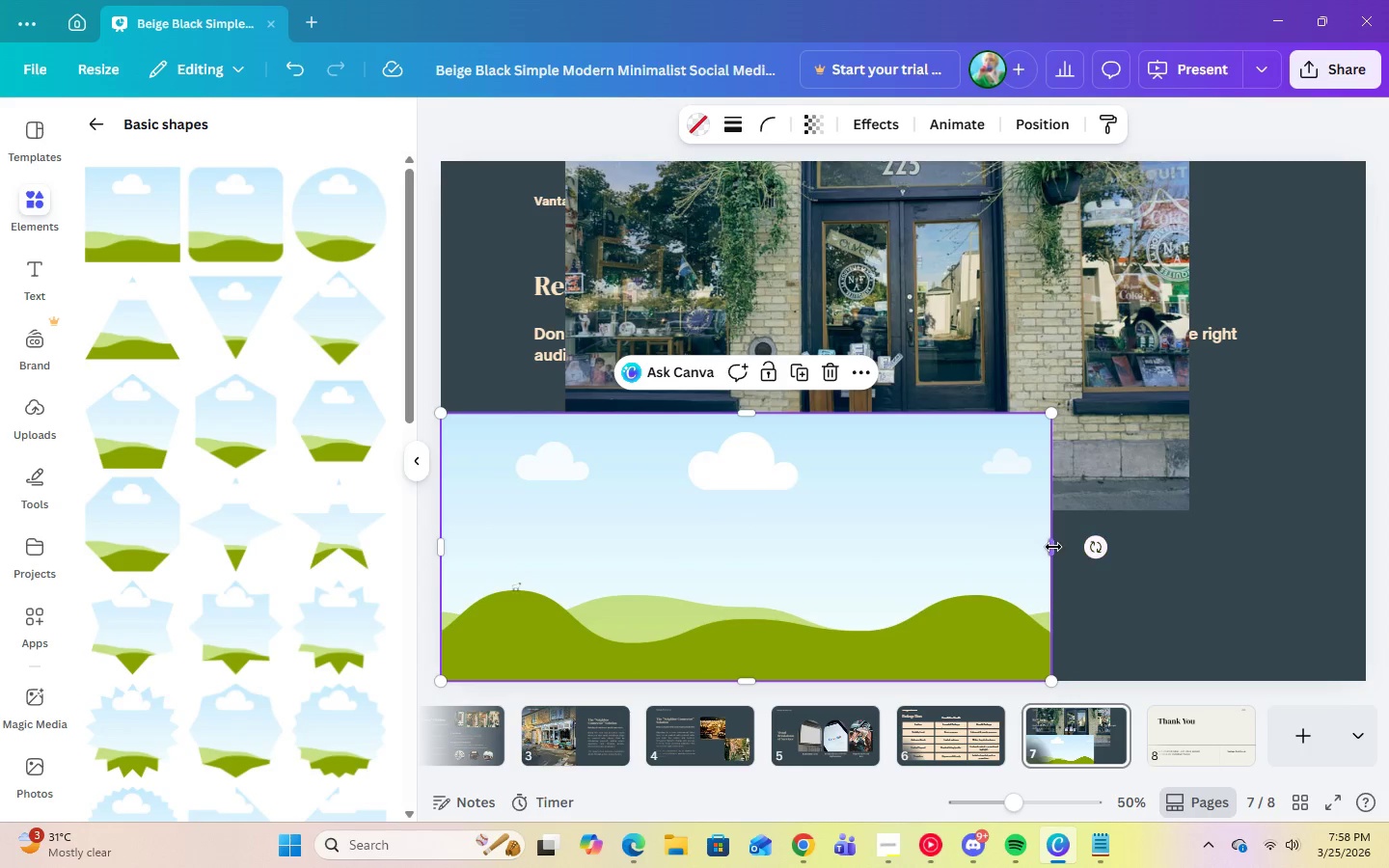 
left_click_drag(start_coordinate=[1053, 547], to_coordinate=[1366, 547])
 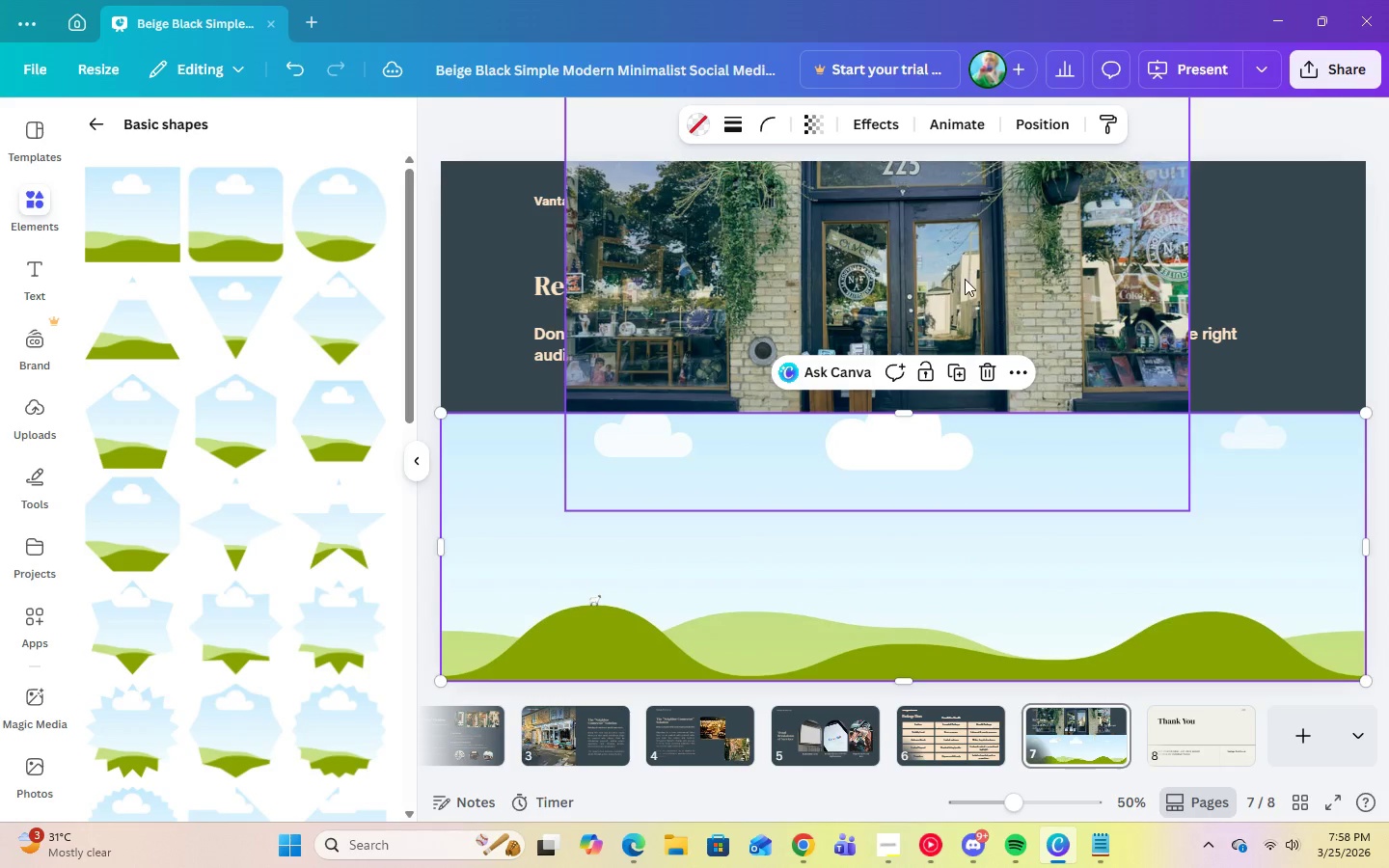 
left_click_drag(start_coordinate=[965, 278], to_coordinate=[967, 505])
 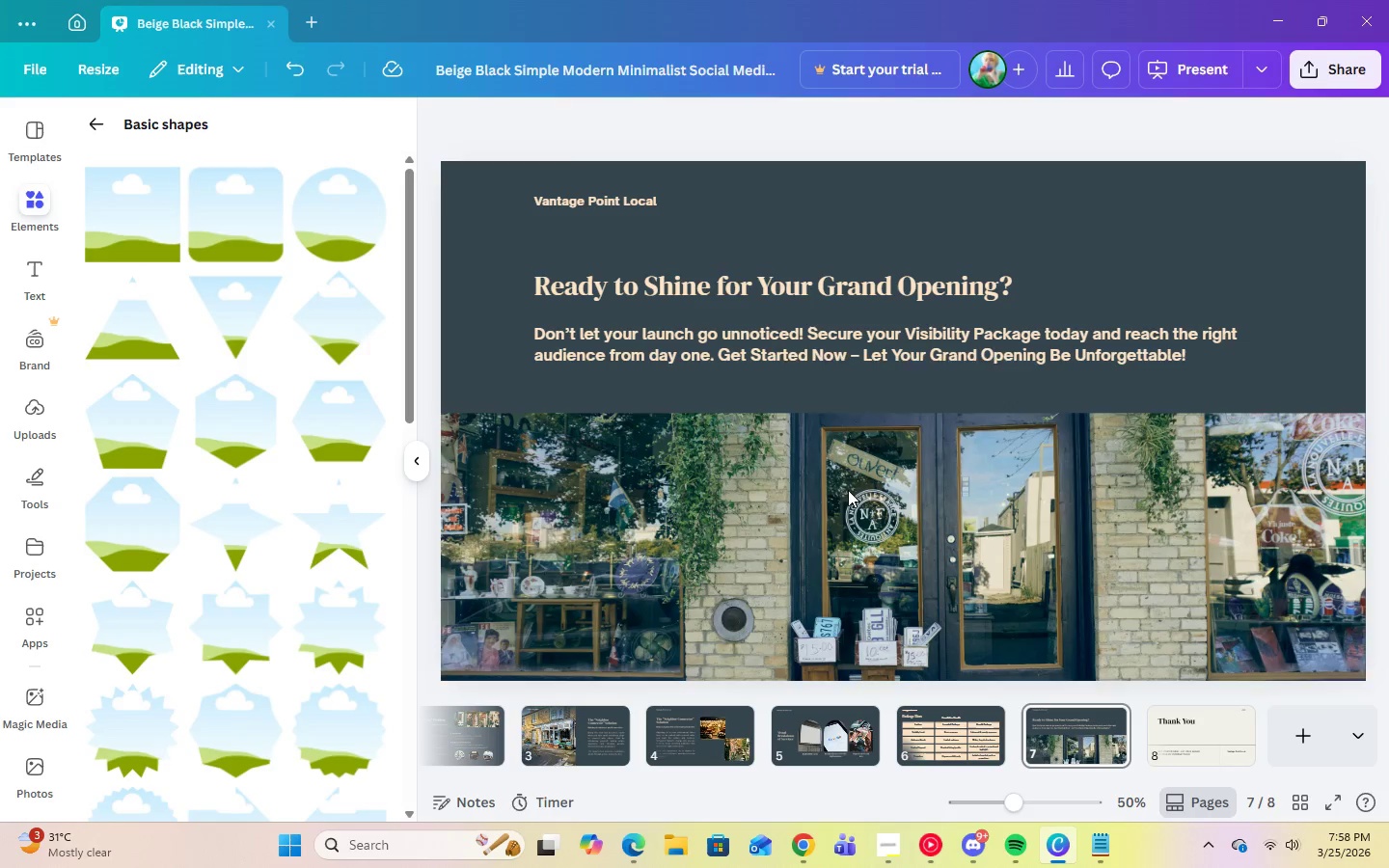 
left_click([848, 490])
 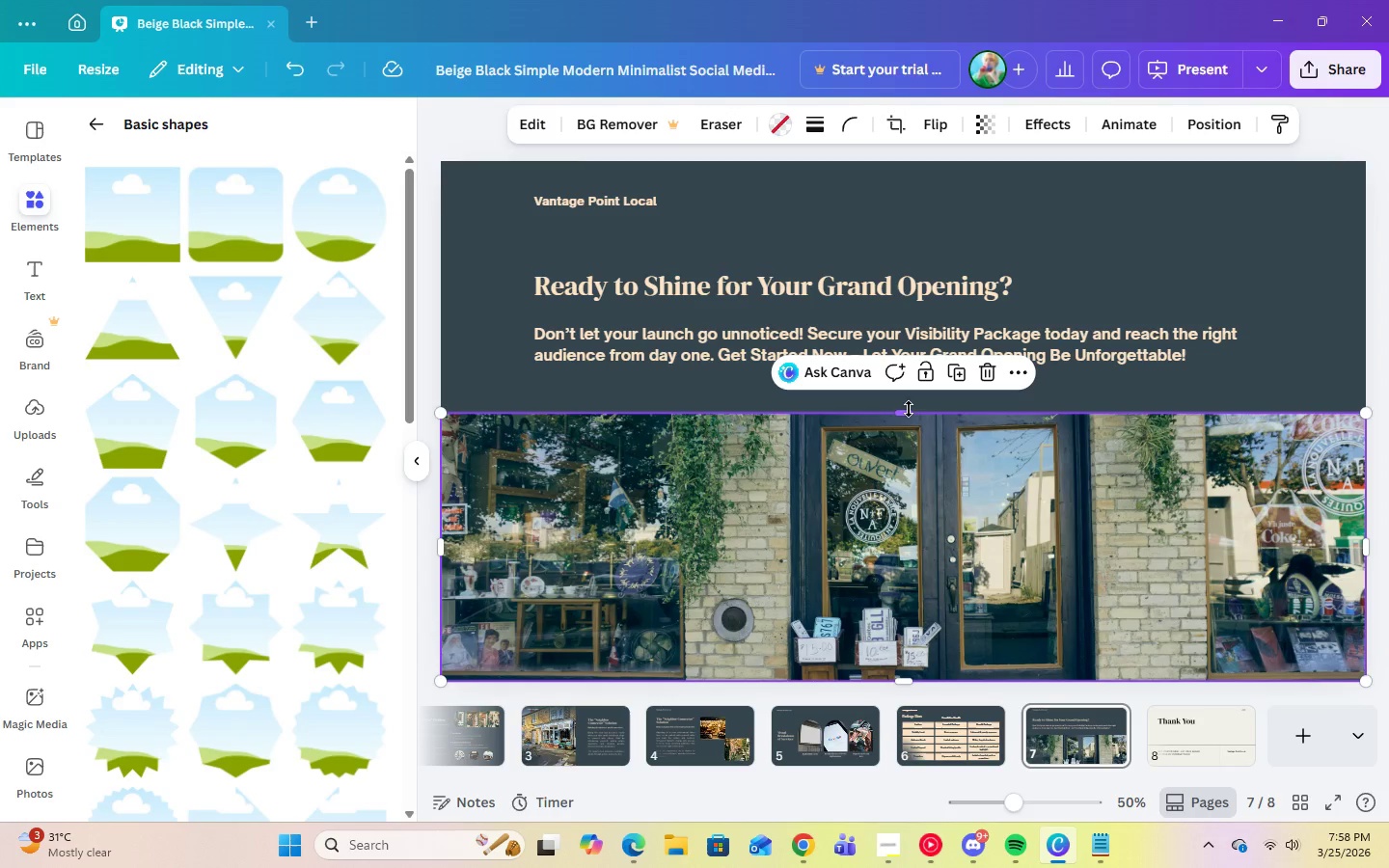 
left_click_drag(start_coordinate=[906, 408], to_coordinate=[901, 501])
 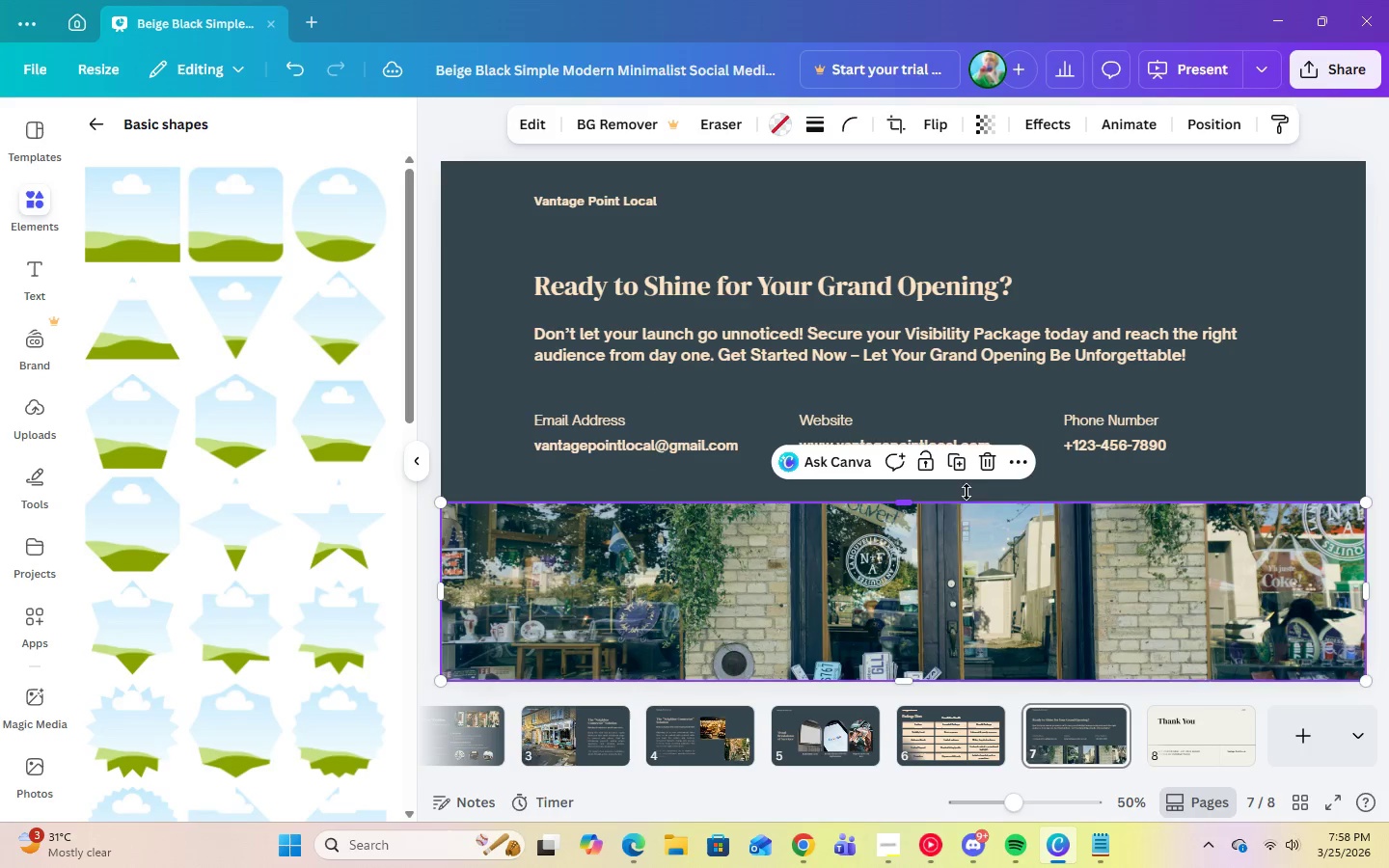 
double_click([957, 604])
 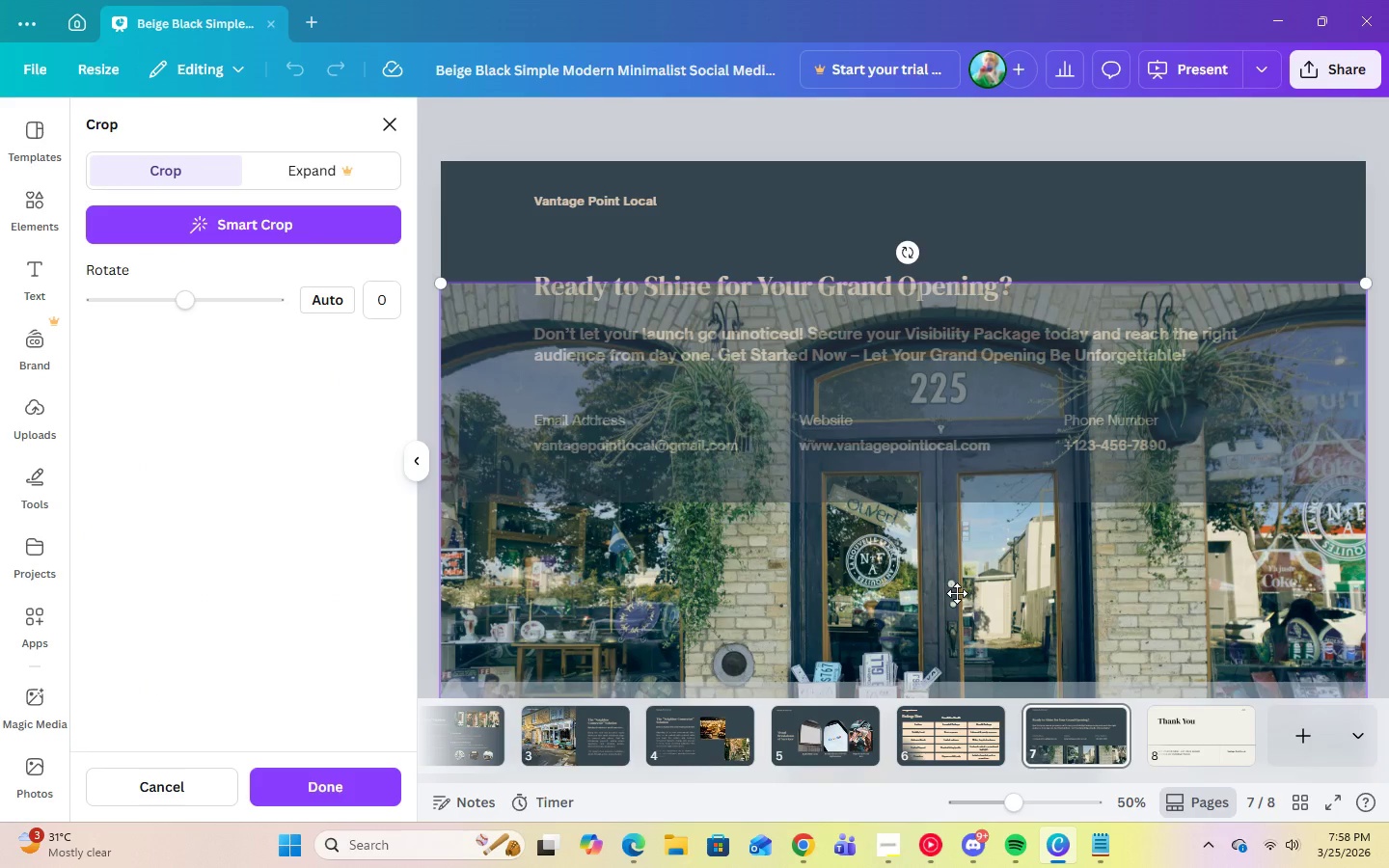 
left_click_drag(start_coordinate=[955, 582], to_coordinate=[965, 668])
 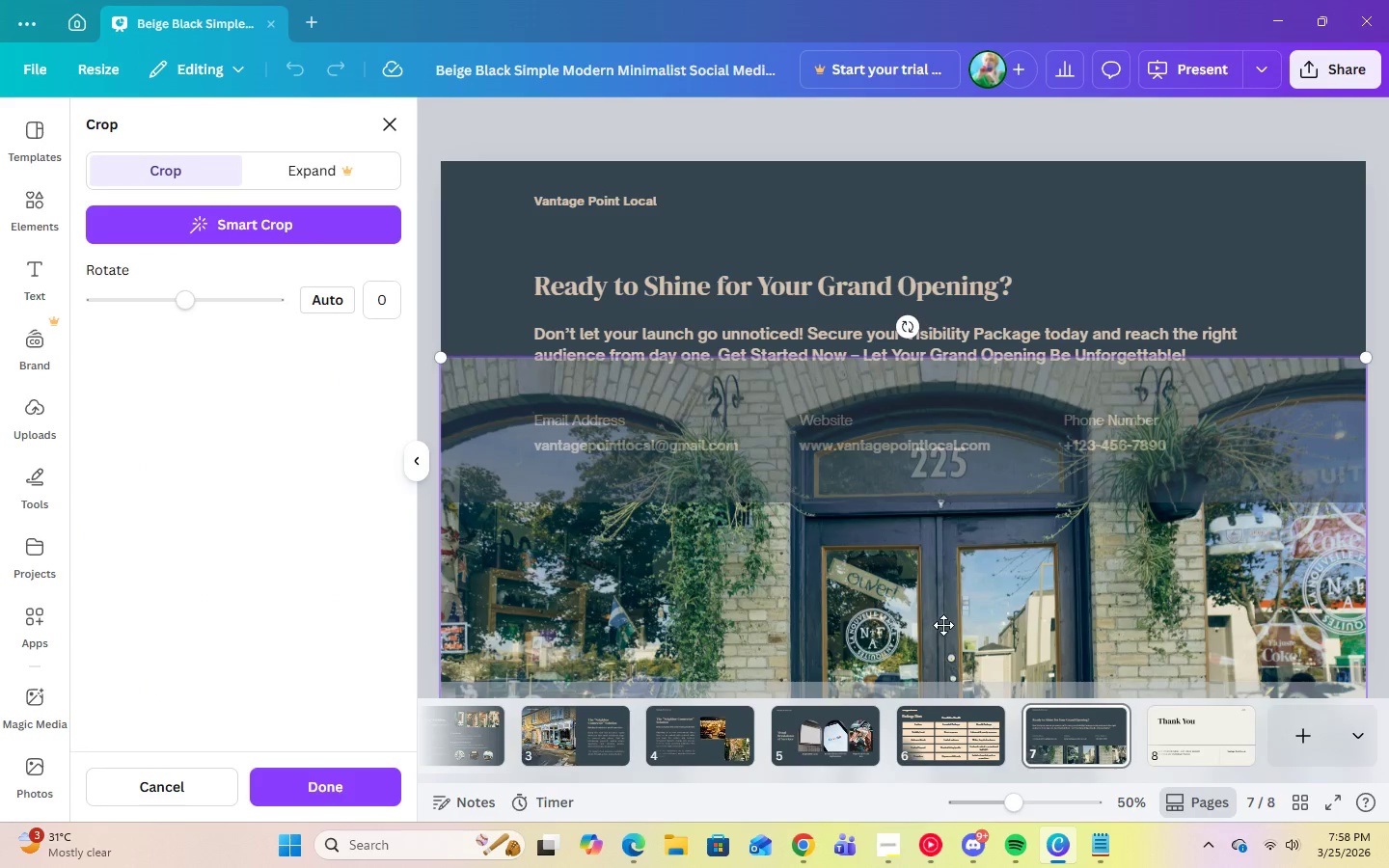 
left_click_drag(start_coordinate=[942, 626], to_coordinate=[941, 665])
 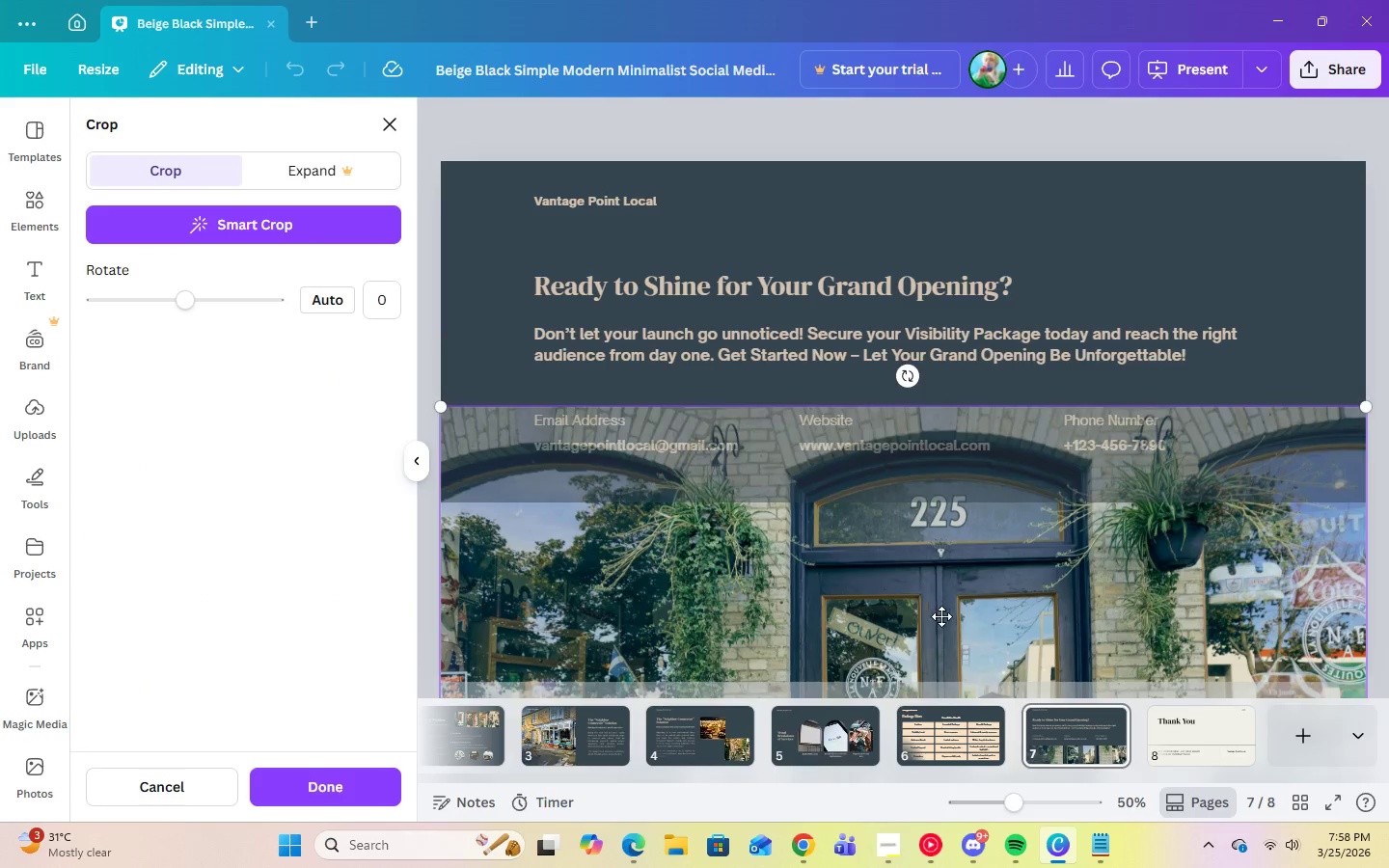 
left_click_drag(start_coordinate=[939, 610], to_coordinate=[960, 563])
 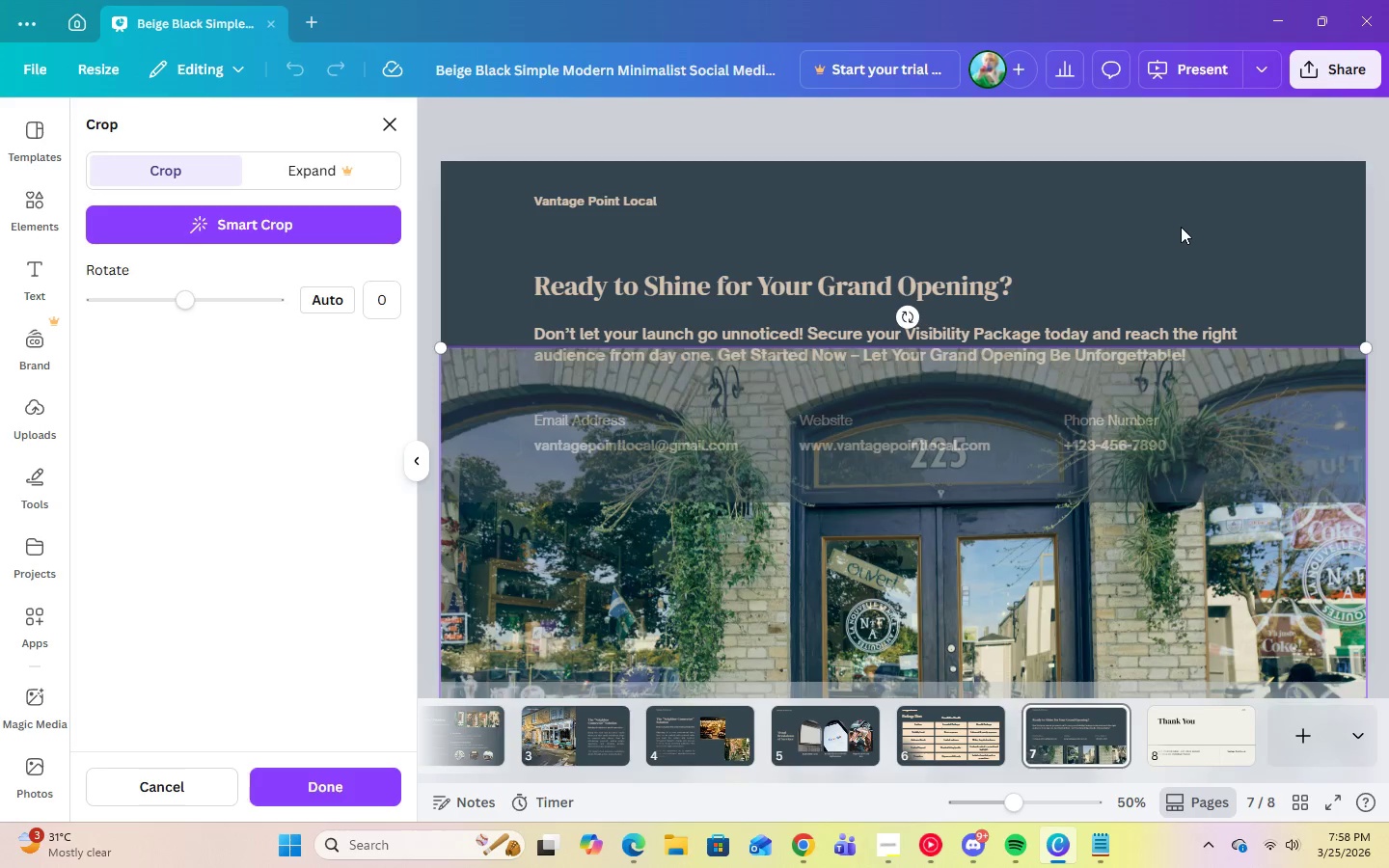 
left_click([1182, 226])
 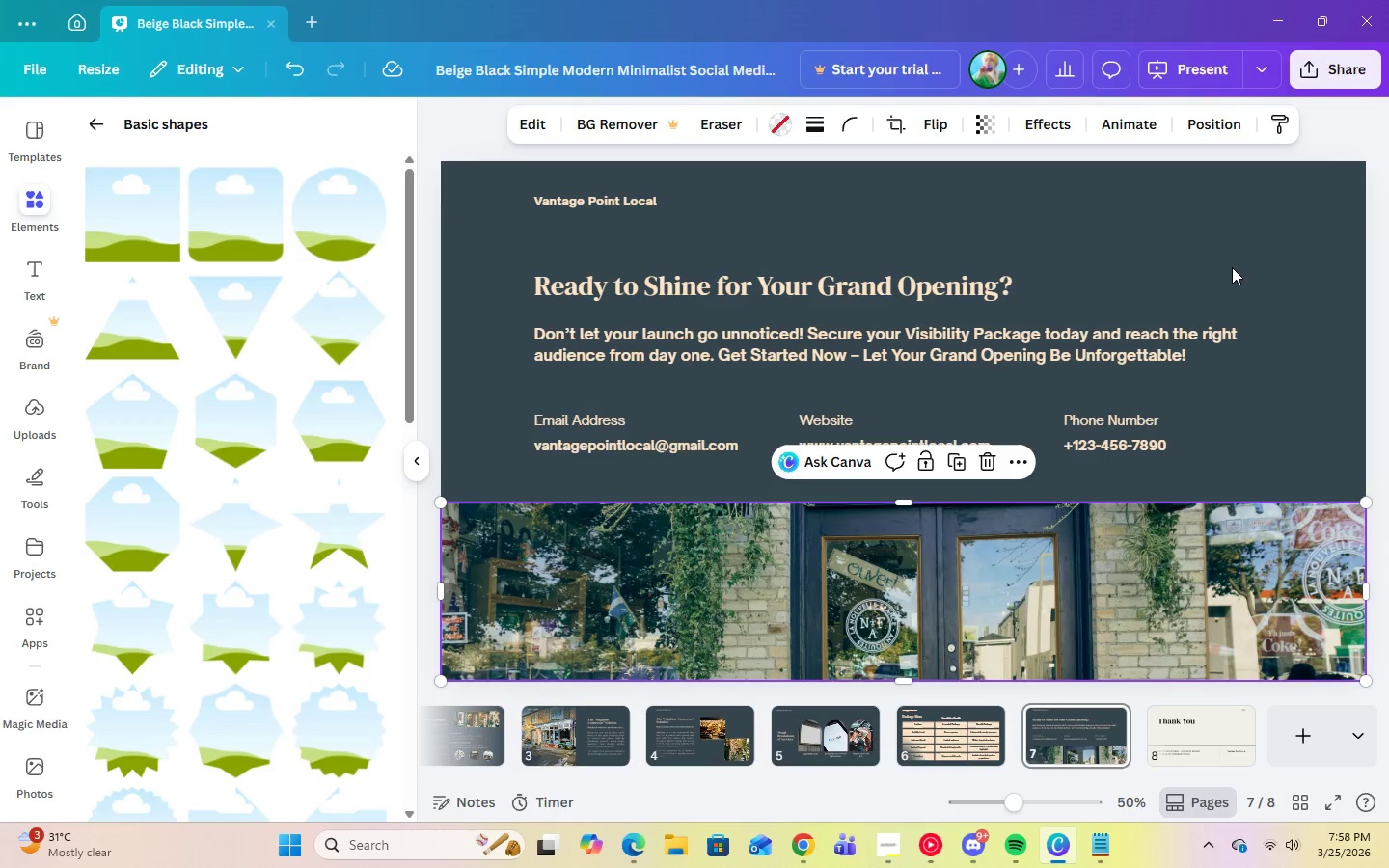 
left_click([1236, 270])
 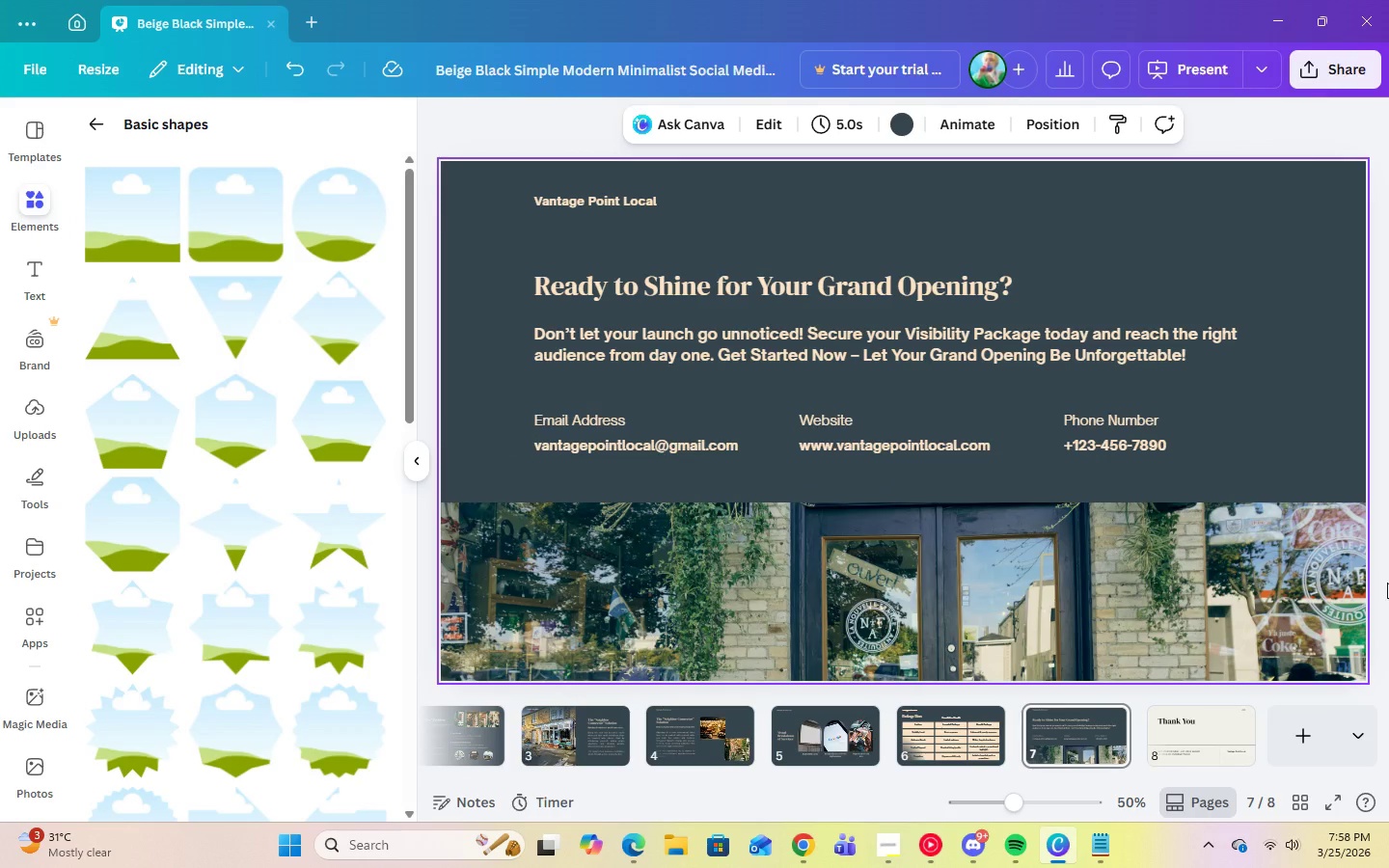 
wait(7.2)
 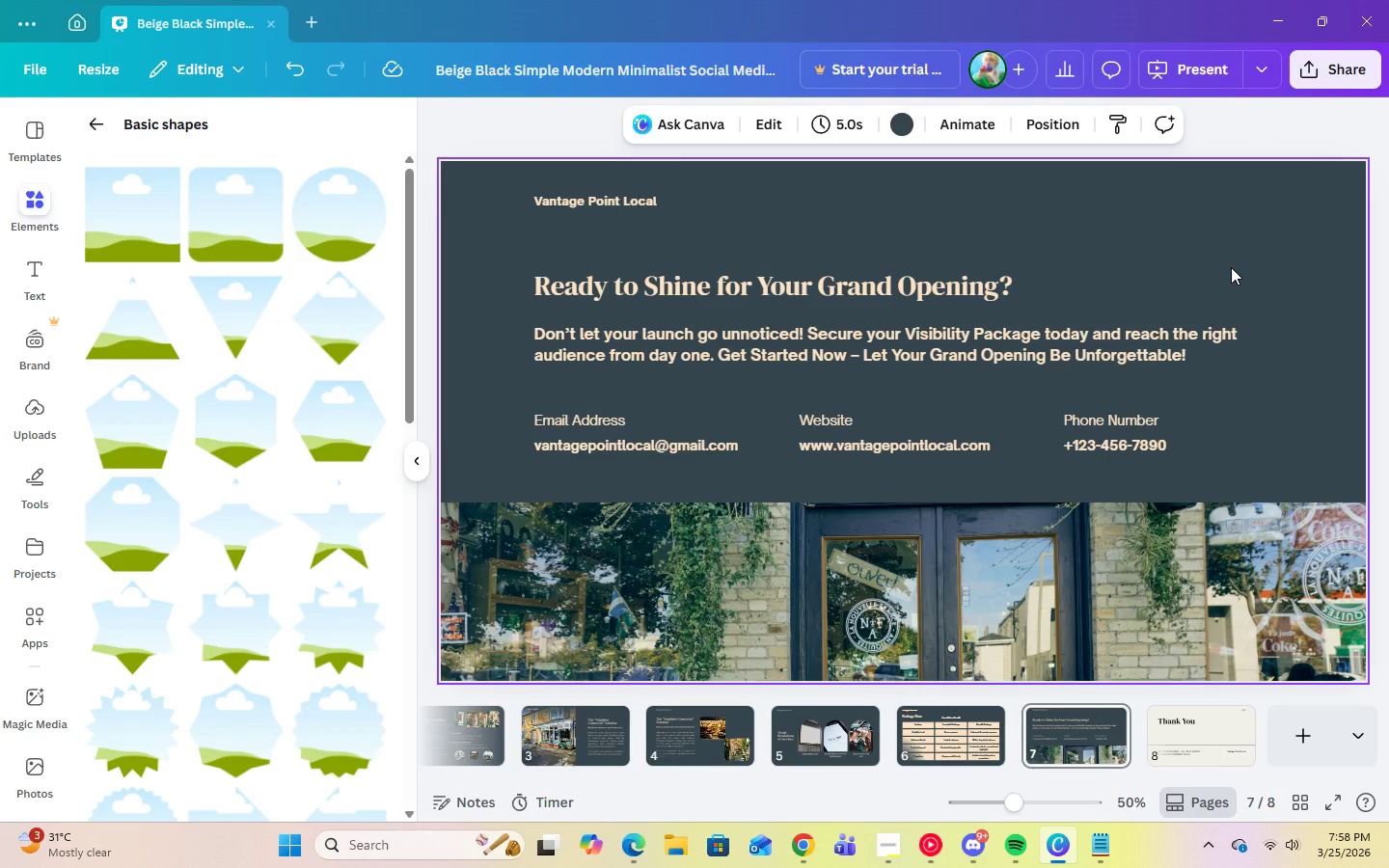 
left_click([837, 604])
 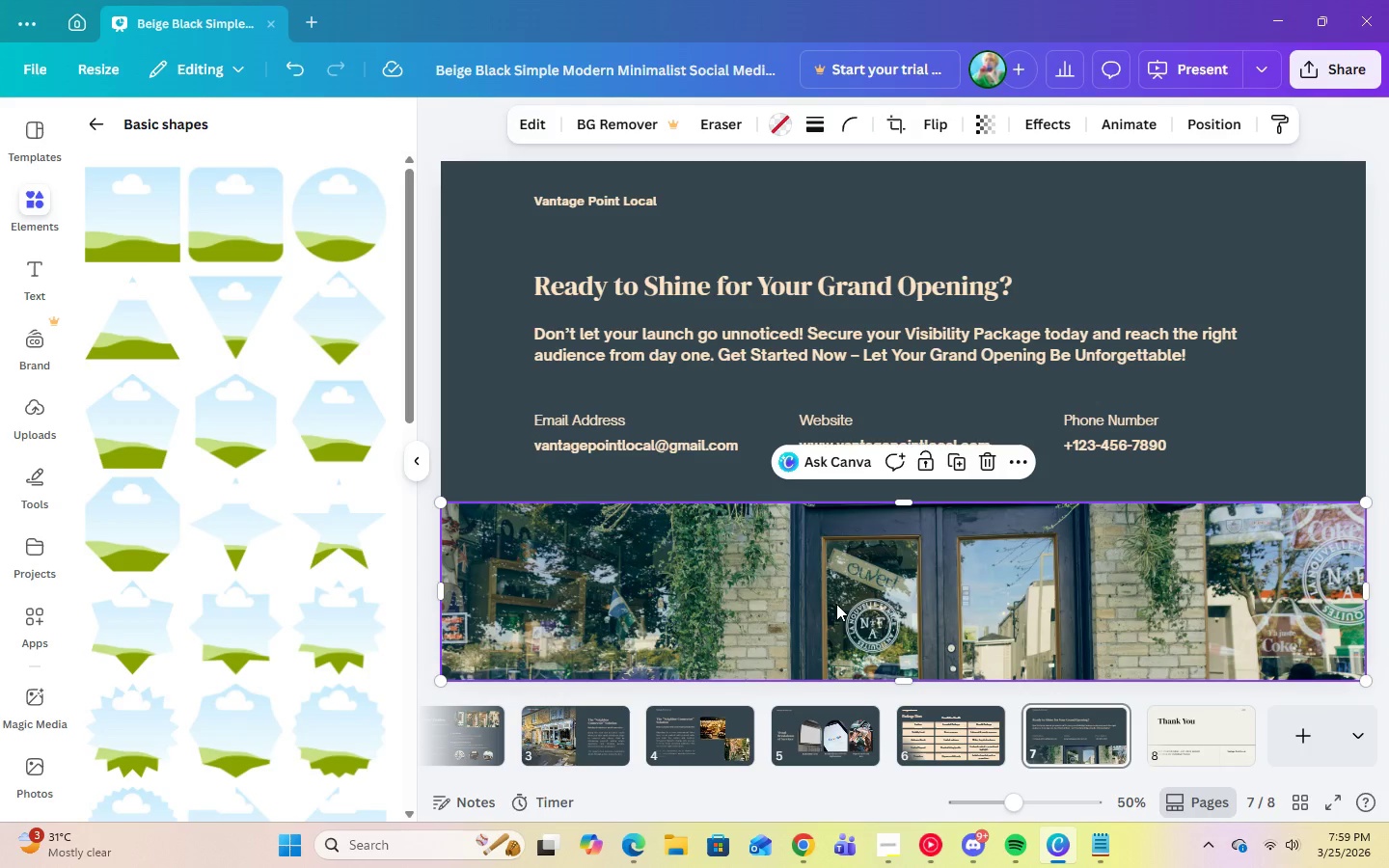 
wait(5.86)
 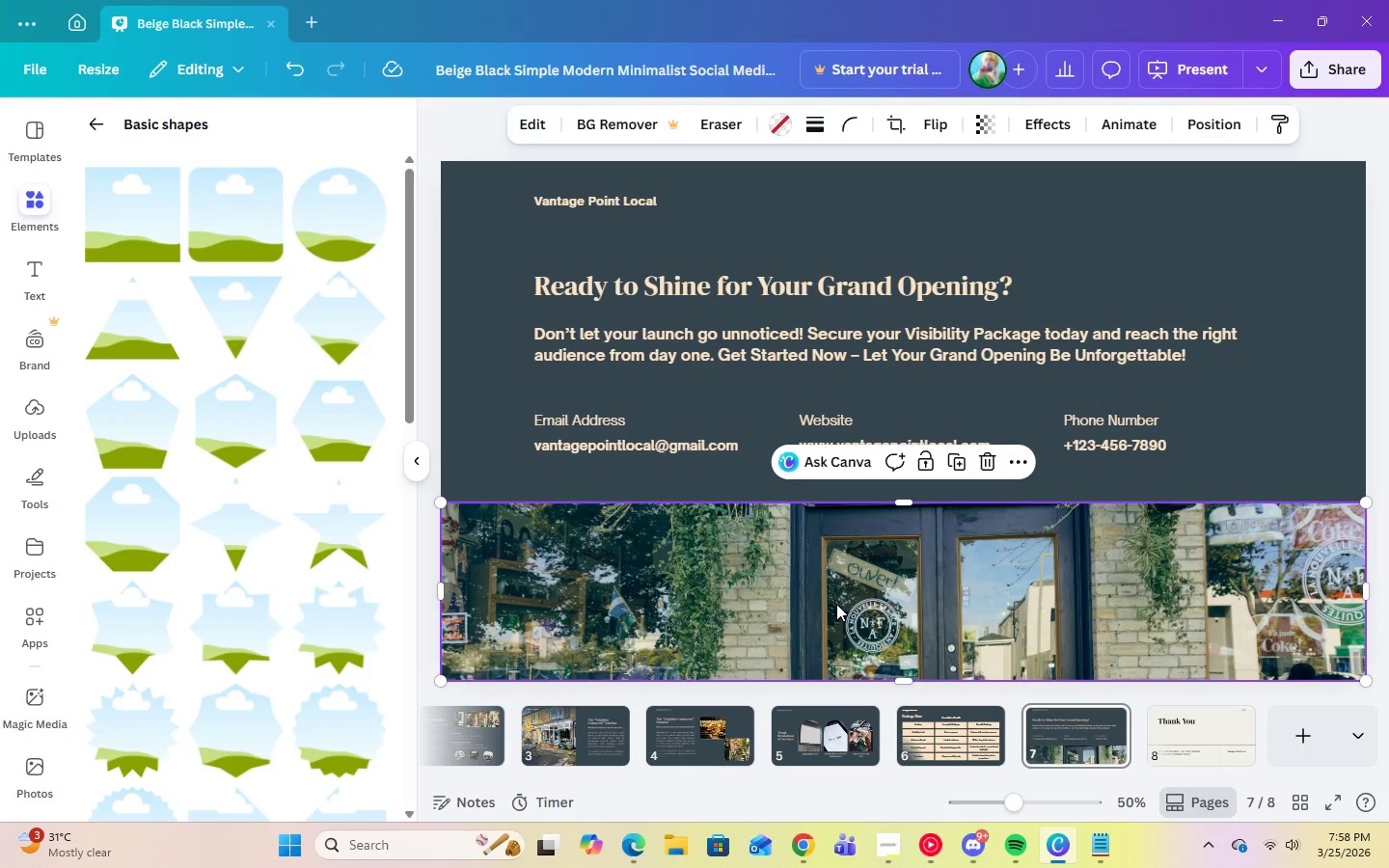 
key(Delete)
 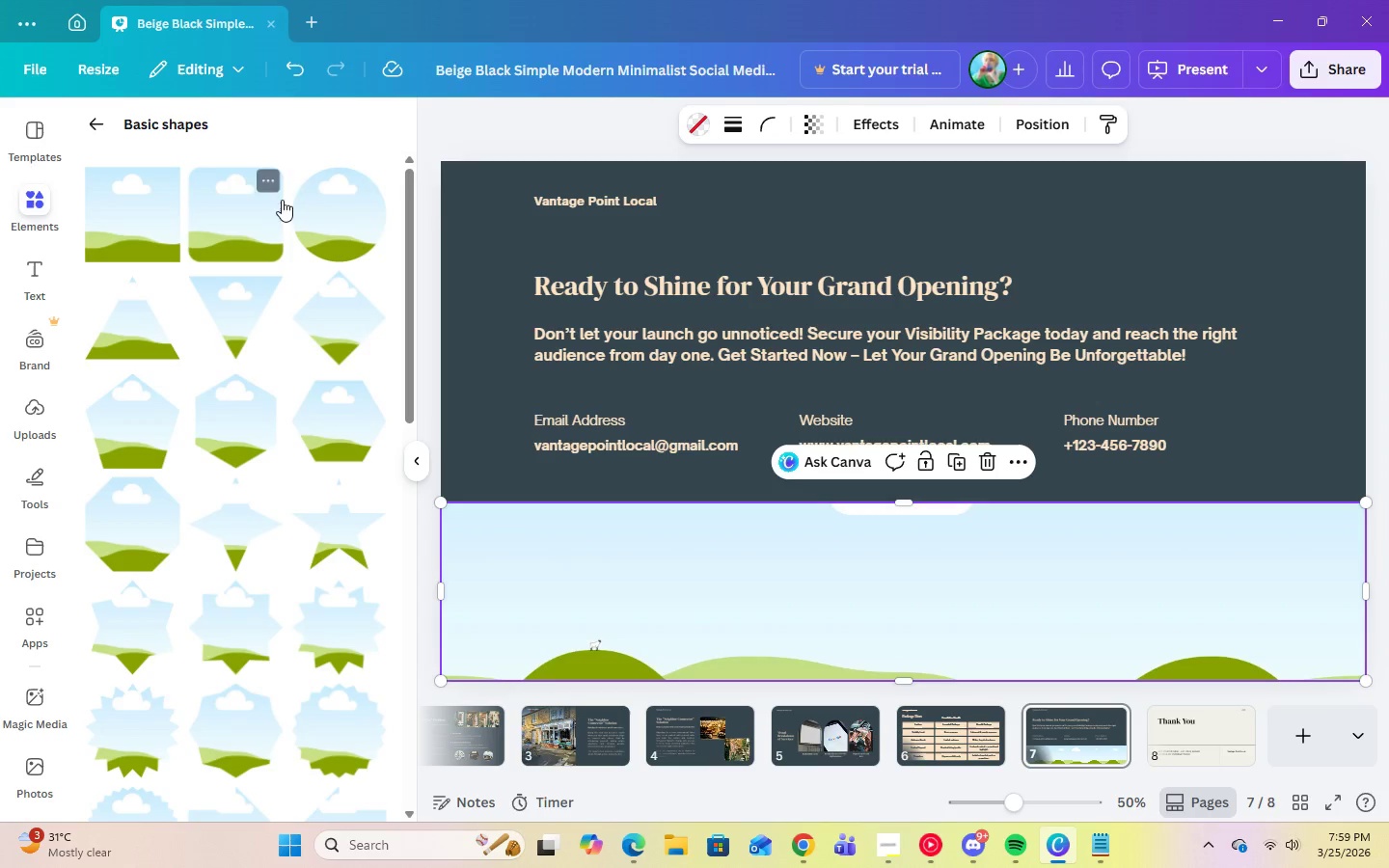 
left_click([296, 58])
 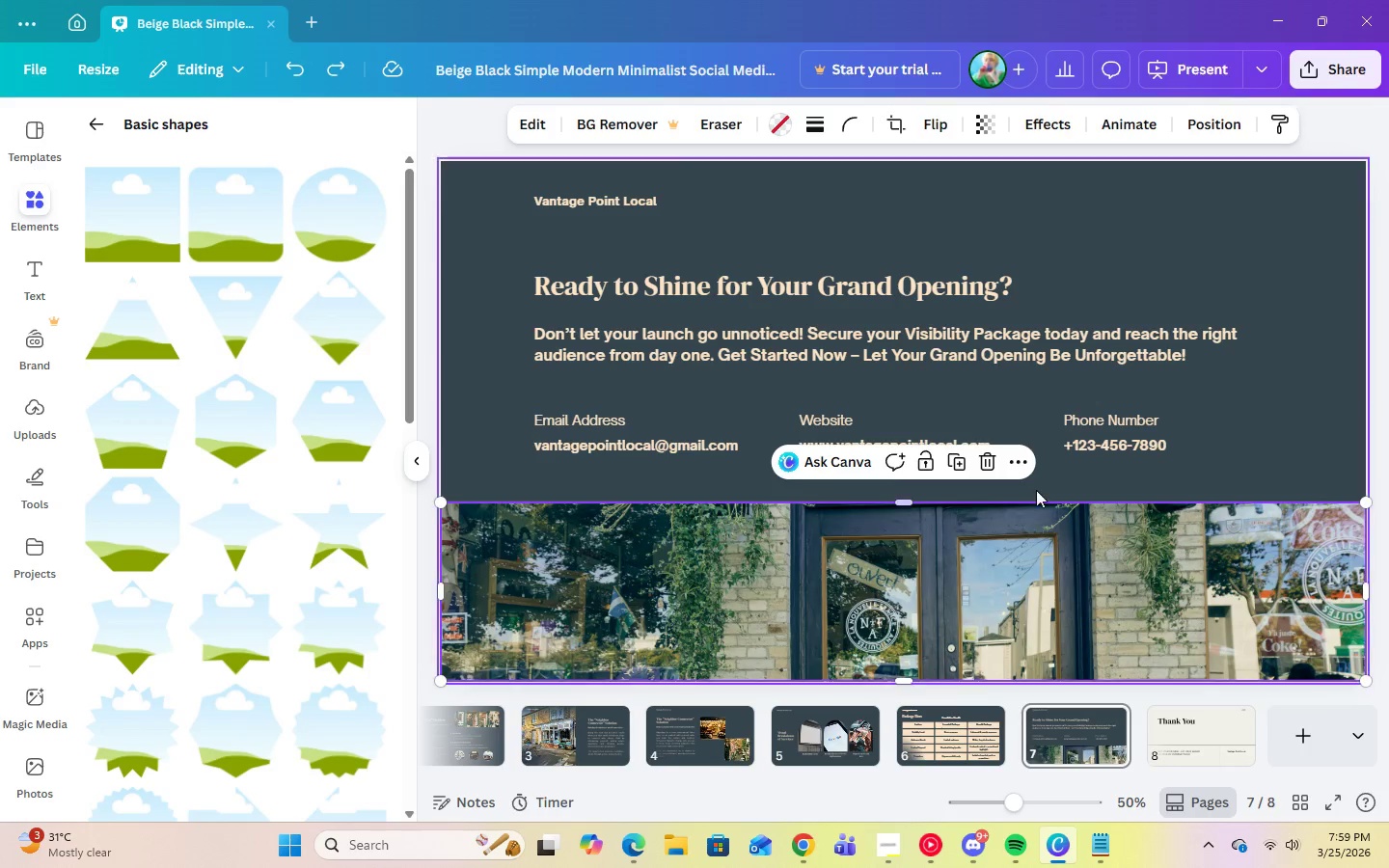 
left_click([1011, 468])
 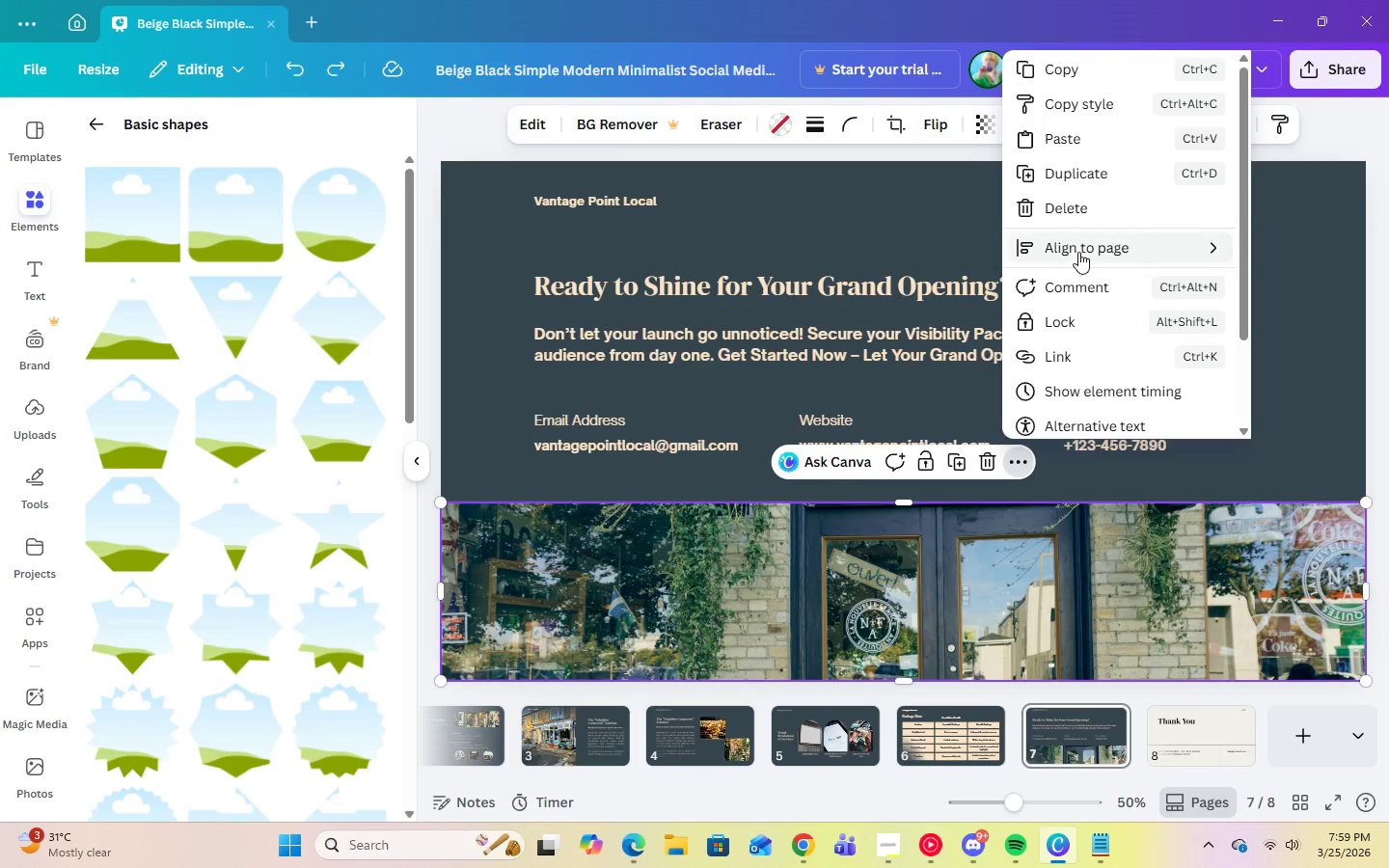 
left_click([1095, 578])
 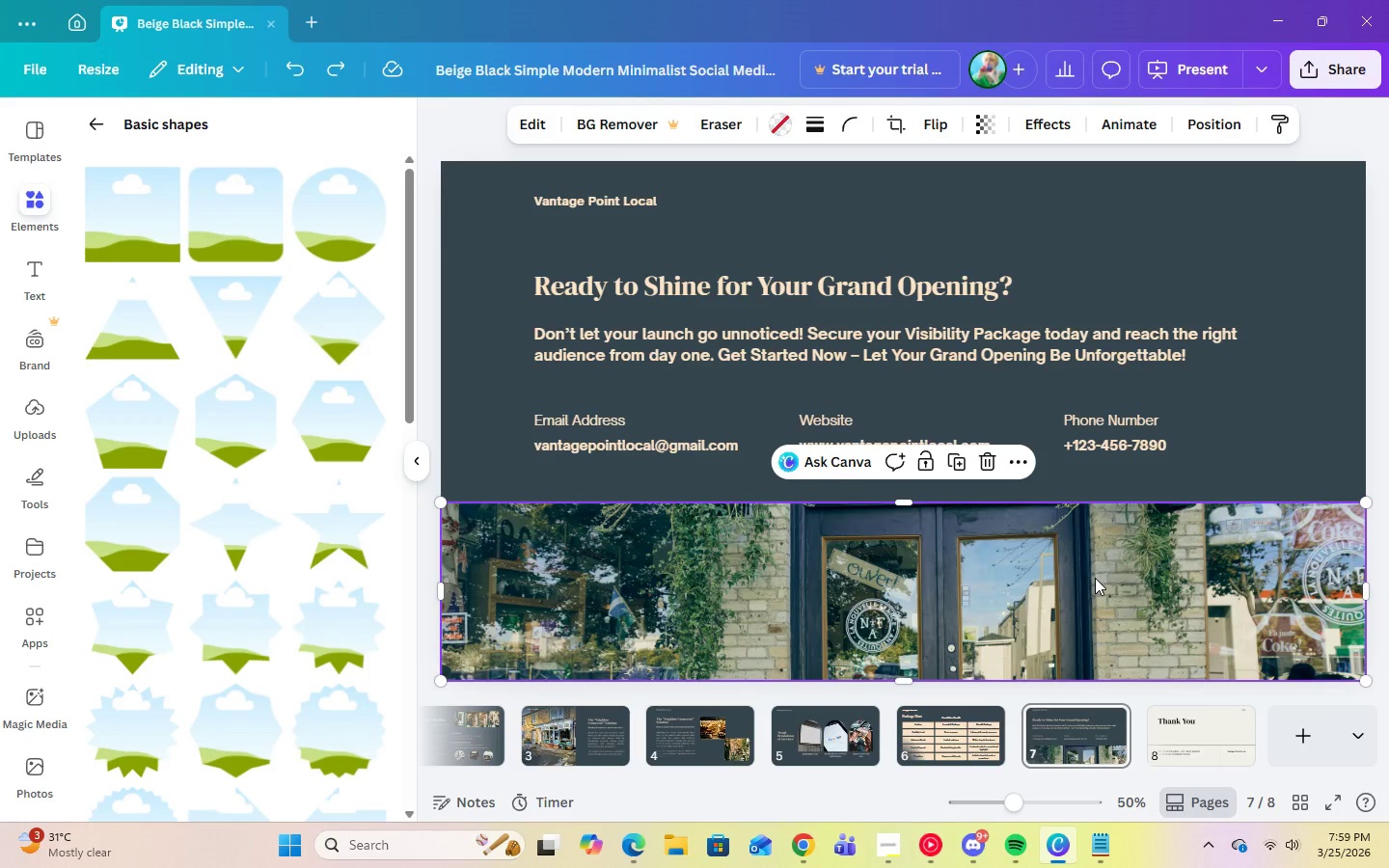 
right_click([1095, 578])
 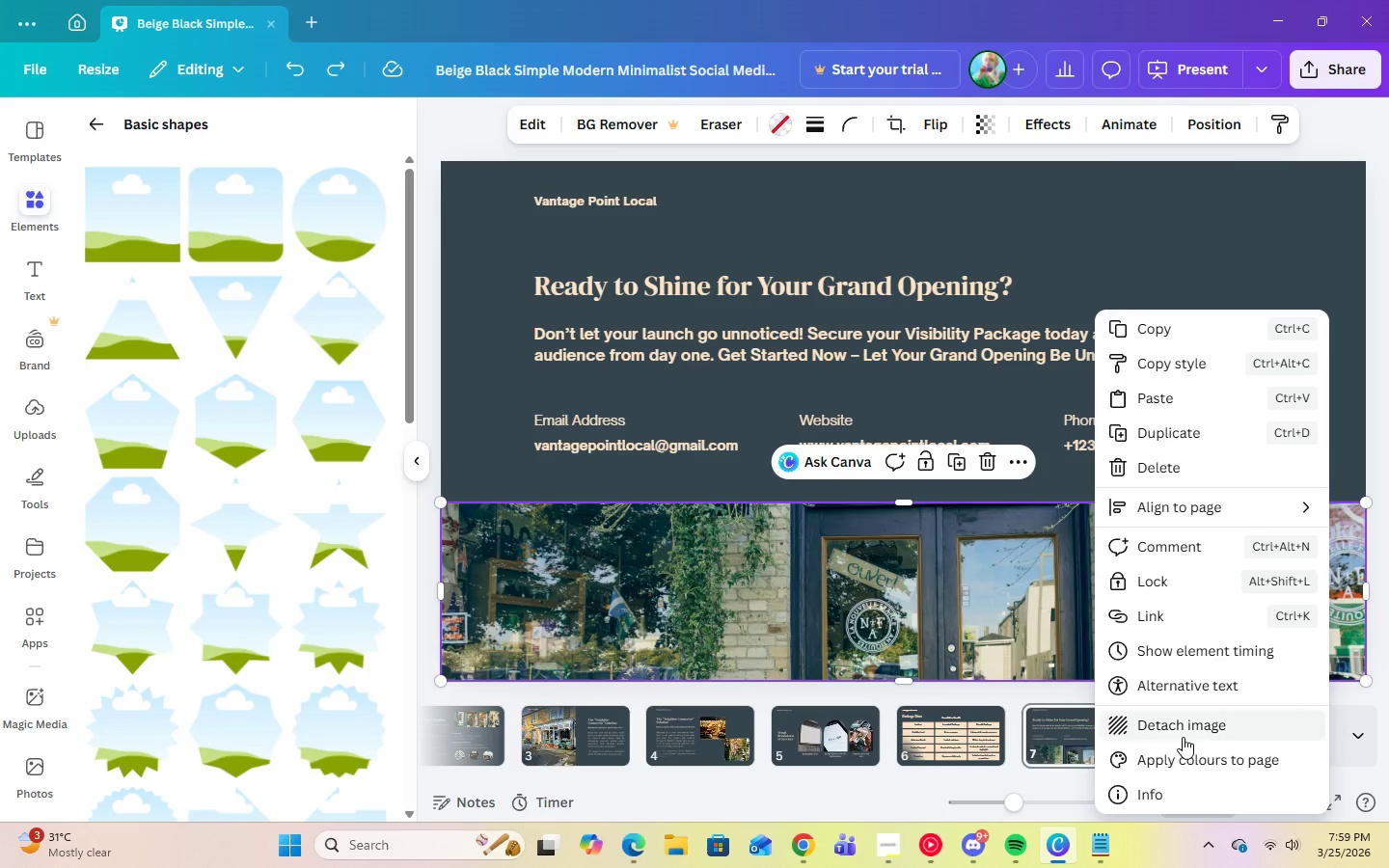 
left_click([1180, 732])
 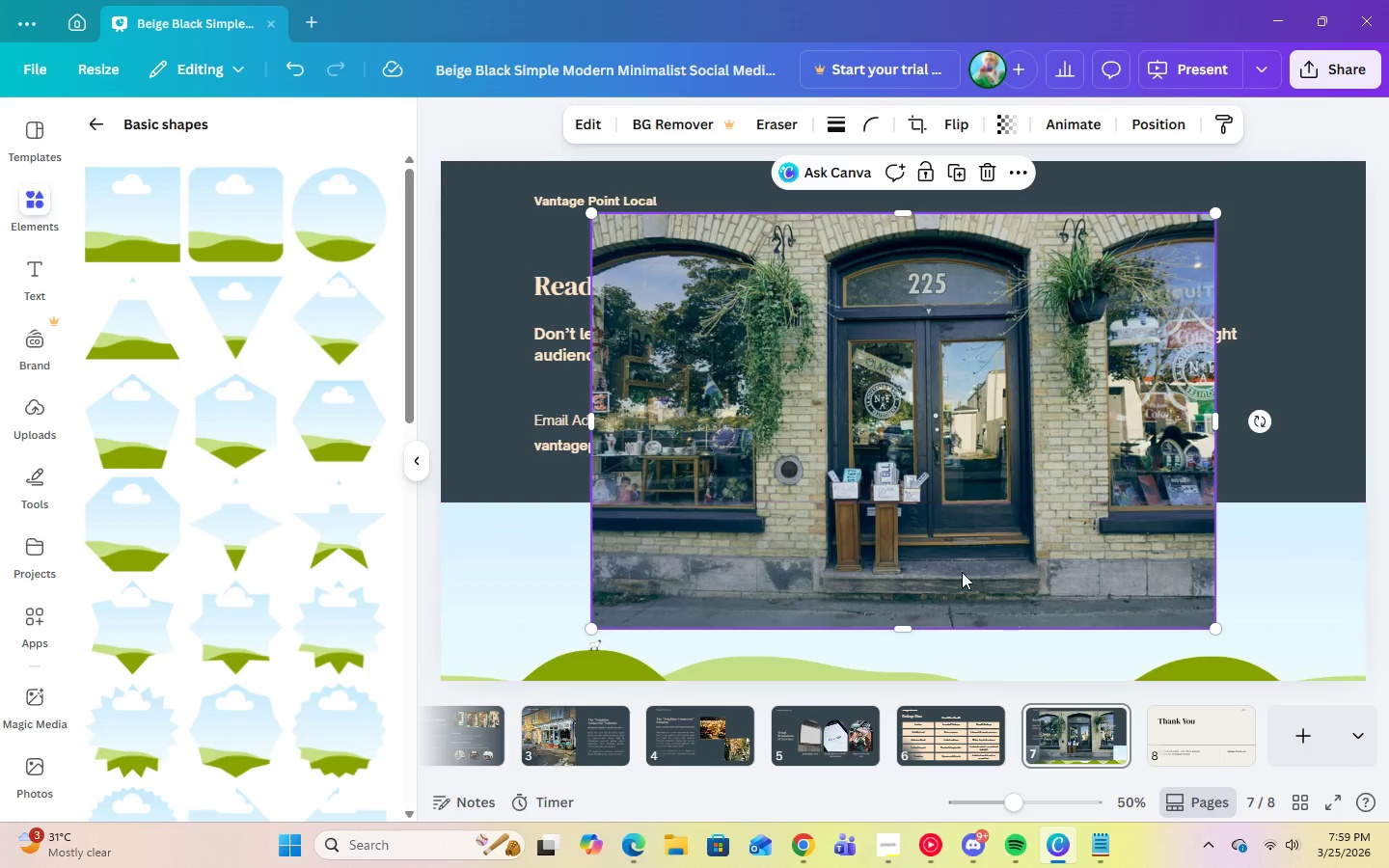 
left_click_drag(start_coordinate=[944, 534], to_coordinate=[941, 403])
 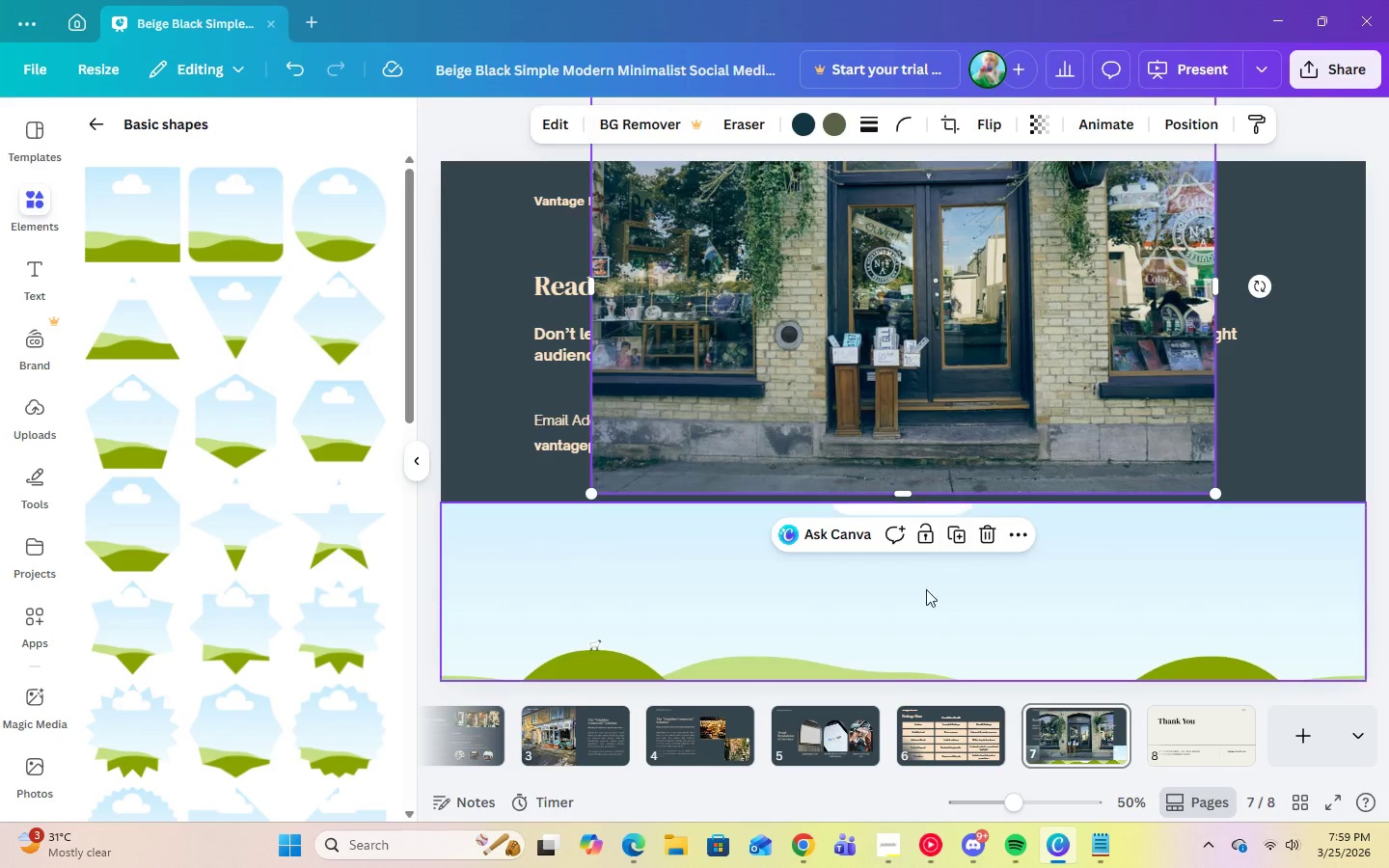 
left_click([926, 589])
 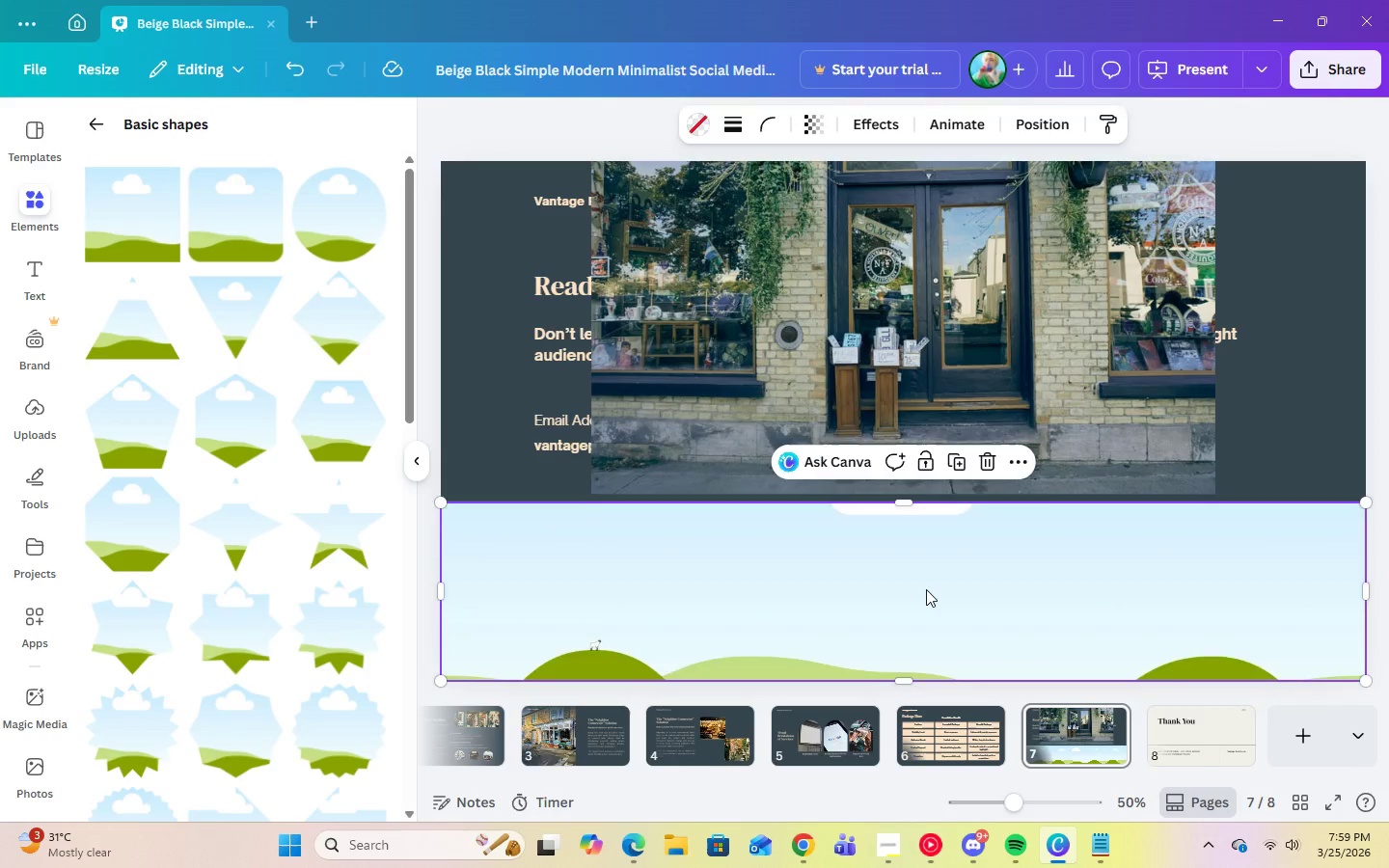 
key(Delete)
 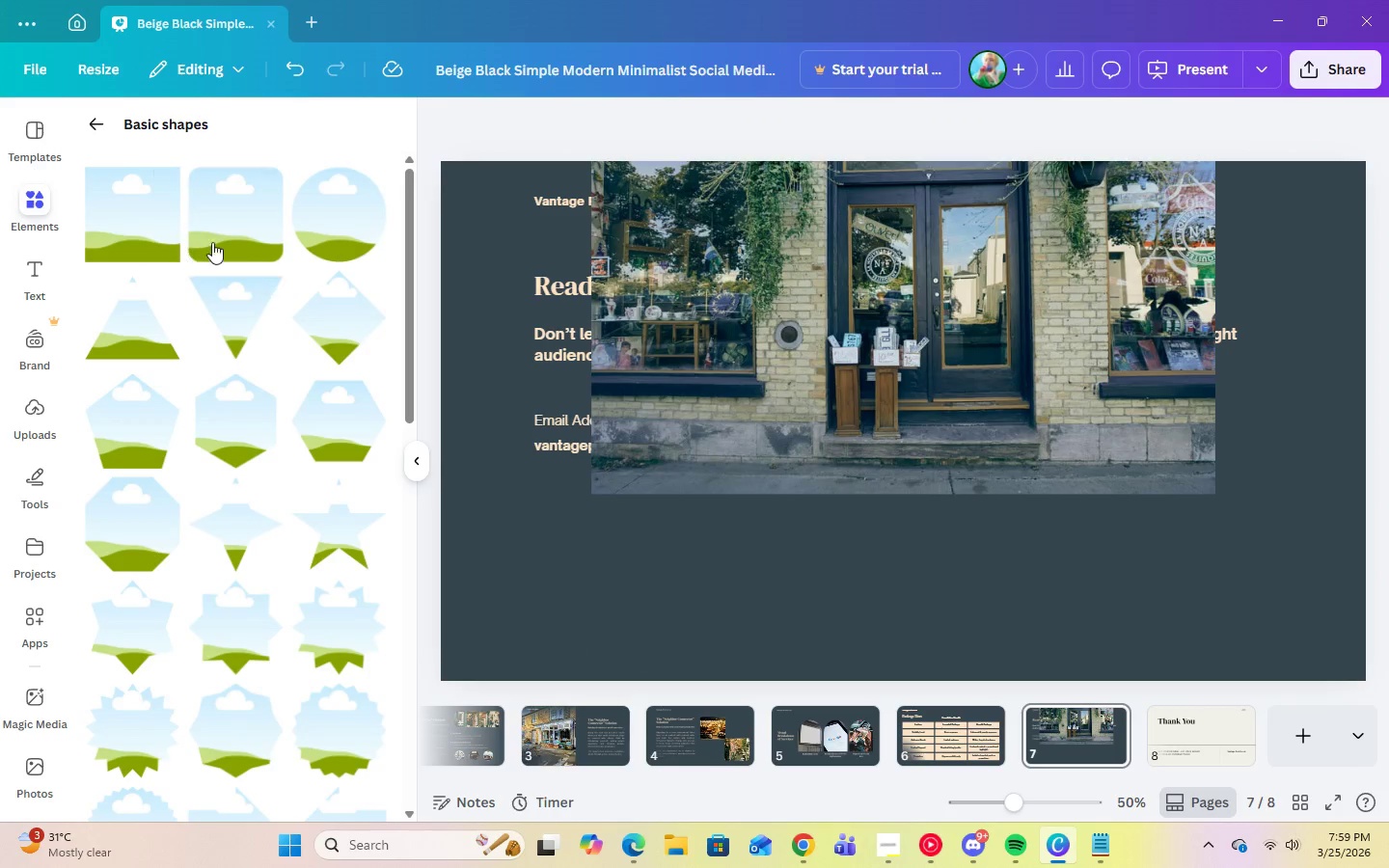 
left_click([227, 239])
 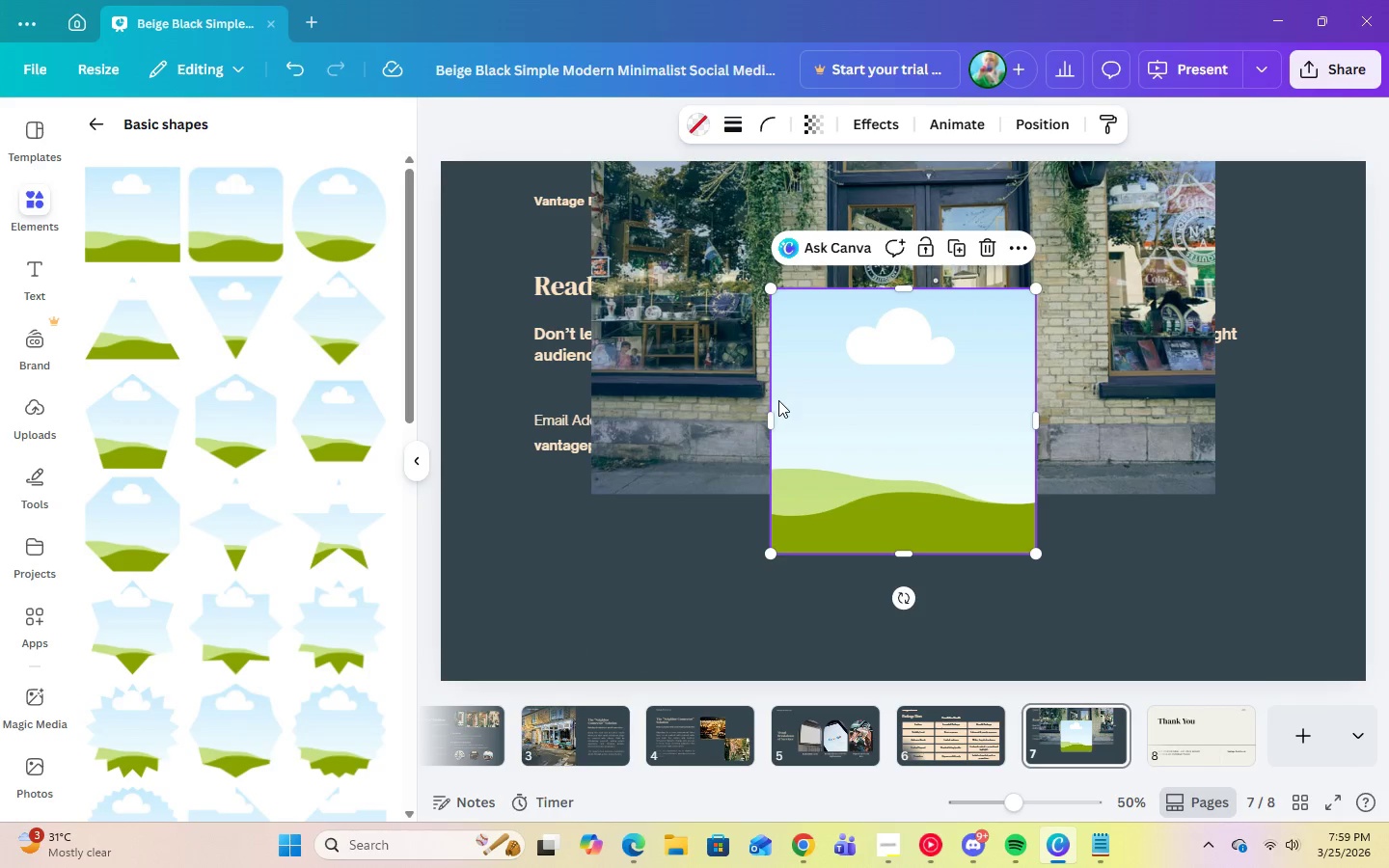 
left_click_drag(start_coordinate=[775, 418], to_coordinate=[670, 417])
 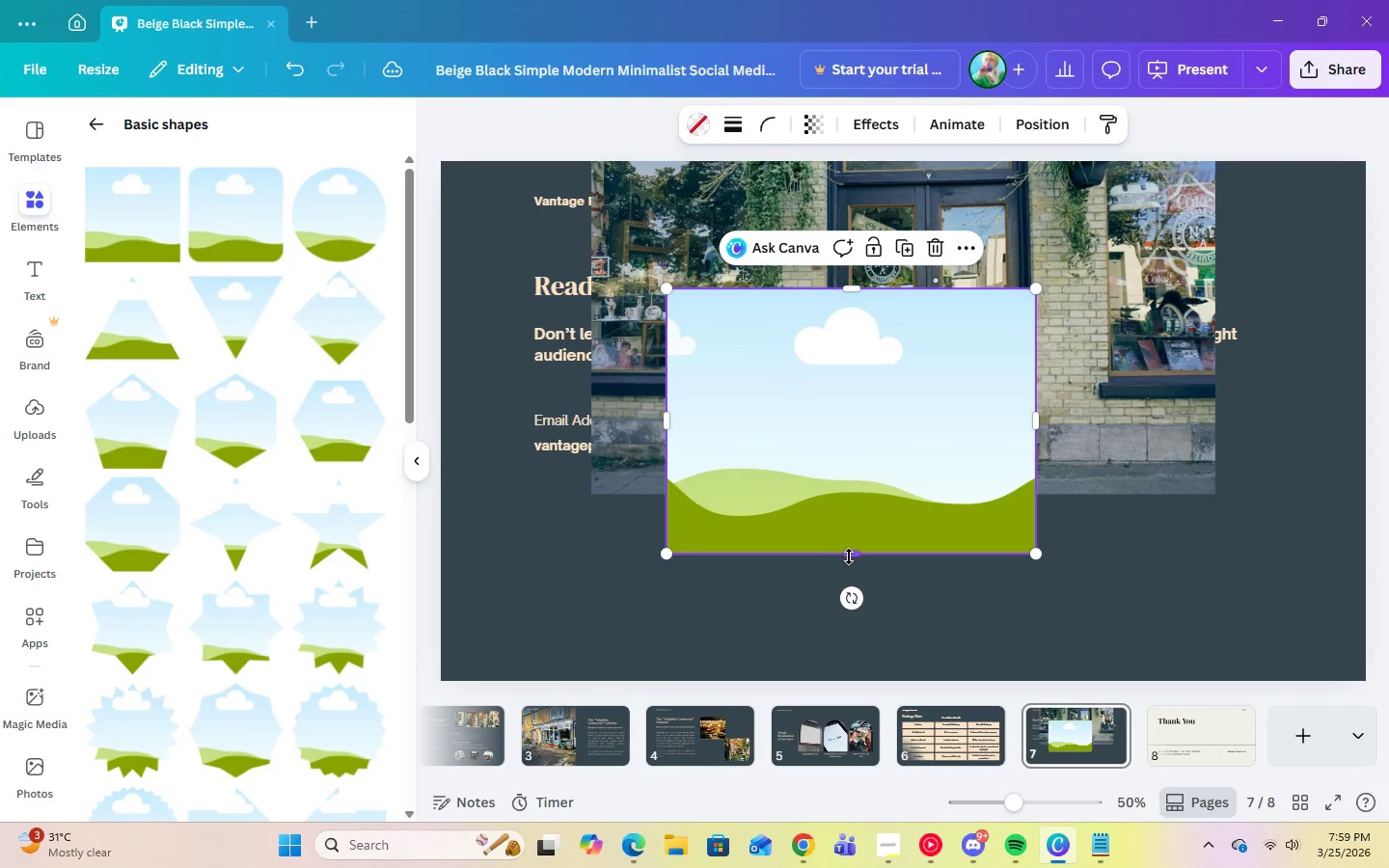 
left_click_drag(start_coordinate=[849, 556], to_coordinate=[850, 510])
 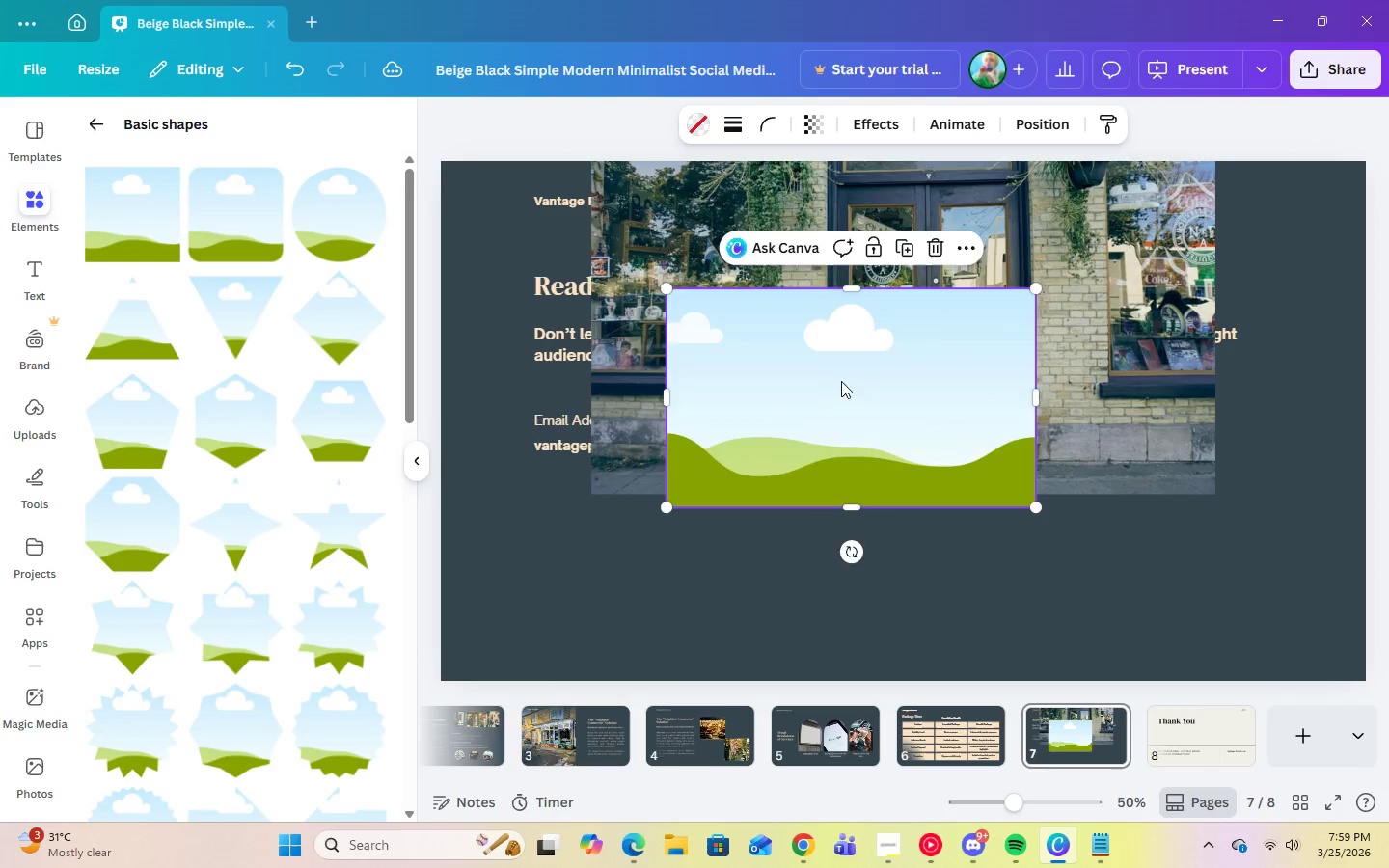 
left_click_drag(start_coordinate=[841, 381], to_coordinate=[678, 548])
 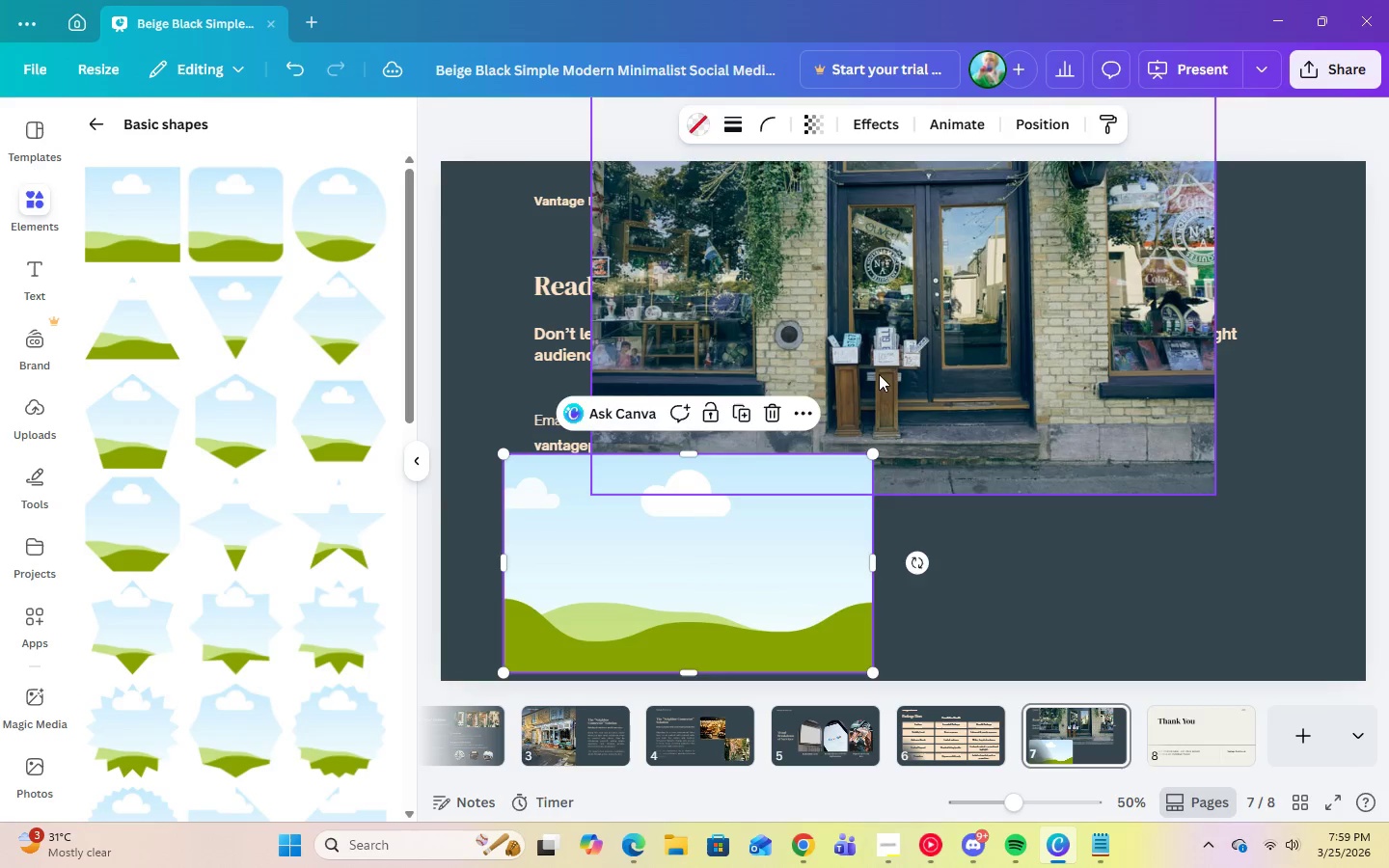 
left_click_drag(start_coordinate=[883, 372], to_coordinate=[749, 555])
 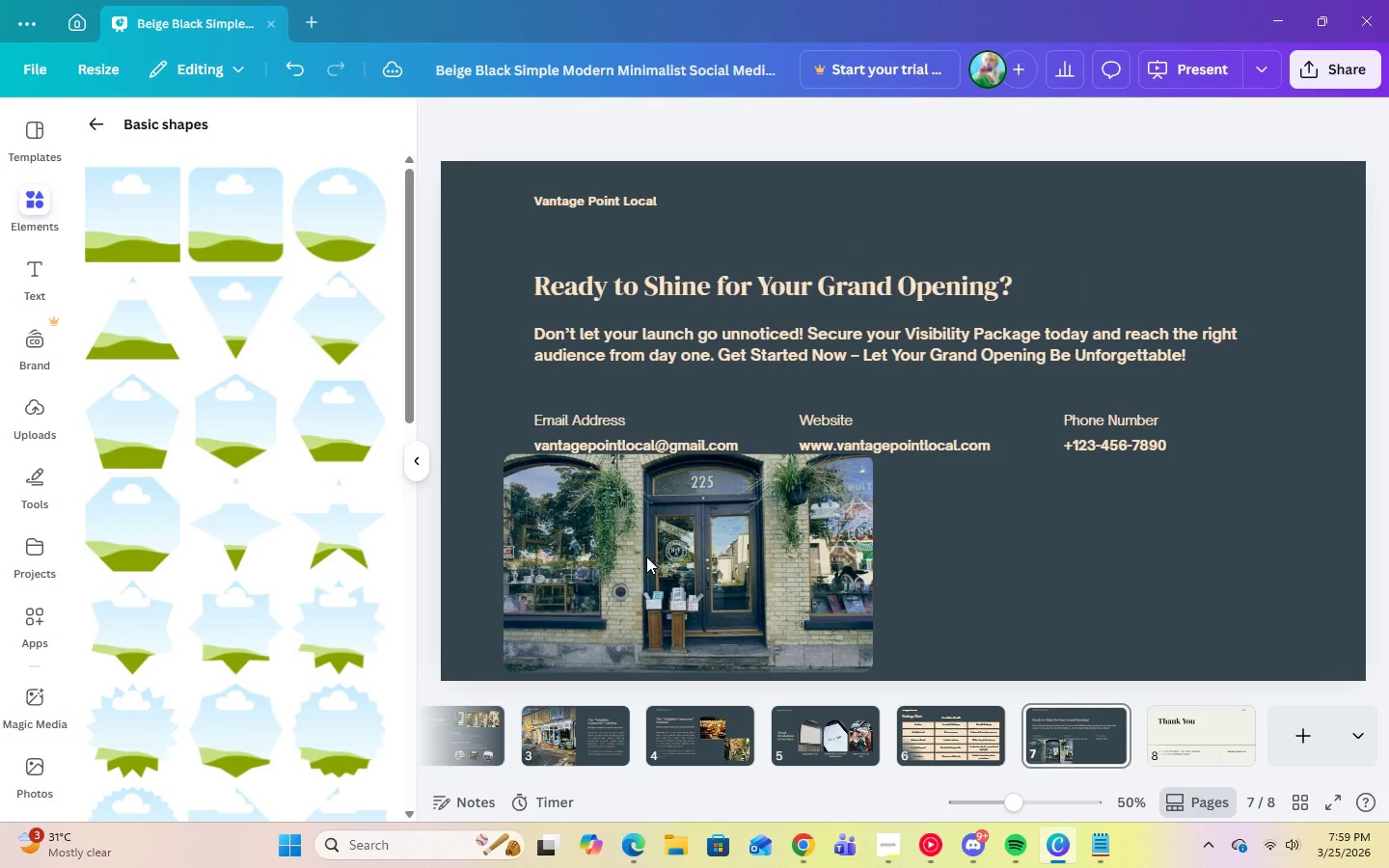 
left_click_drag(start_coordinate=[646, 556], to_coordinate=[670, 559])
 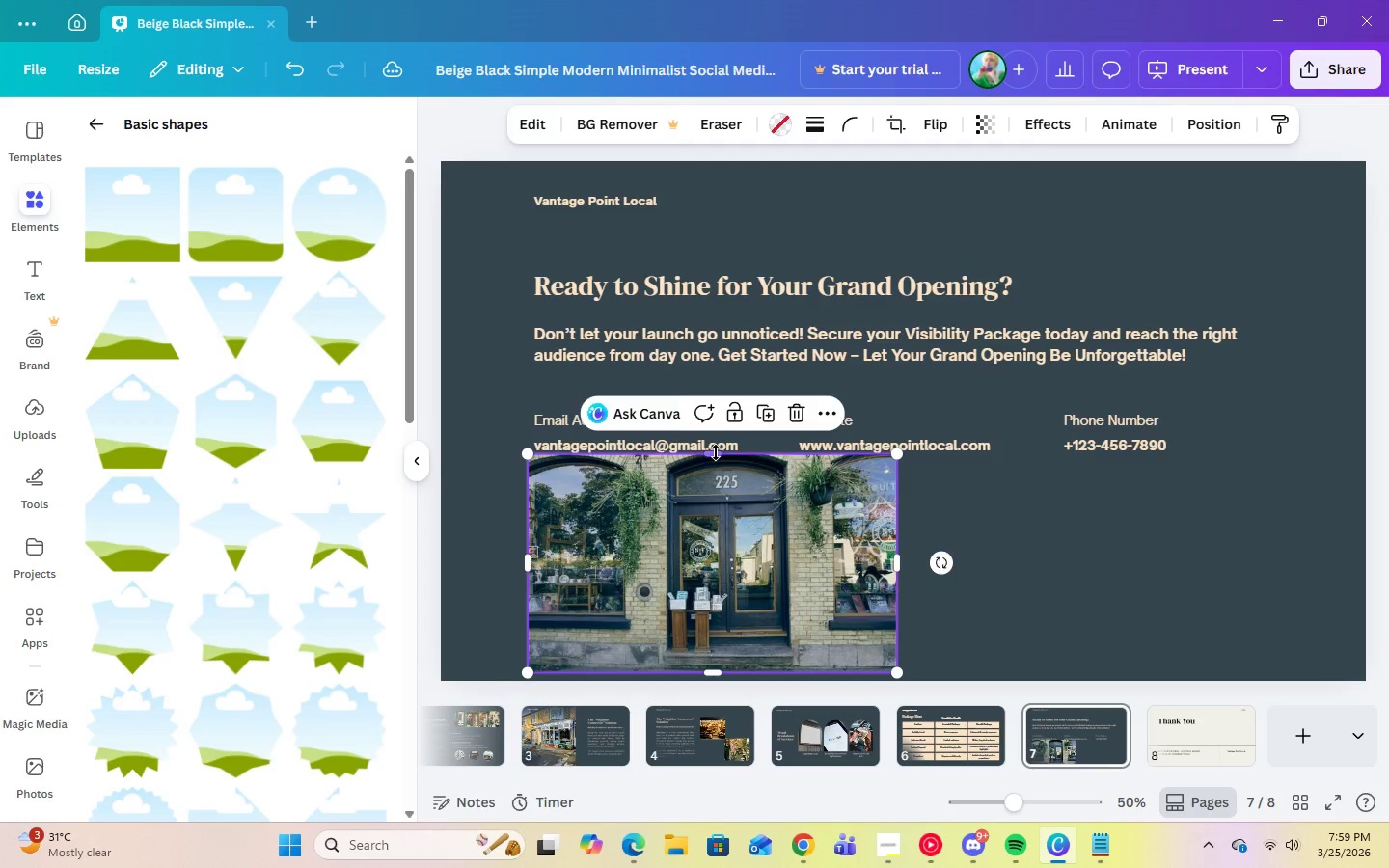 
left_click_drag(start_coordinate=[716, 452], to_coordinate=[701, 495])
 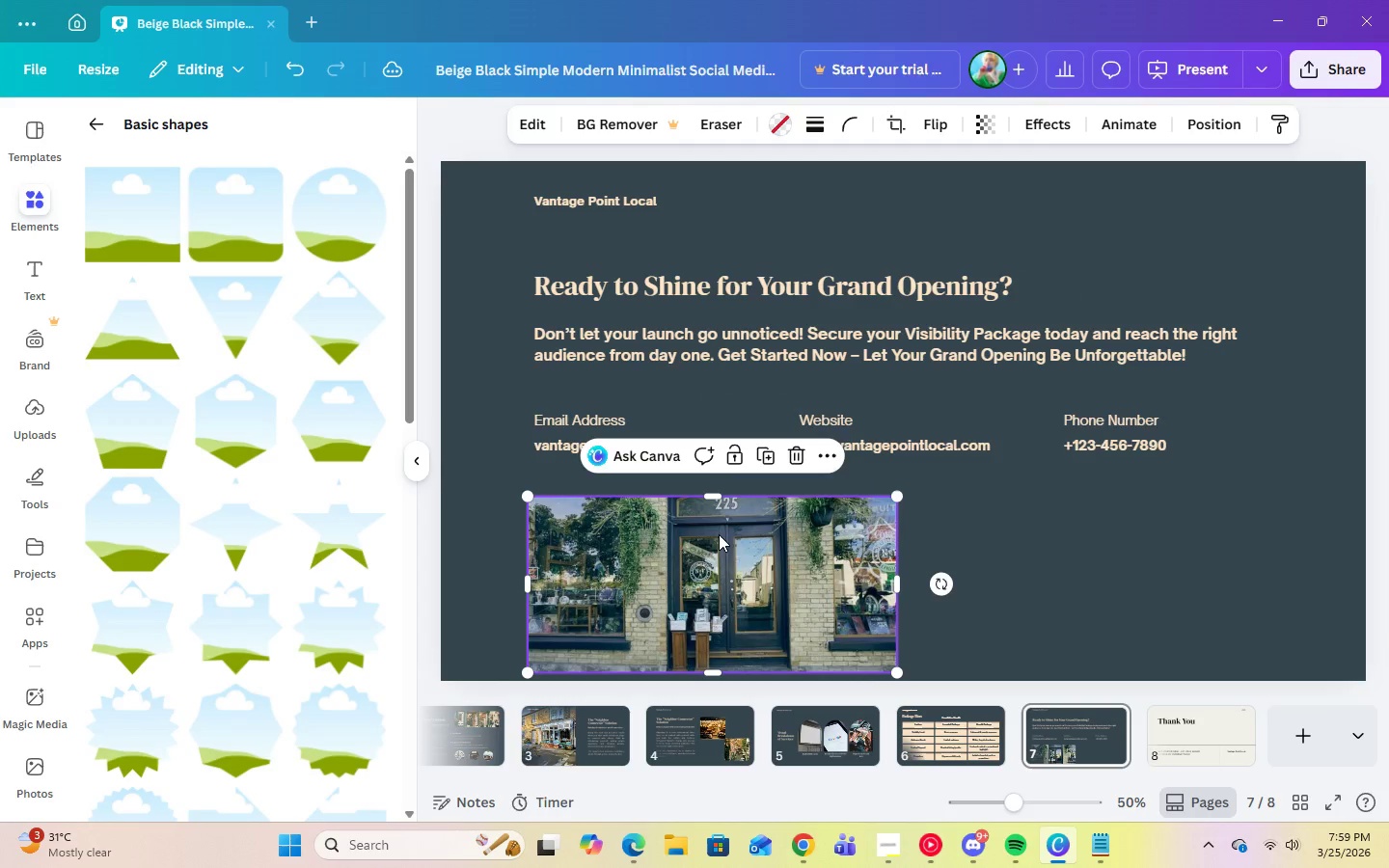 
left_click_drag(start_coordinate=[719, 534], to_coordinate=[721, 521])
 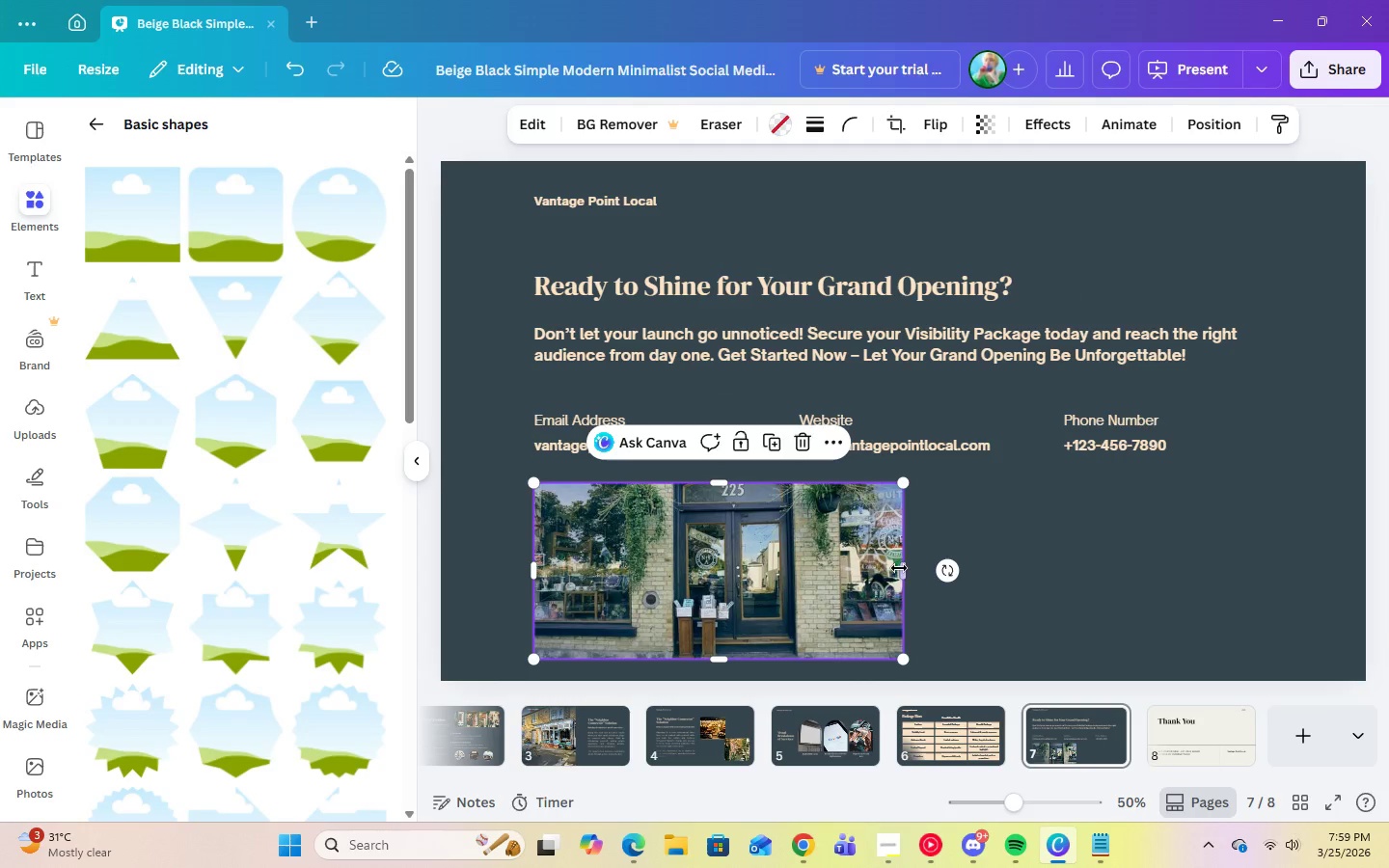 
left_click_drag(start_coordinate=[901, 568], to_coordinate=[750, 563])
 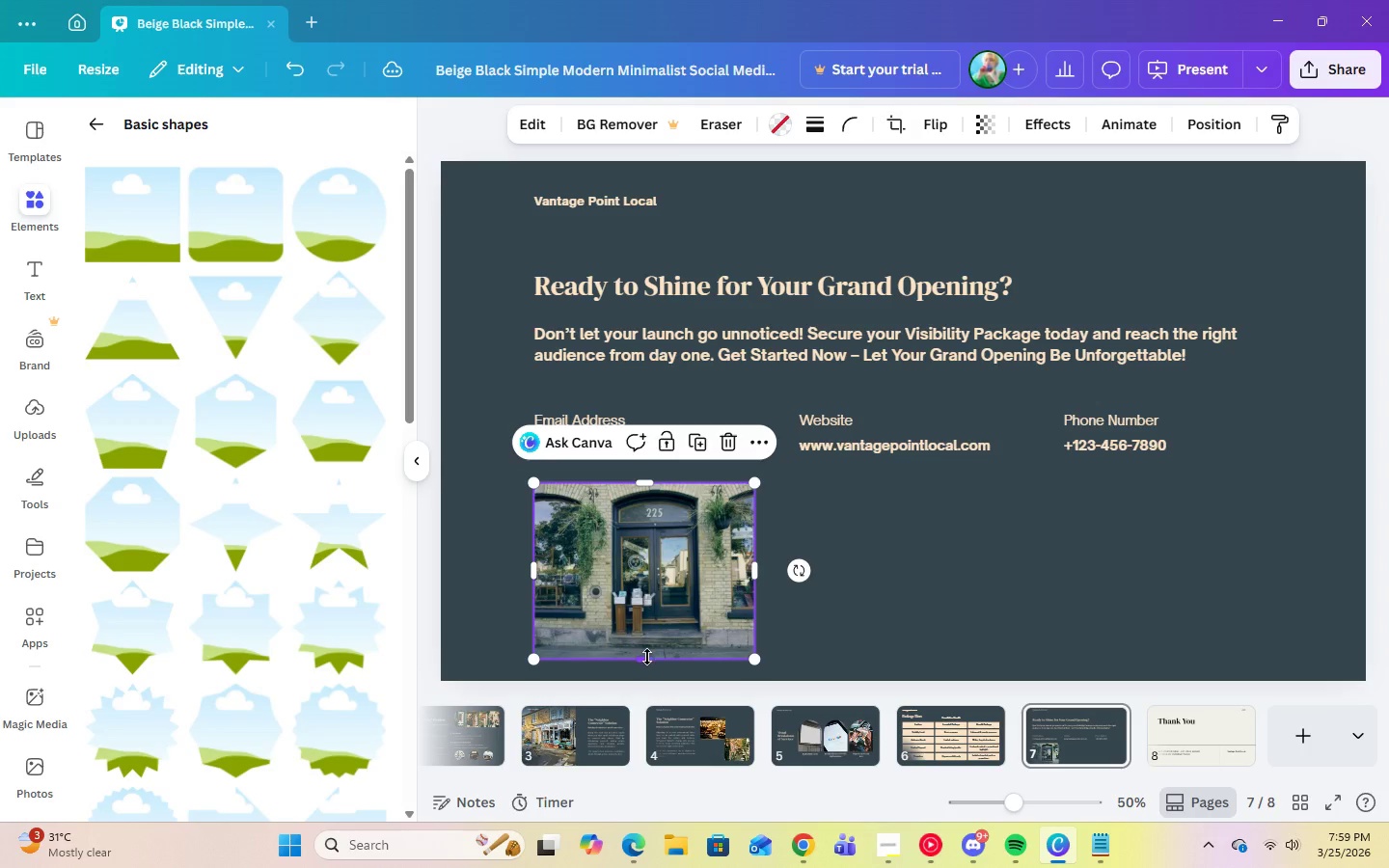 
left_click_drag(start_coordinate=[647, 657], to_coordinate=[647, 623])
 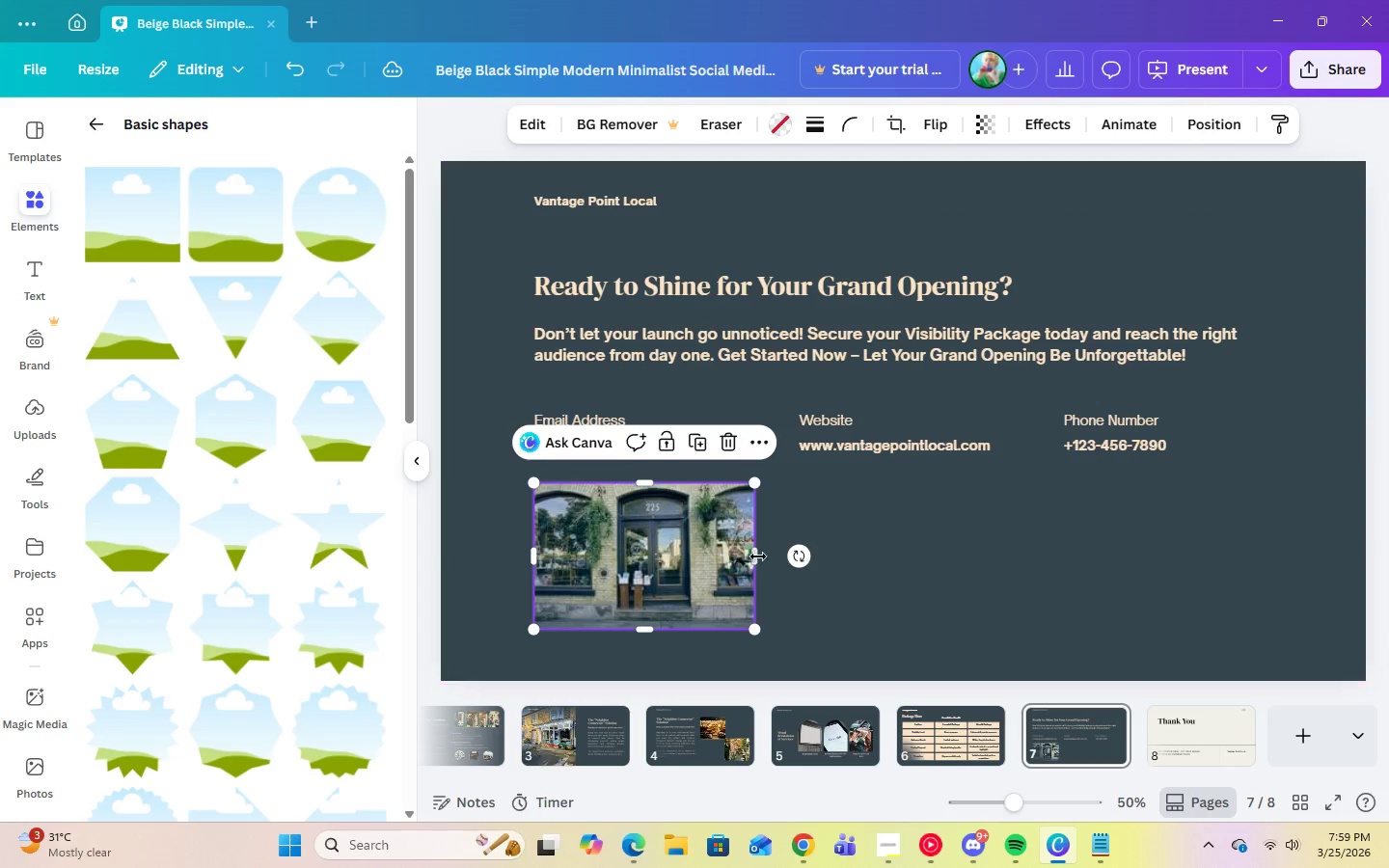 
left_click_drag(start_coordinate=[758, 556], to_coordinate=[803, 555])
 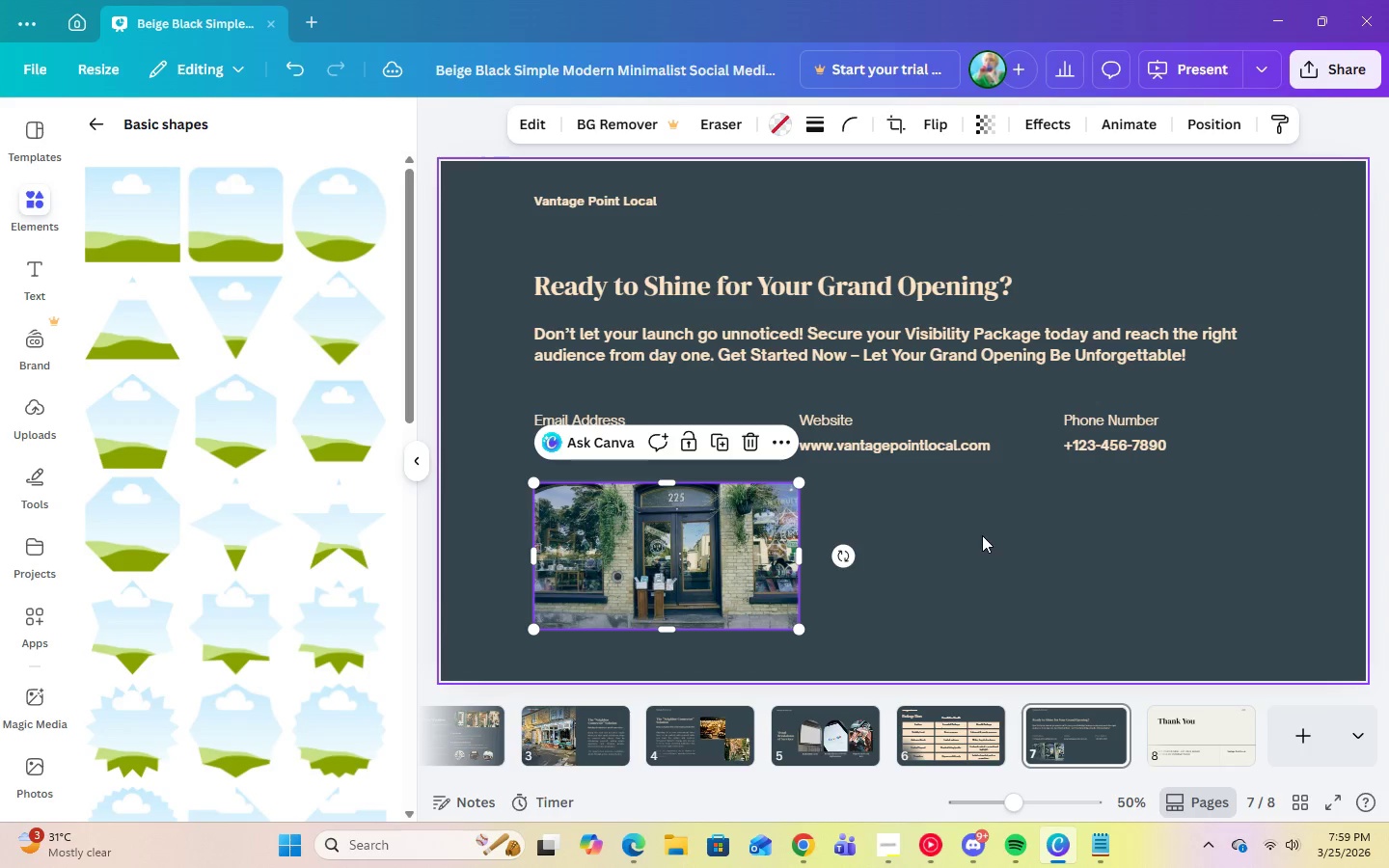 
left_click([982, 535])
 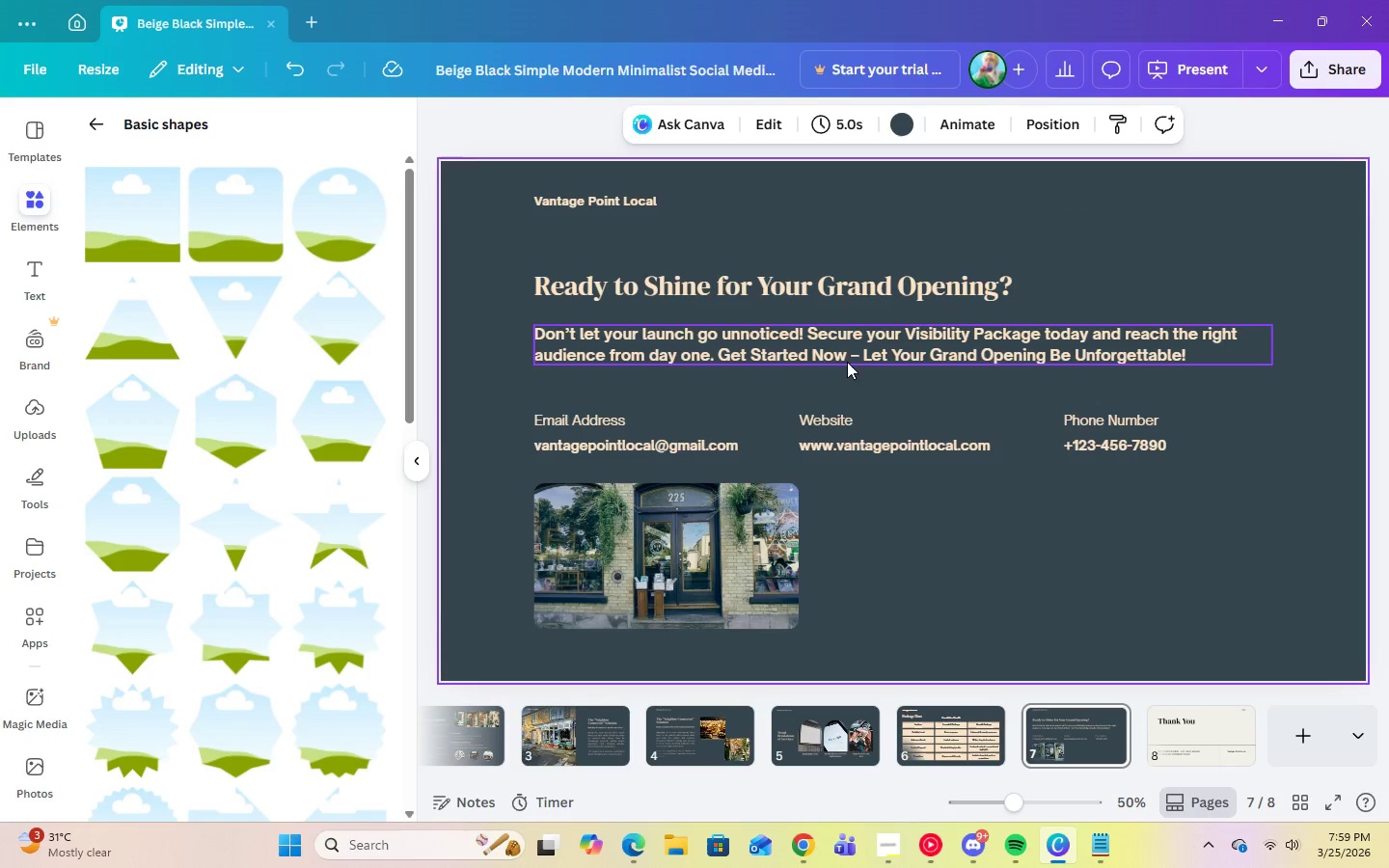 
left_click([733, 537])
 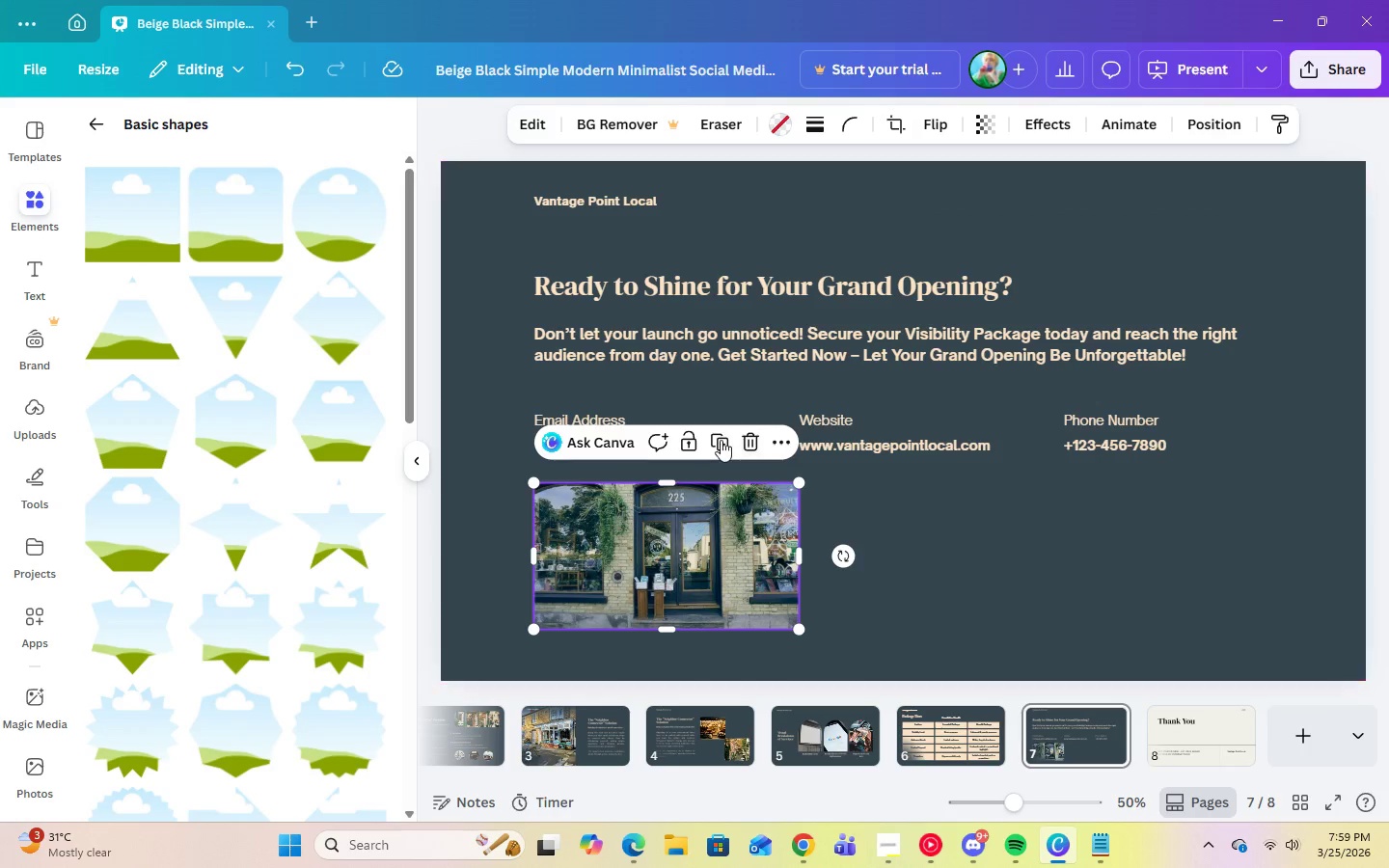 
left_click([720, 440])
 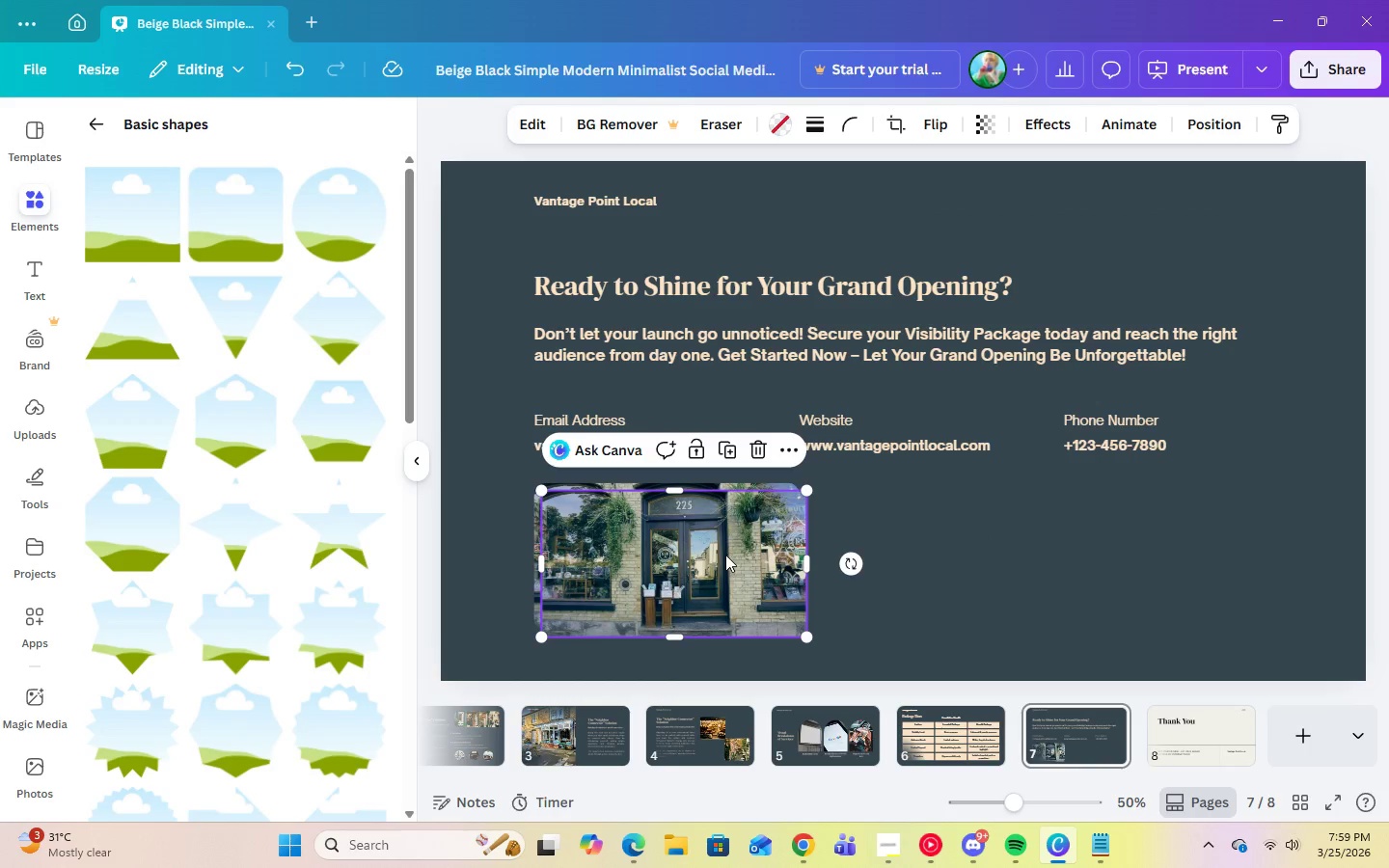 
left_click_drag(start_coordinate=[725, 555], to_coordinate=[1232, 550])
 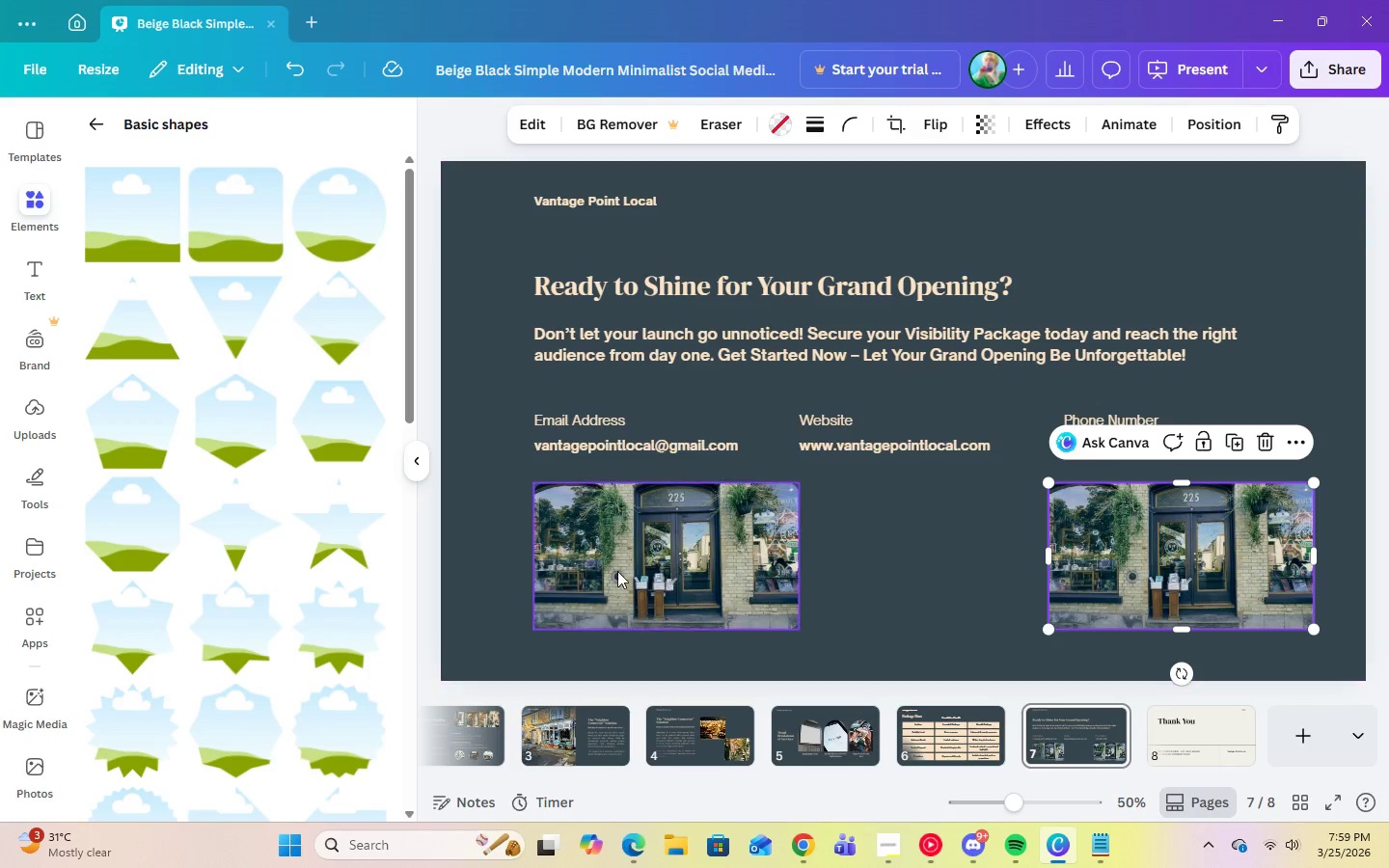 
left_click([615, 566])
 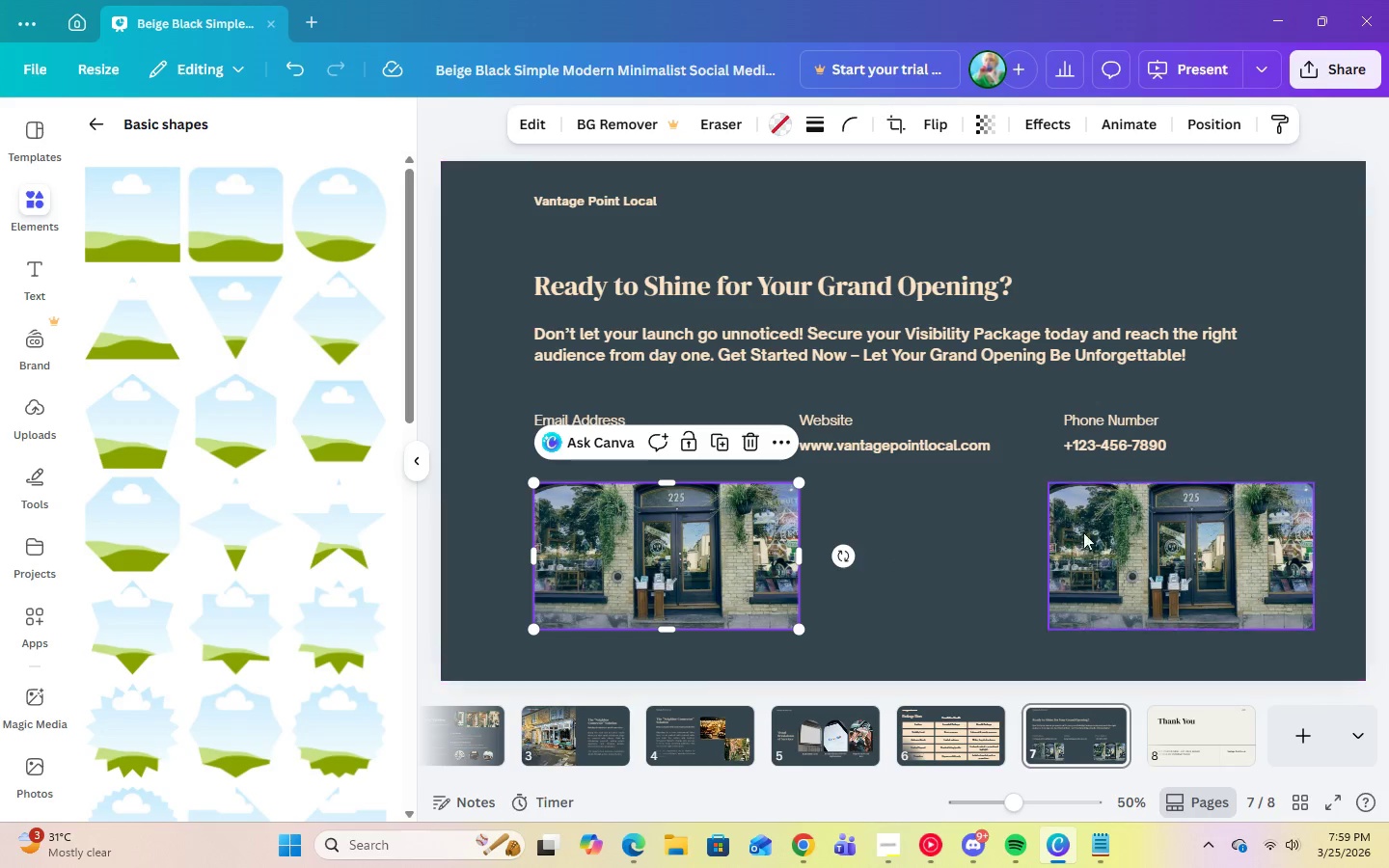 
left_click([1145, 536])
 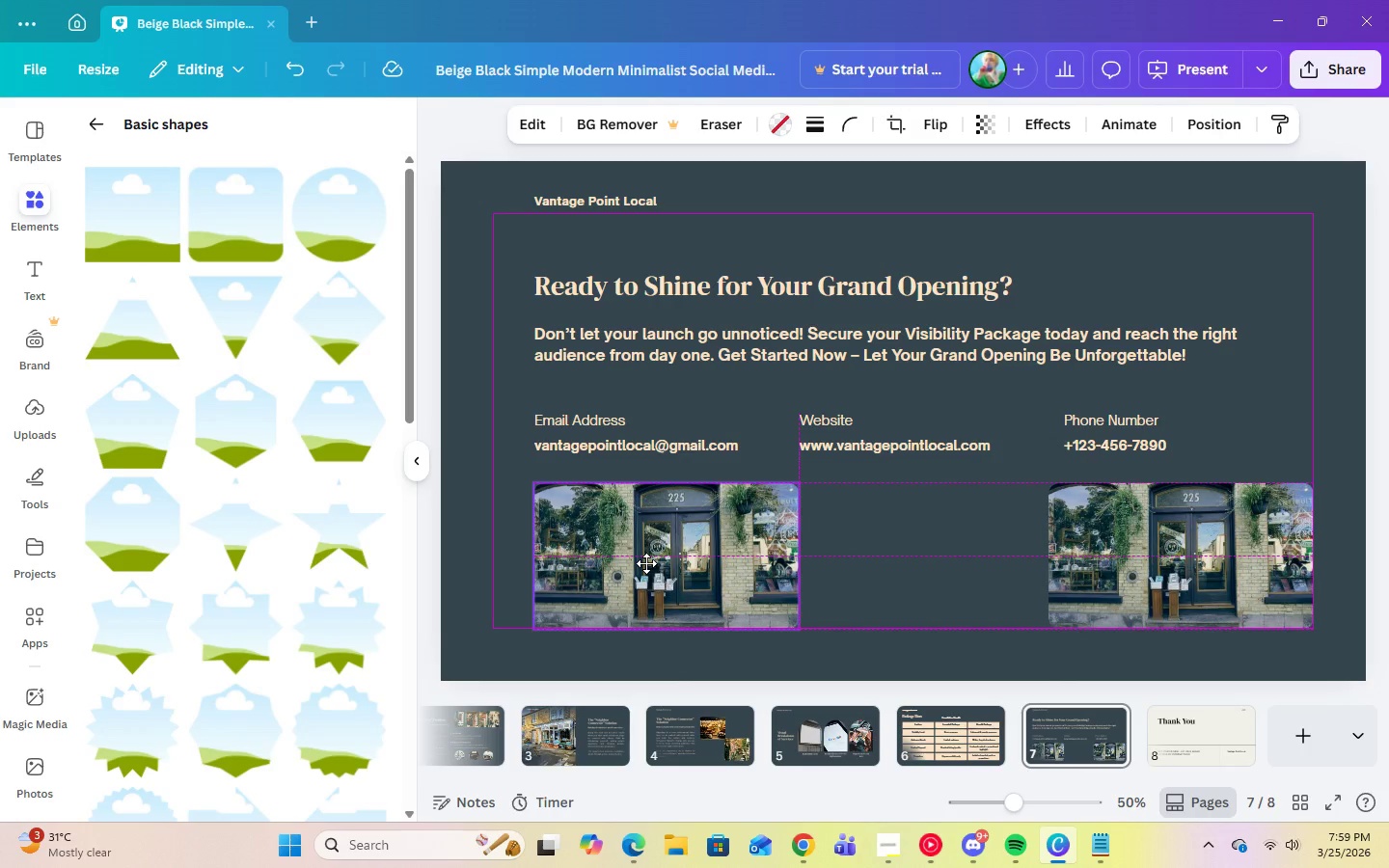 
wait(7.11)
 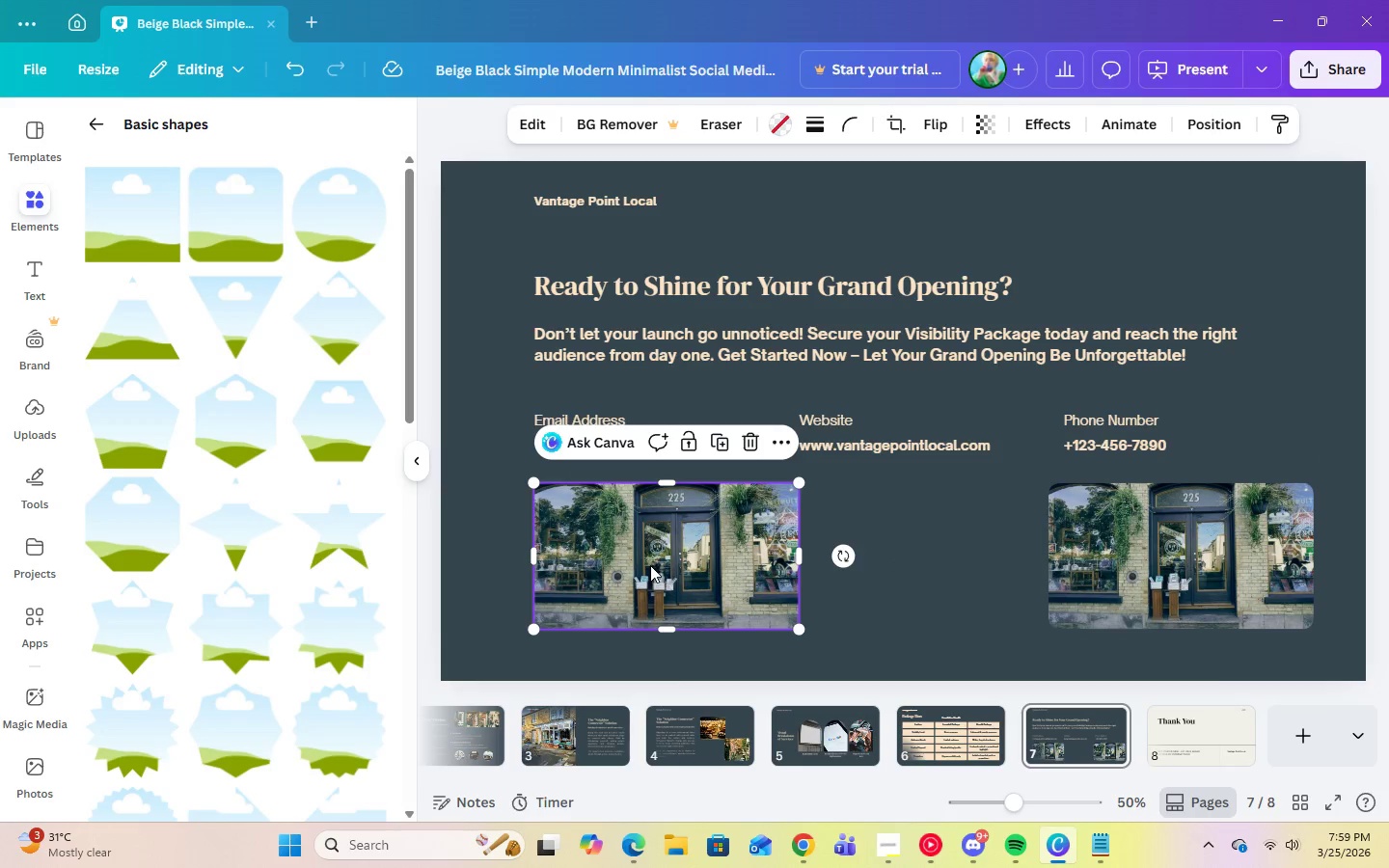 
left_click([1141, 556])
 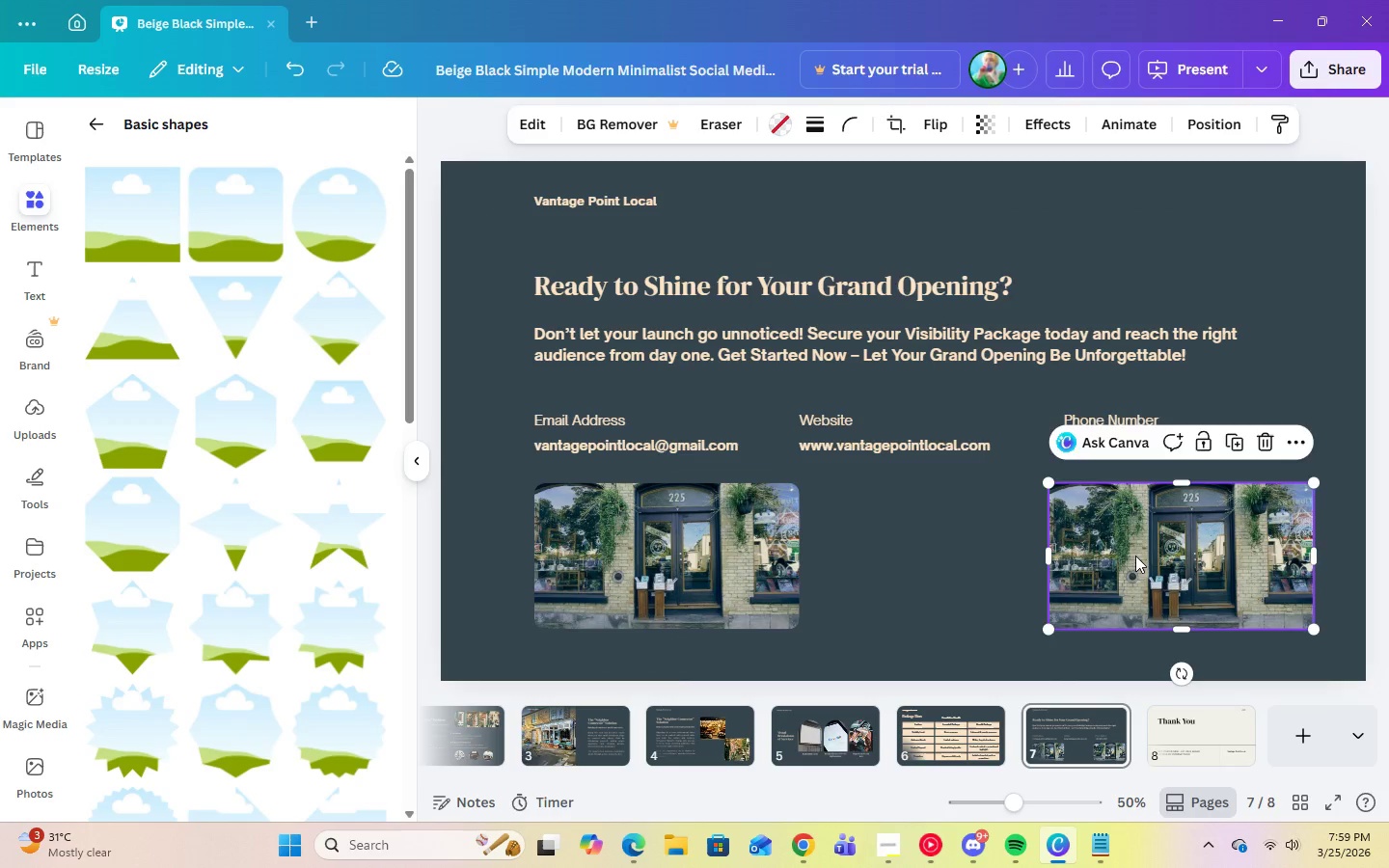 
left_click_drag(start_coordinate=[1141, 556], to_coordinate=[1081, 555])
 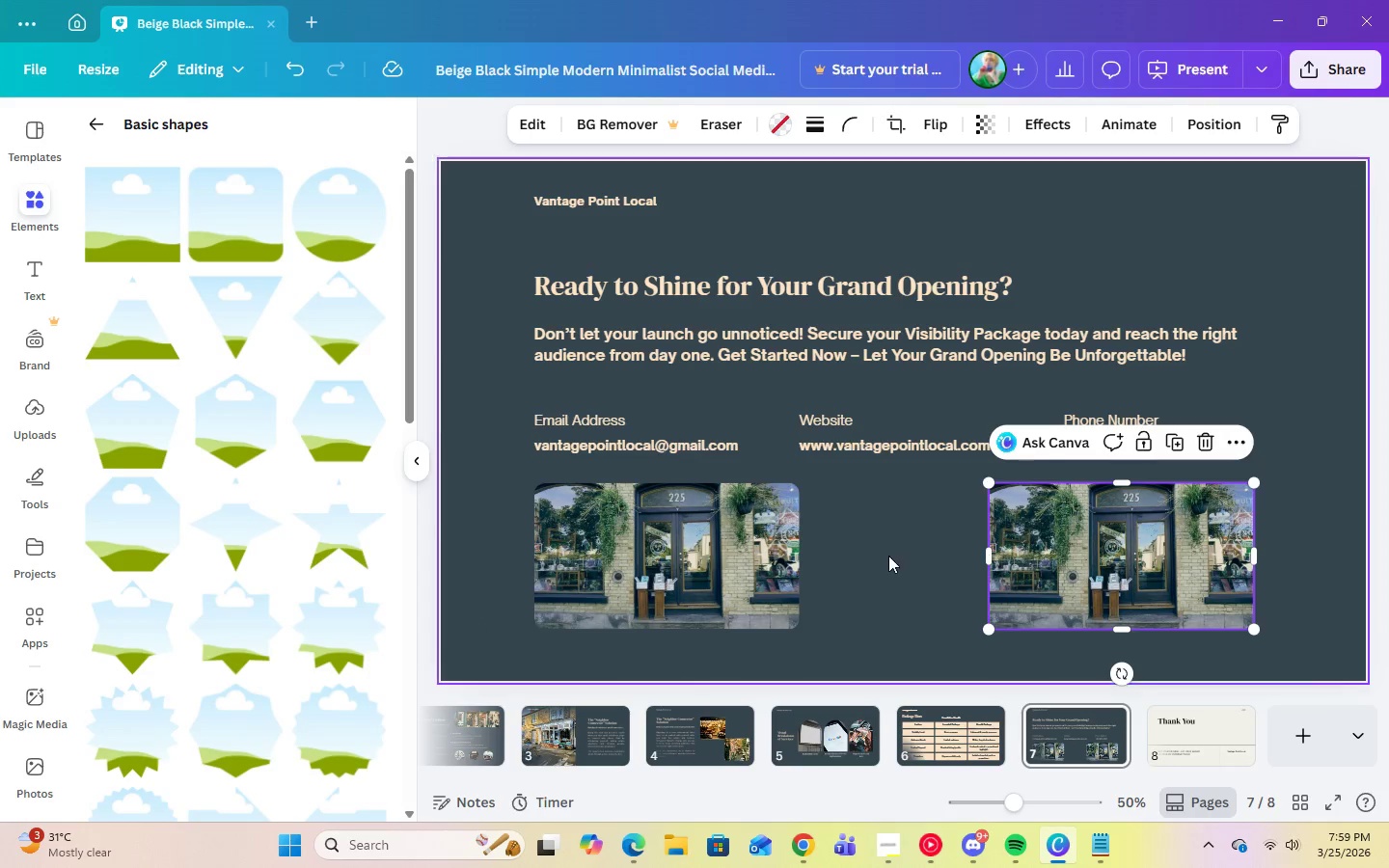 
left_click([888, 556])
 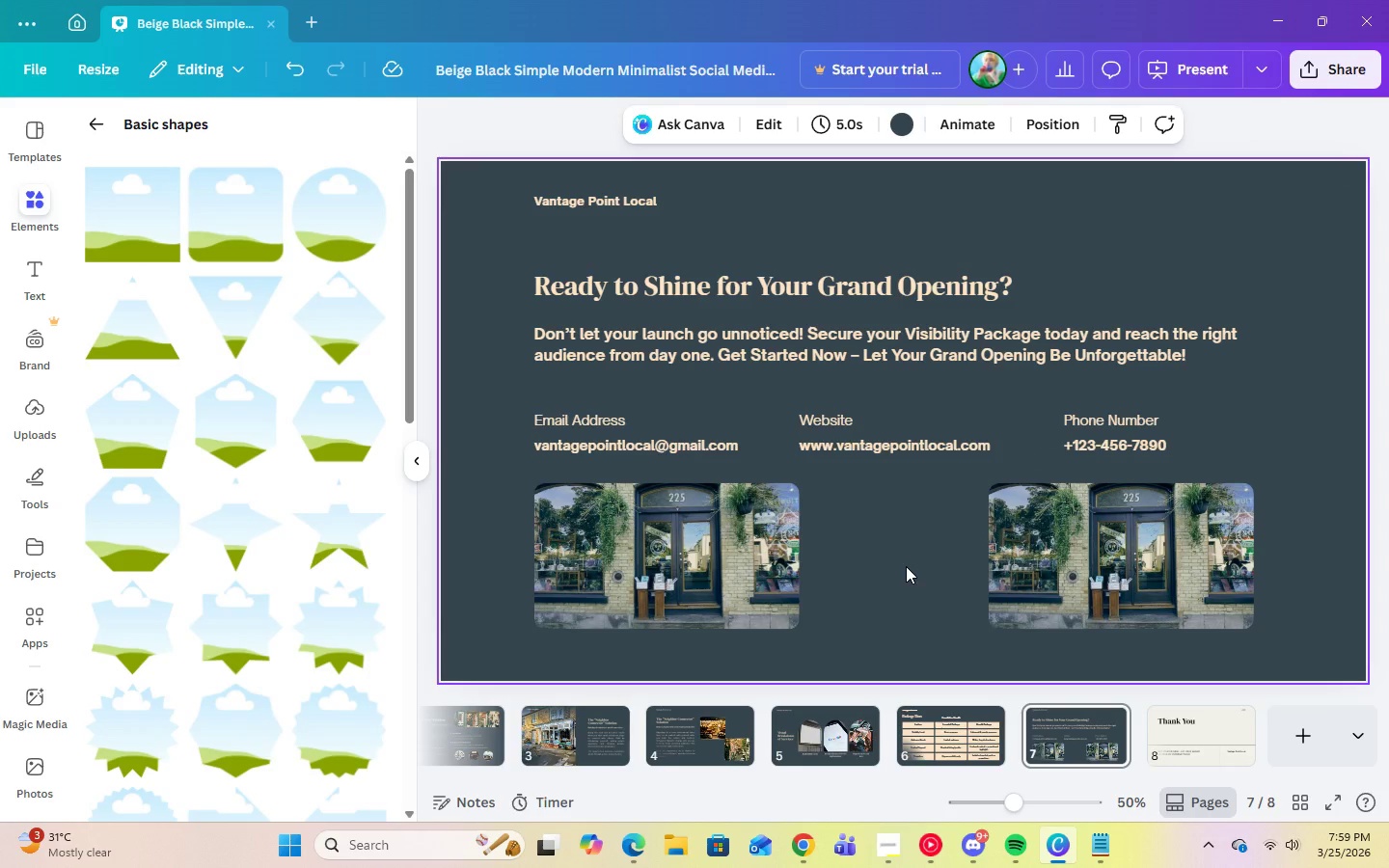 
left_click([1138, 558])
 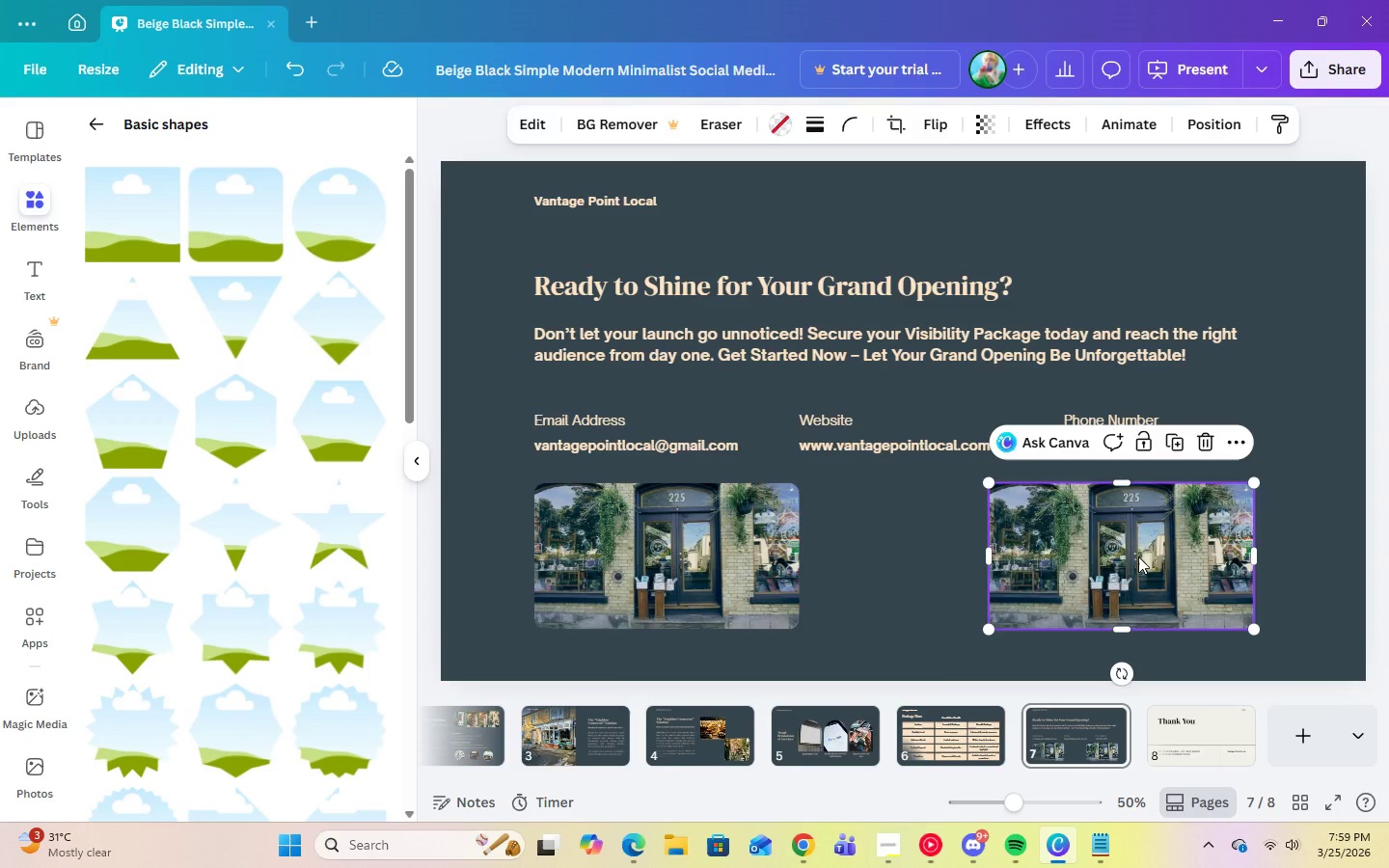 
key(Delete)
 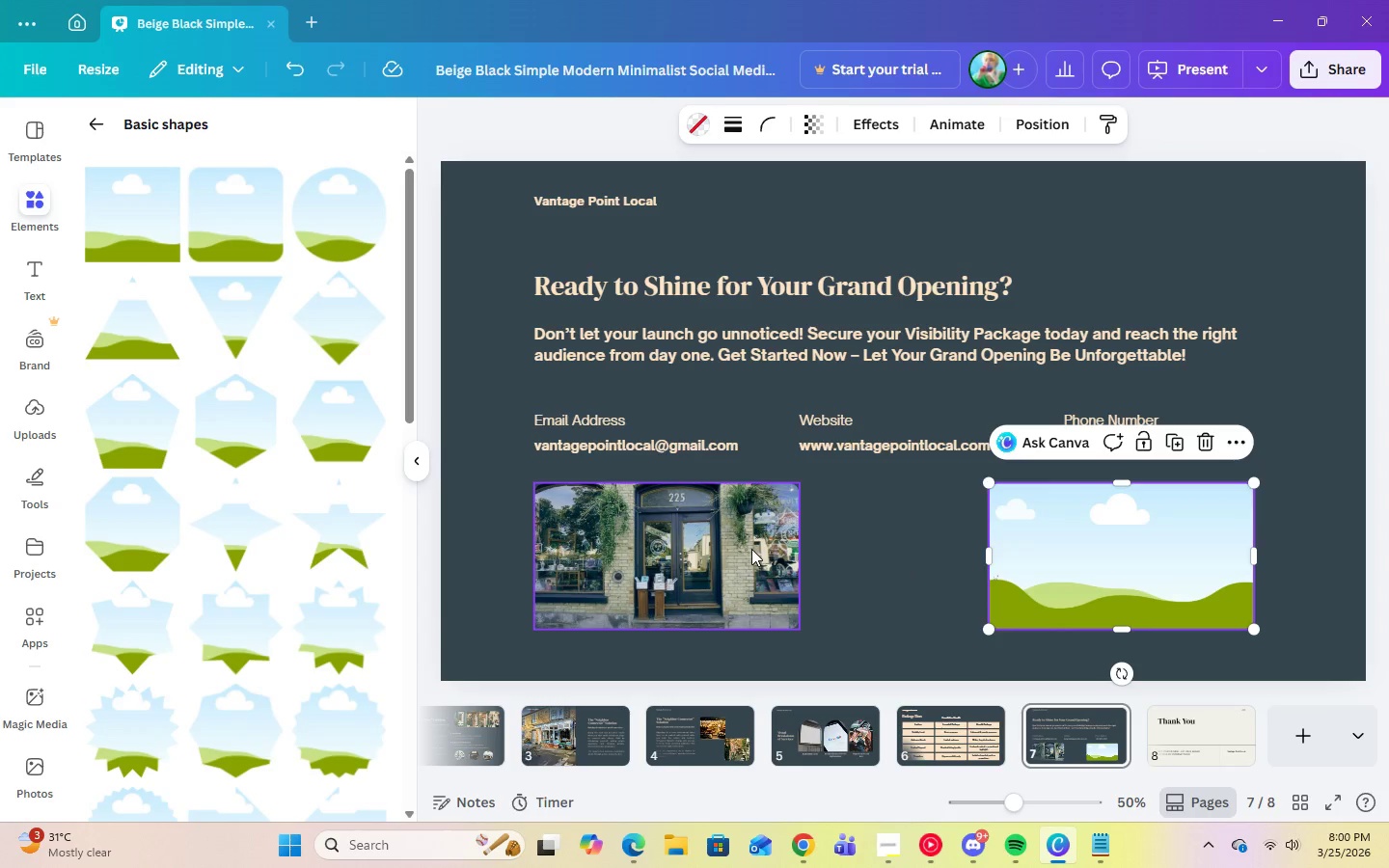 
left_click([772, 549])
 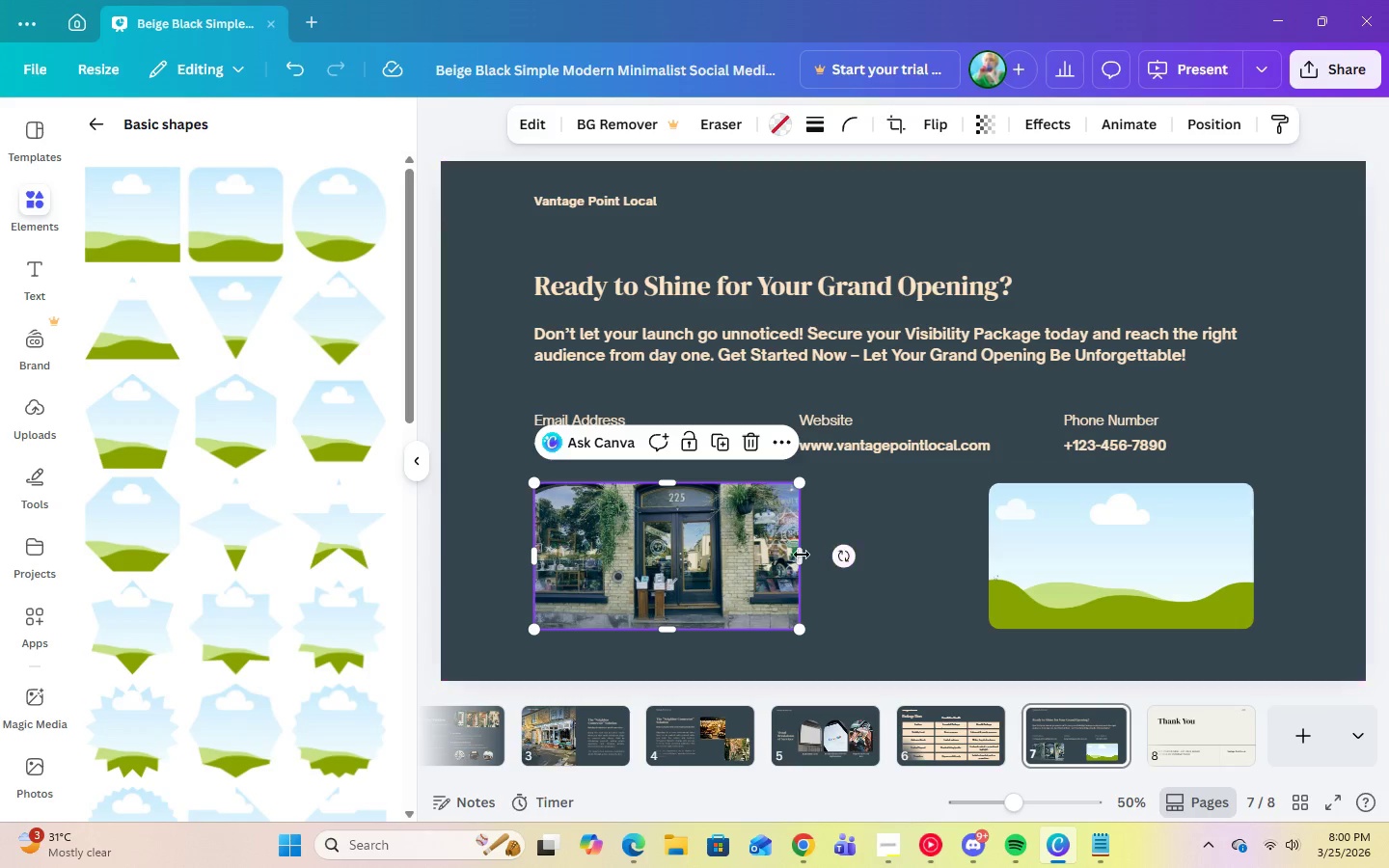 
left_click_drag(start_coordinate=[802, 555], to_coordinate=[856, 572])
 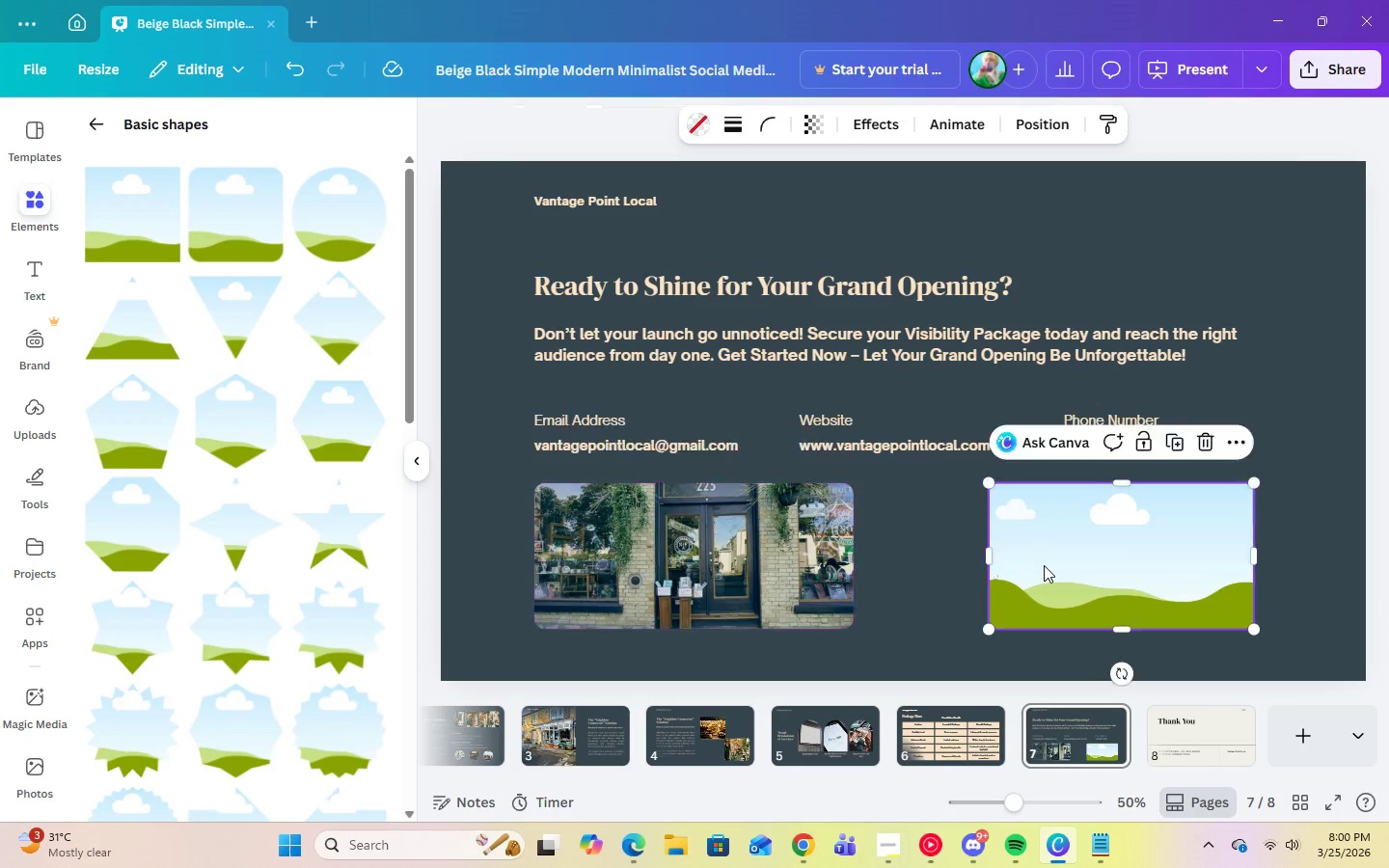 
left_click([1044, 565])
 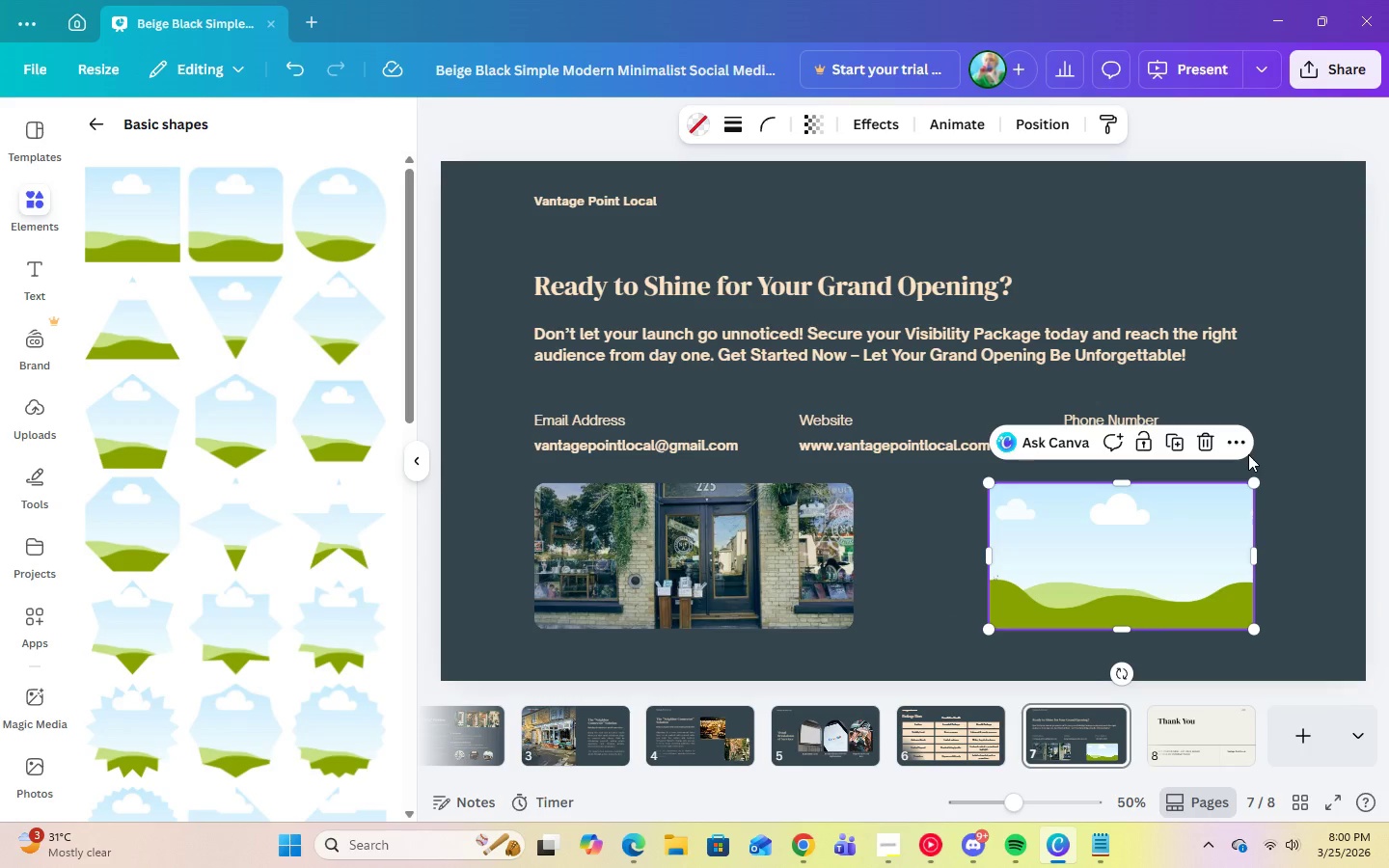 
key(Delete)
 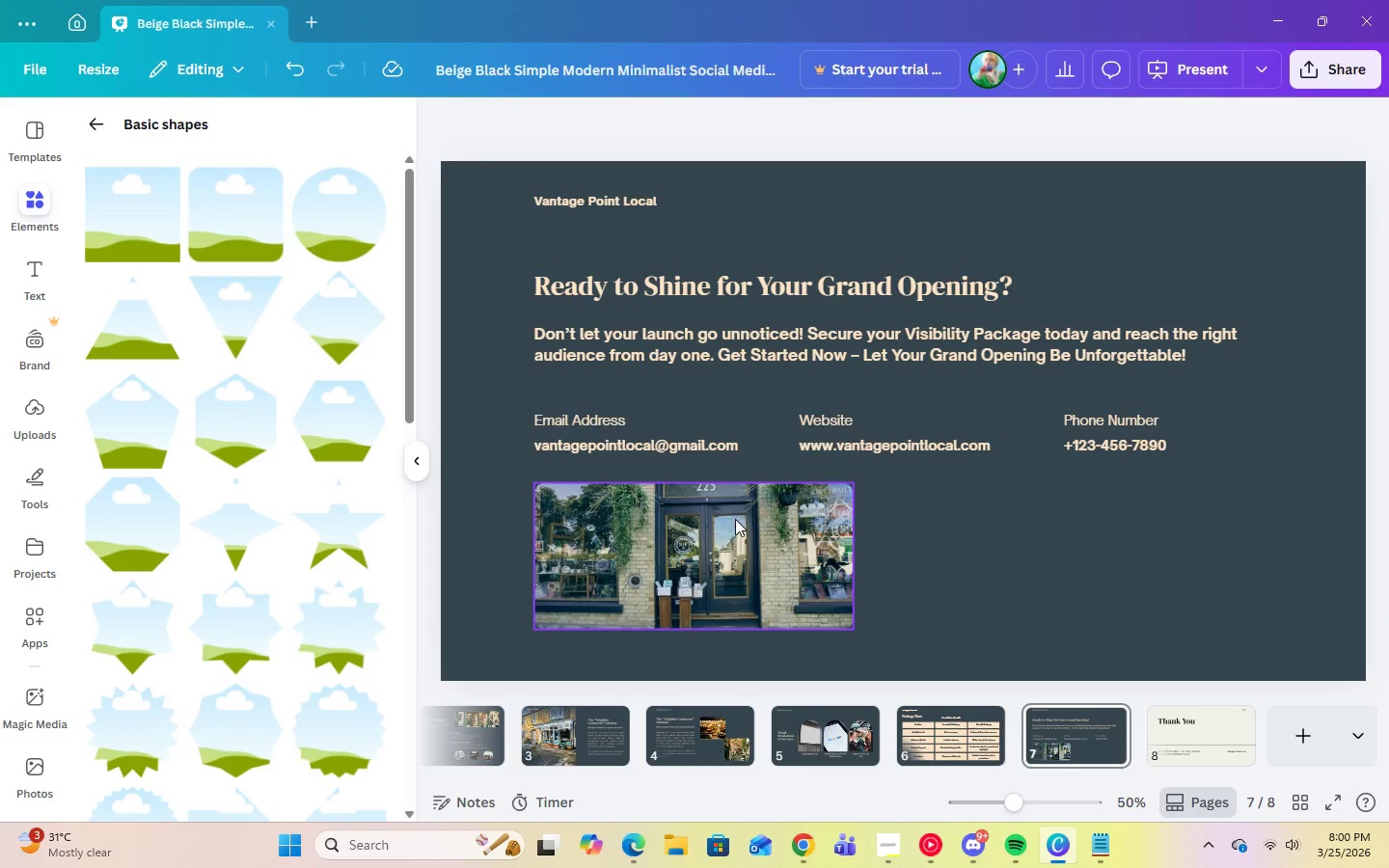 
left_click([735, 519])
 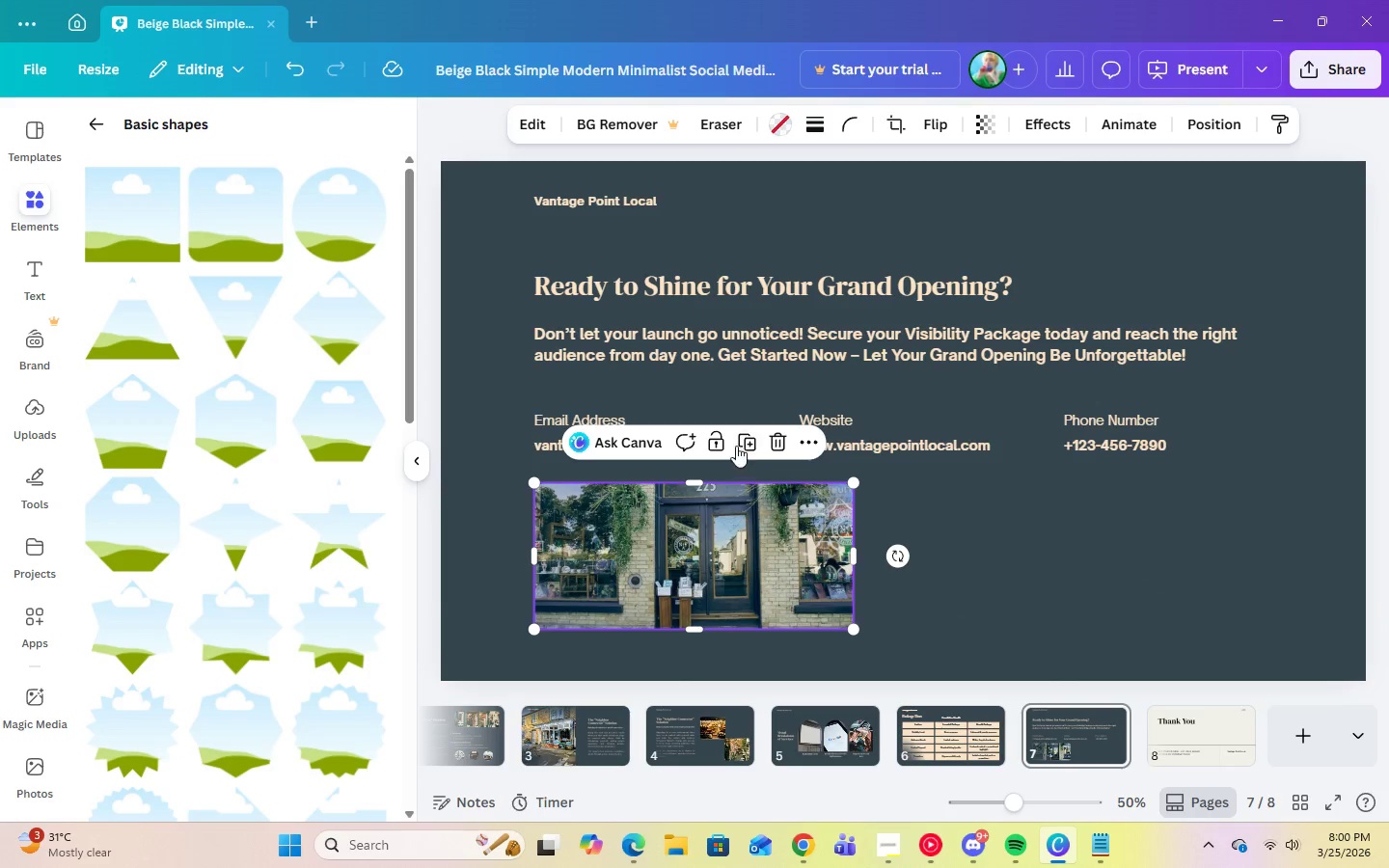 
left_click([737, 446])
 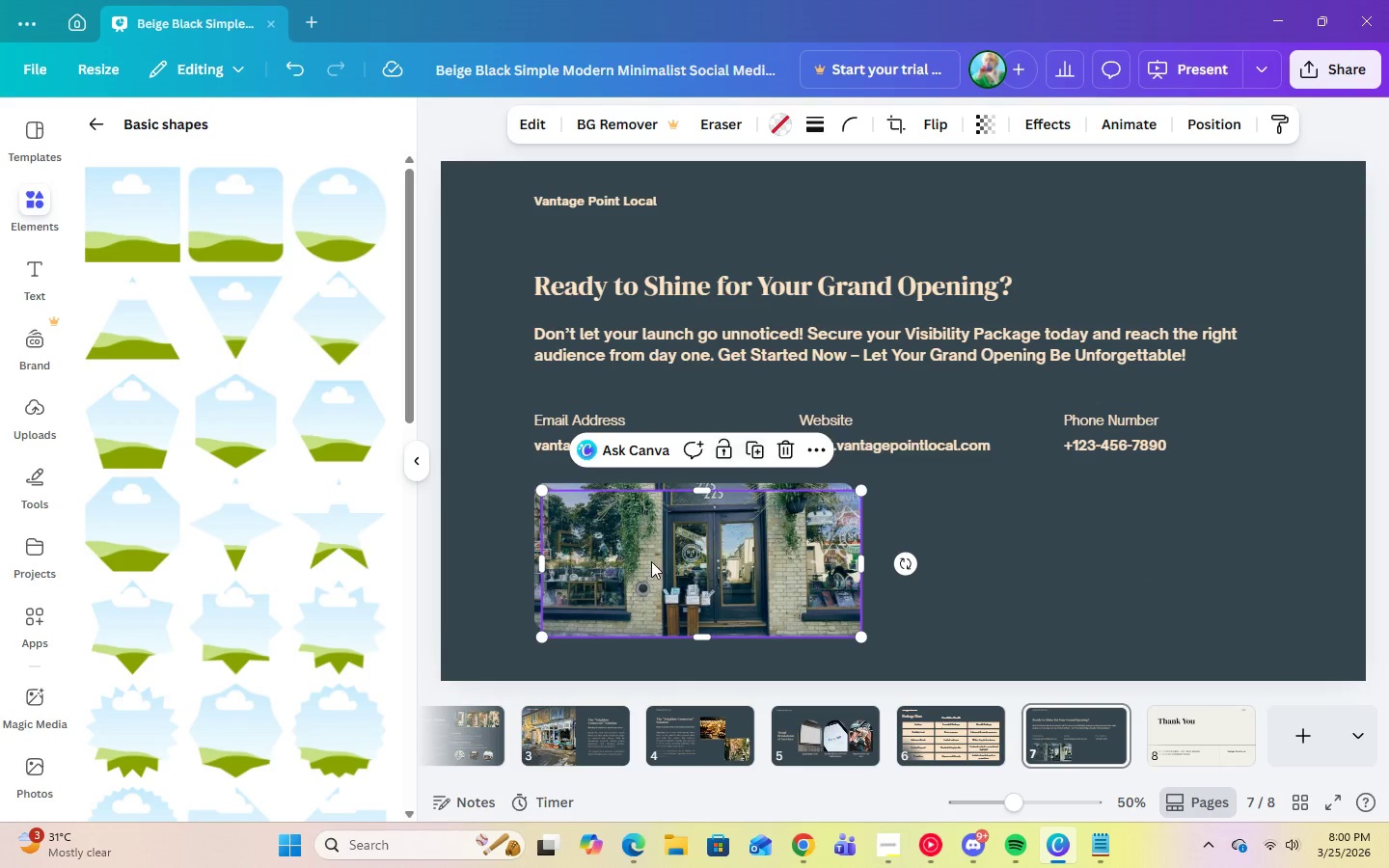 
left_click_drag(start_coordinate=[653, 561], to_coordinate=[1006, 559])
 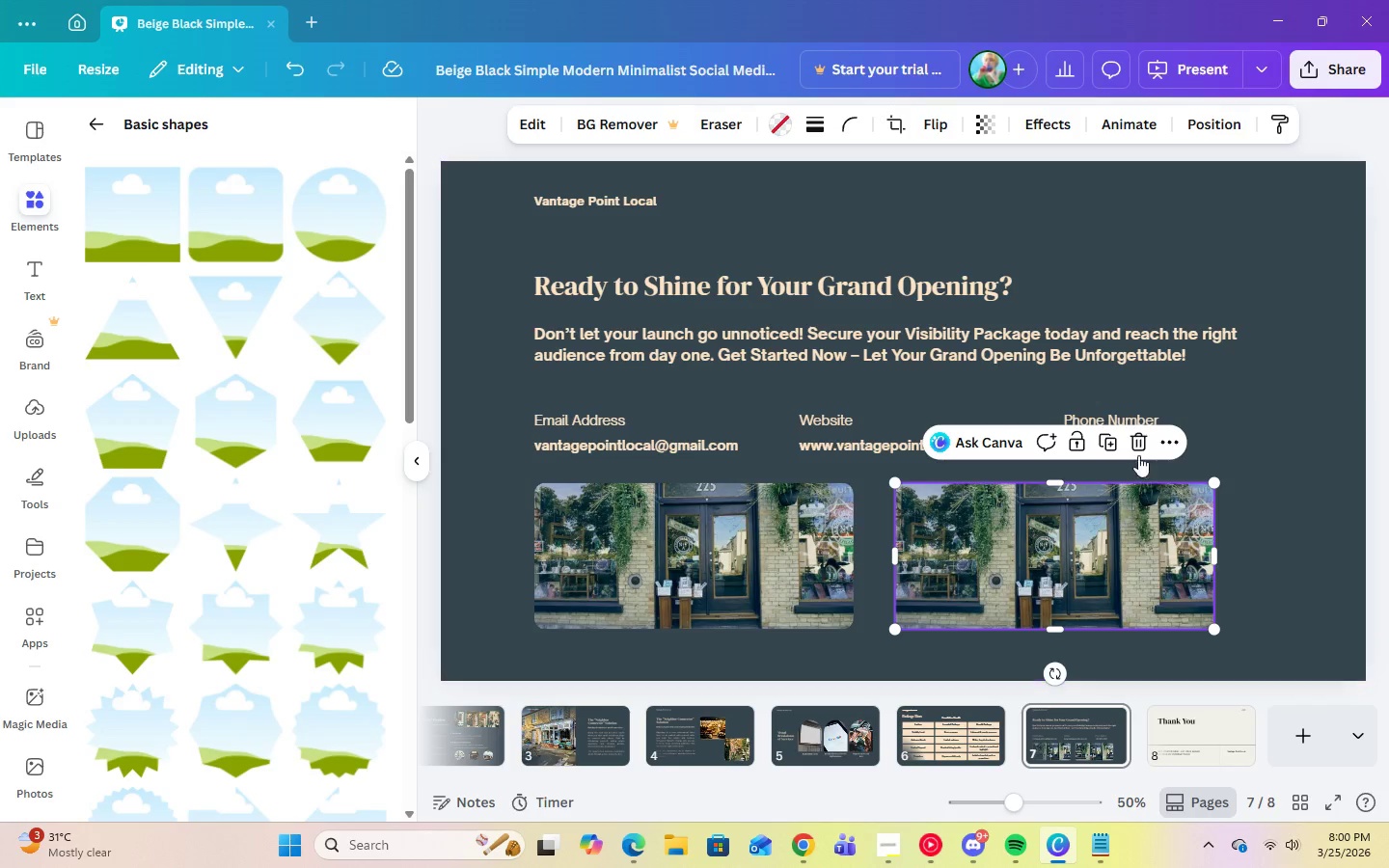 
left_click([1136, 444])
 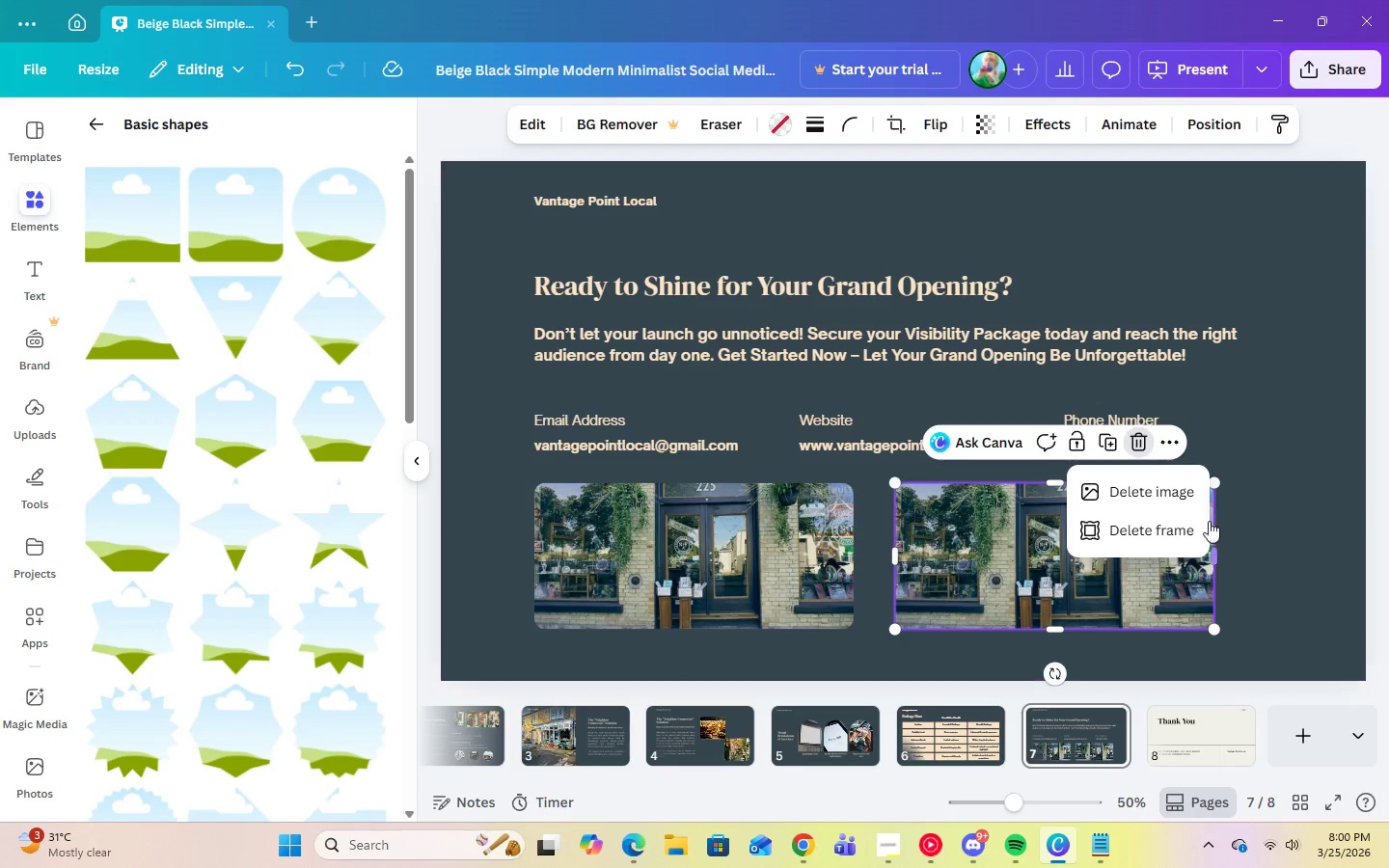 
left_click([1303, 518])
 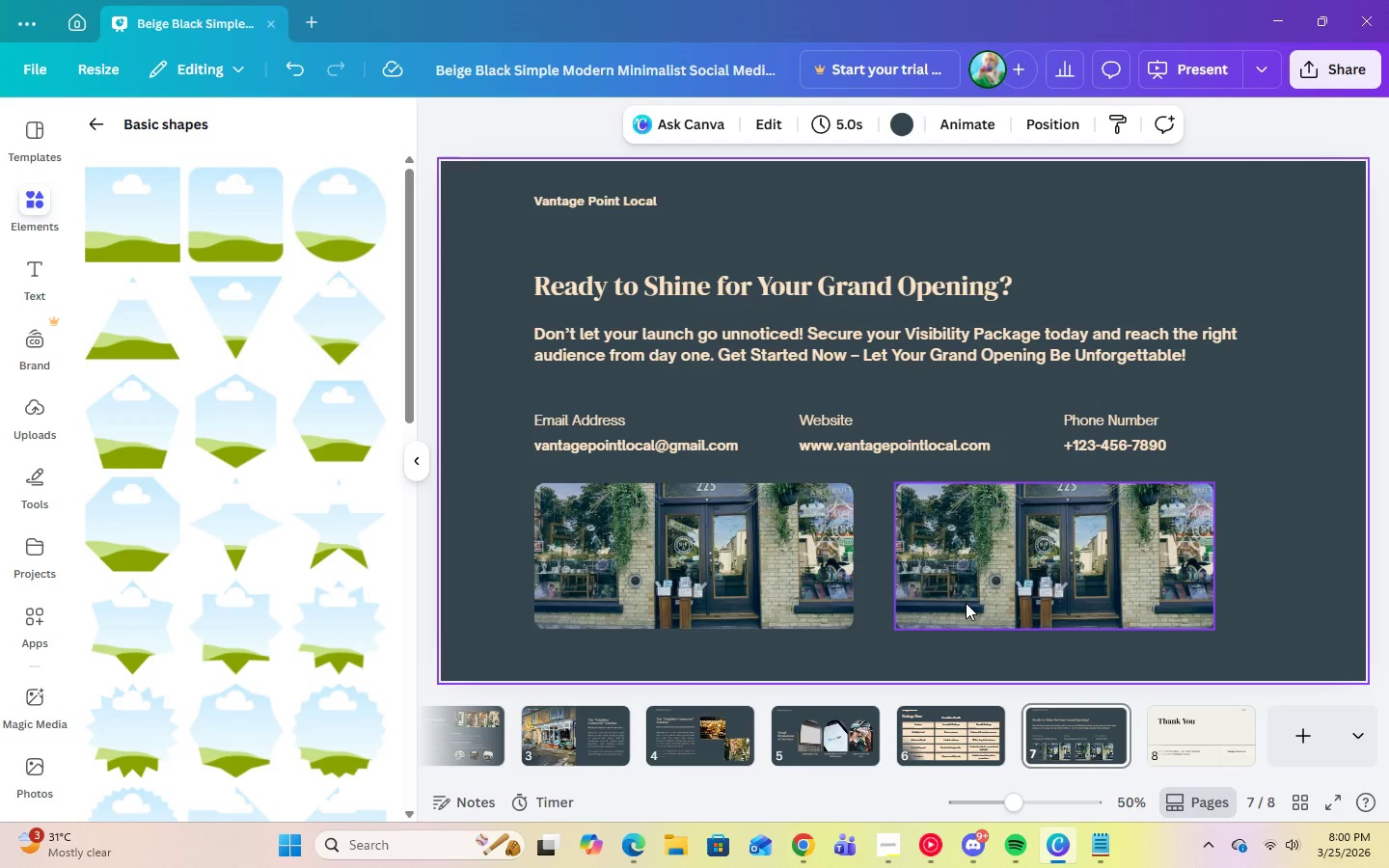 
left_click([994, 578])
 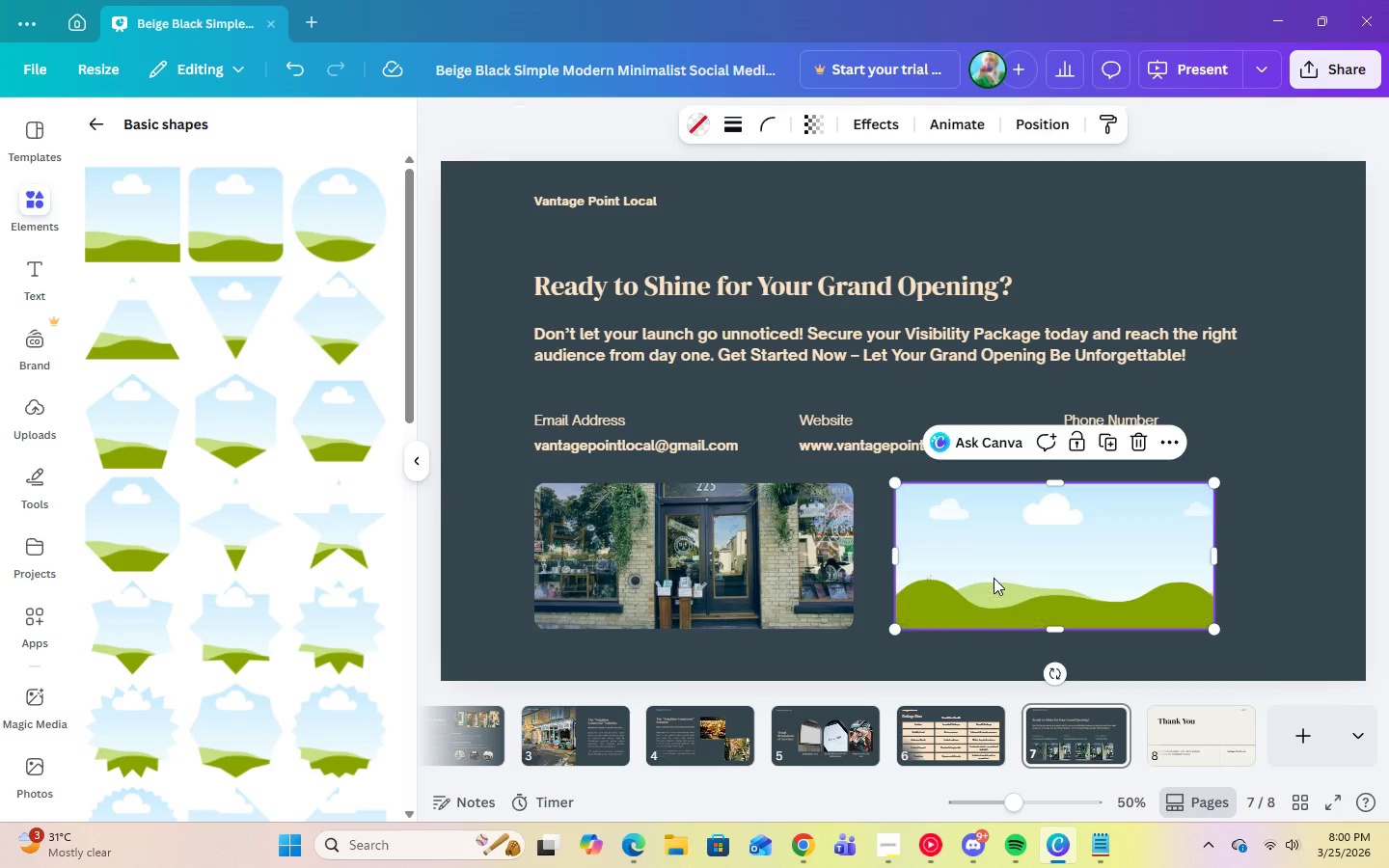 
key(Delete)
 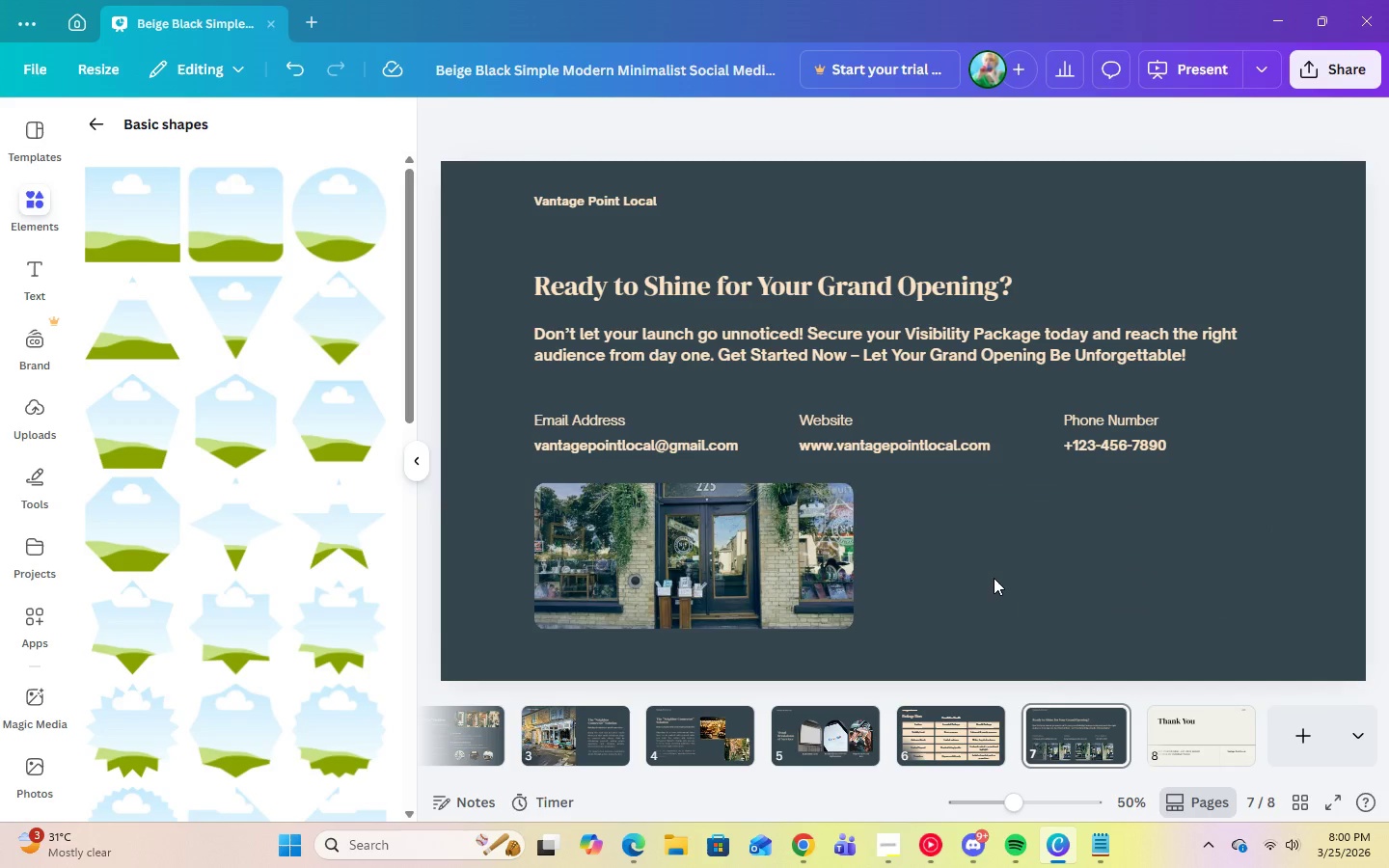 
key(Delete)
 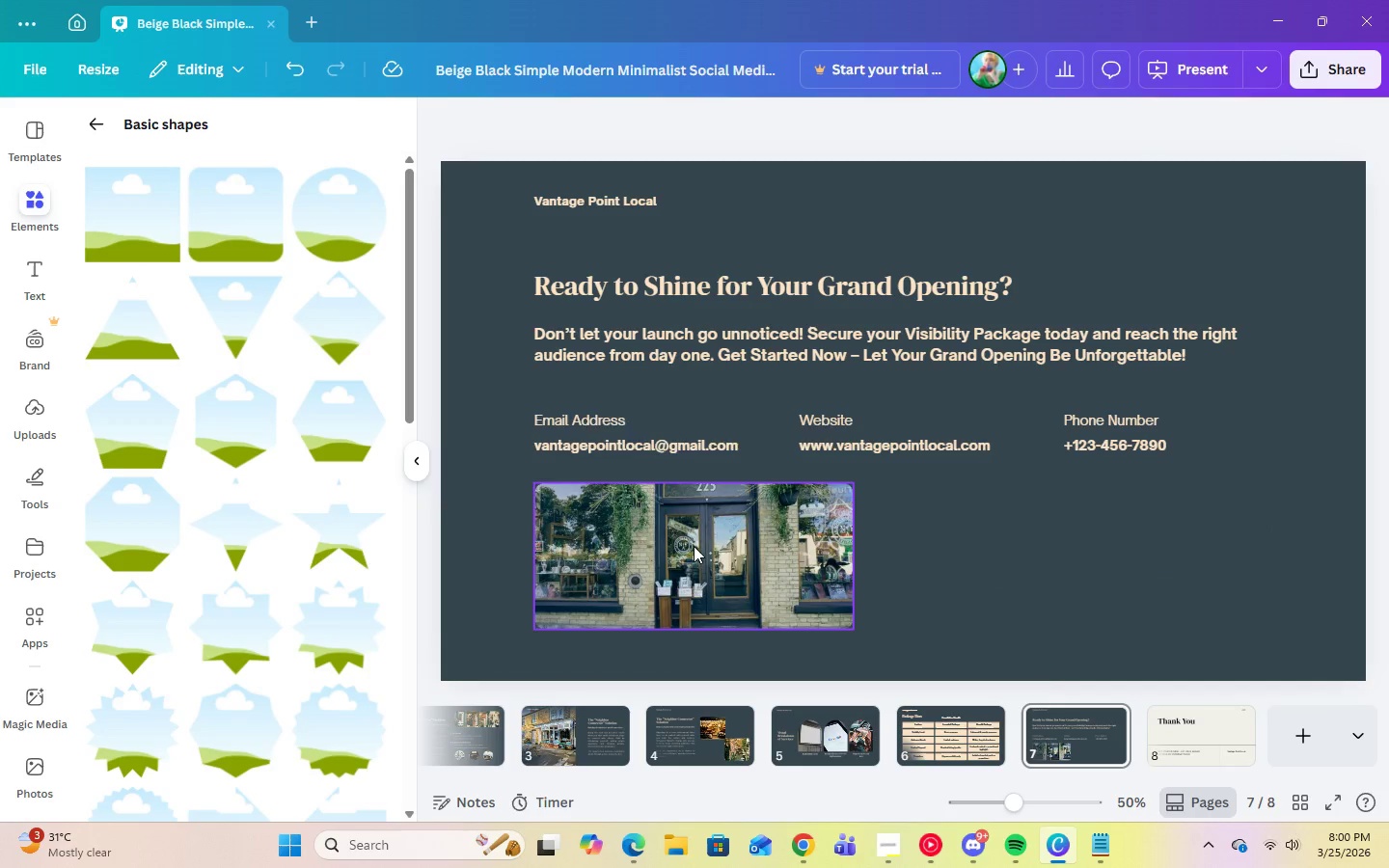 
left_click([694, 546])
 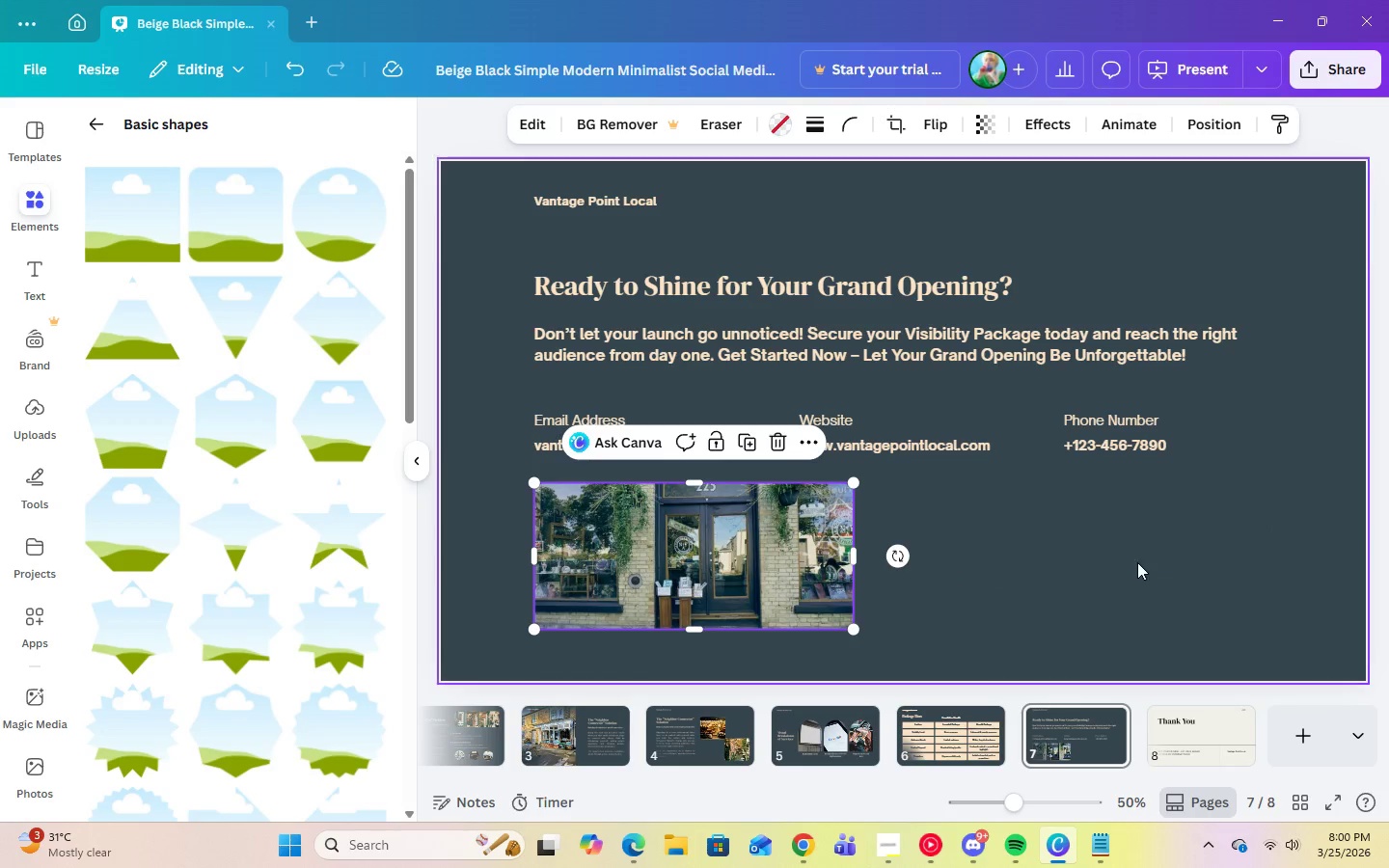 
left_click([1141, 562])
 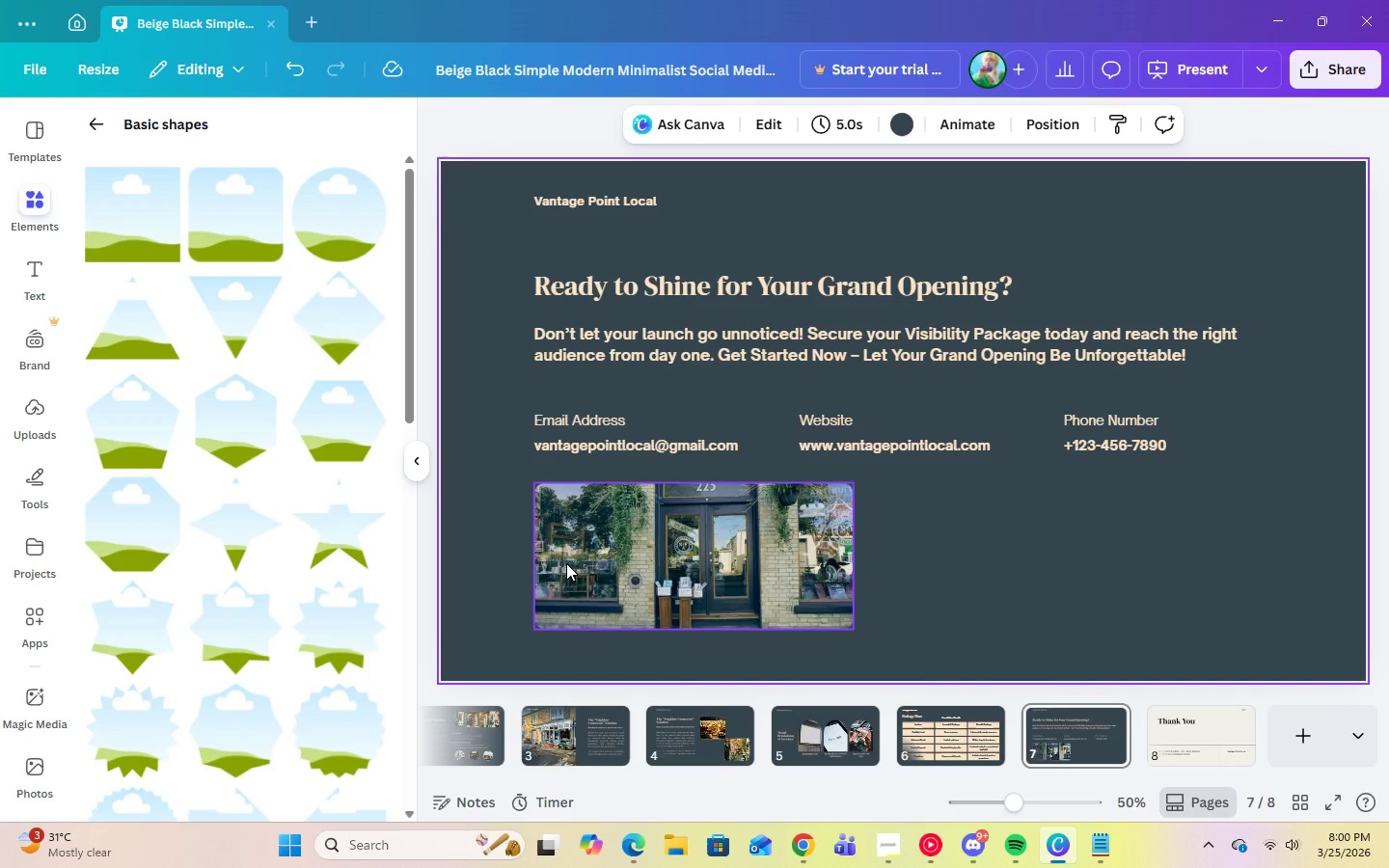 
left_click([585, 561])
 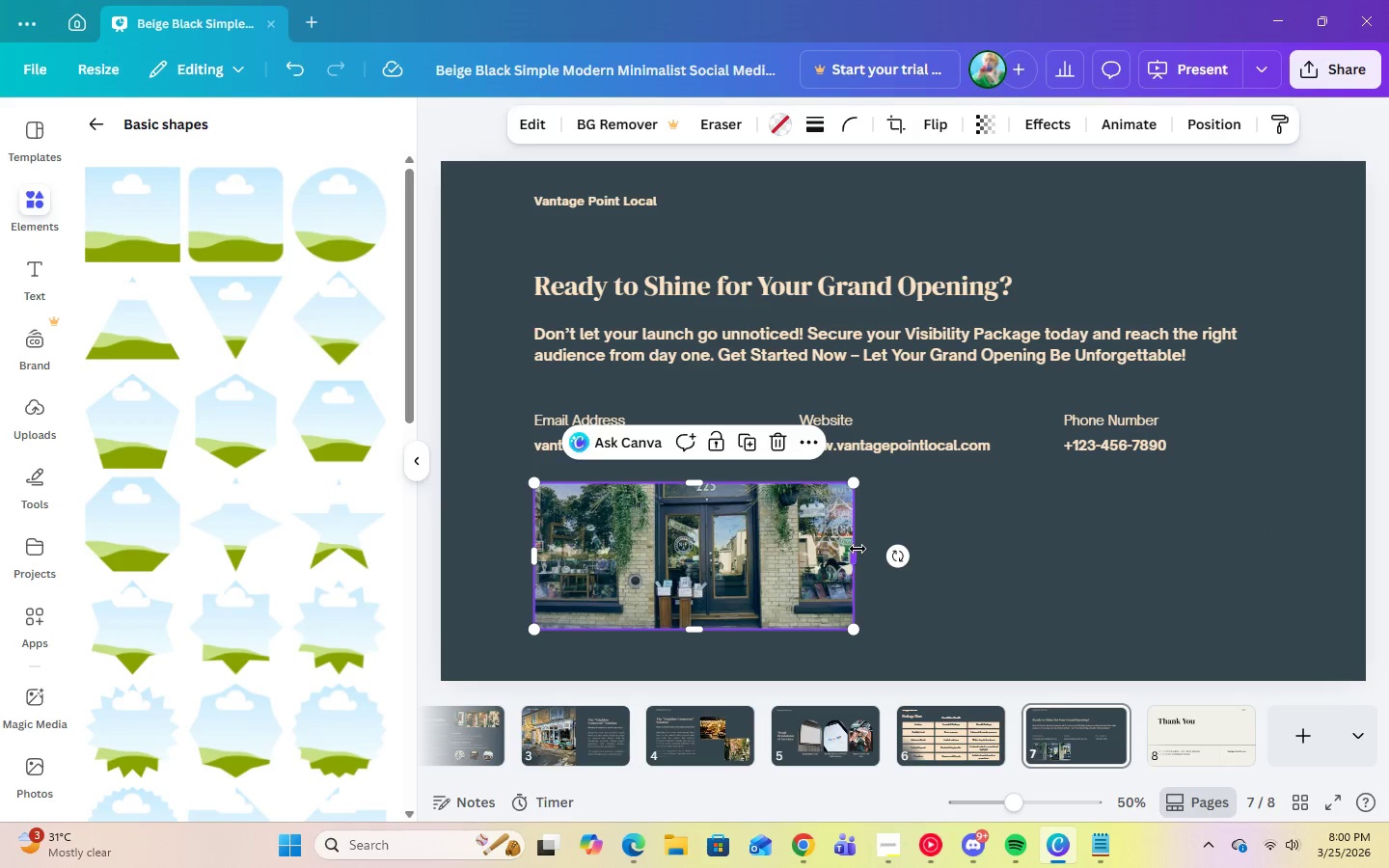 
left_click_drag(start_coordinate=[858, 549], to_coordinate=[900, 548])
 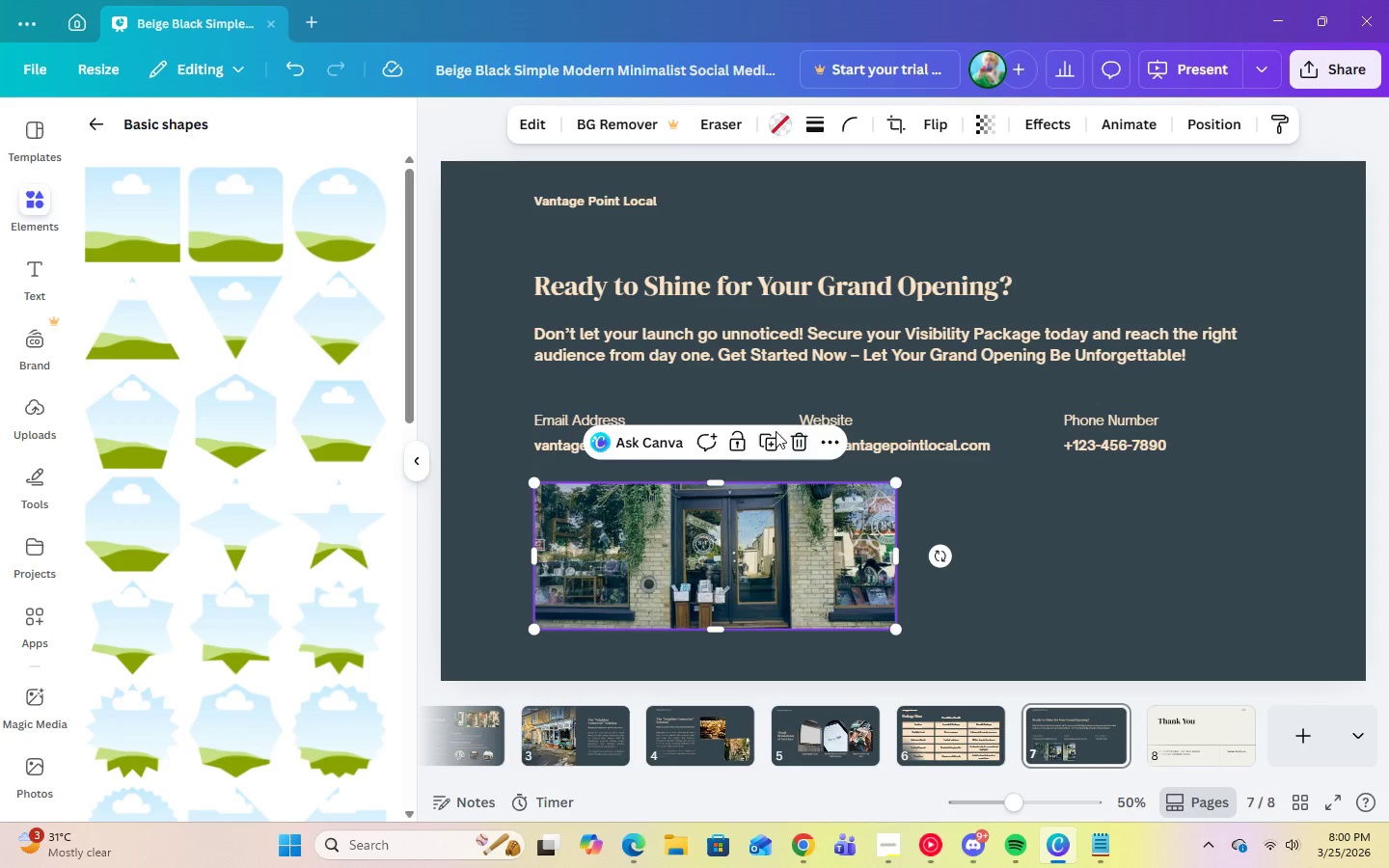 
left_click([758, 445])
 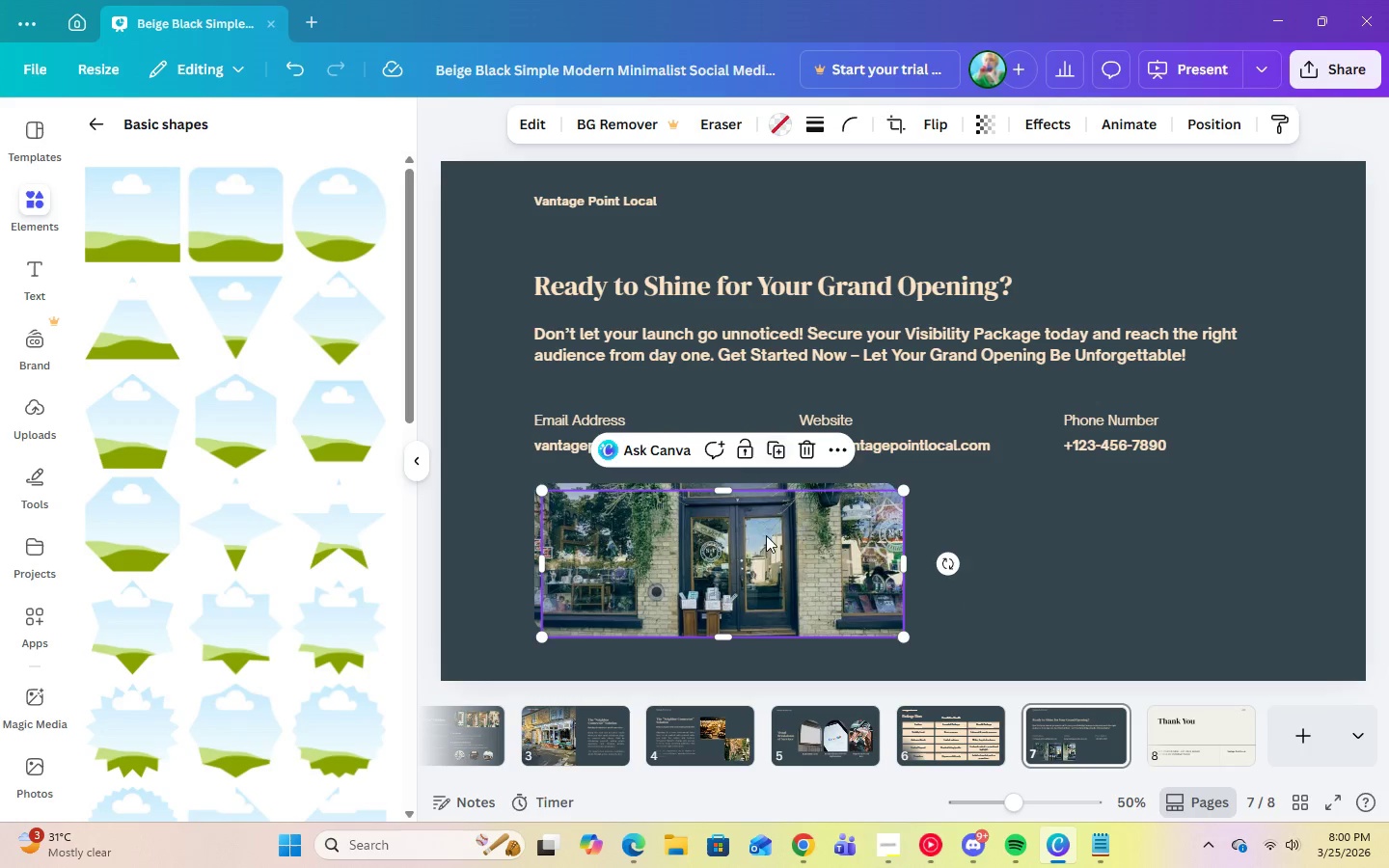 
left_click_drag(start_coordinate=[768, 545], to_coordinate=[1173, 534])
 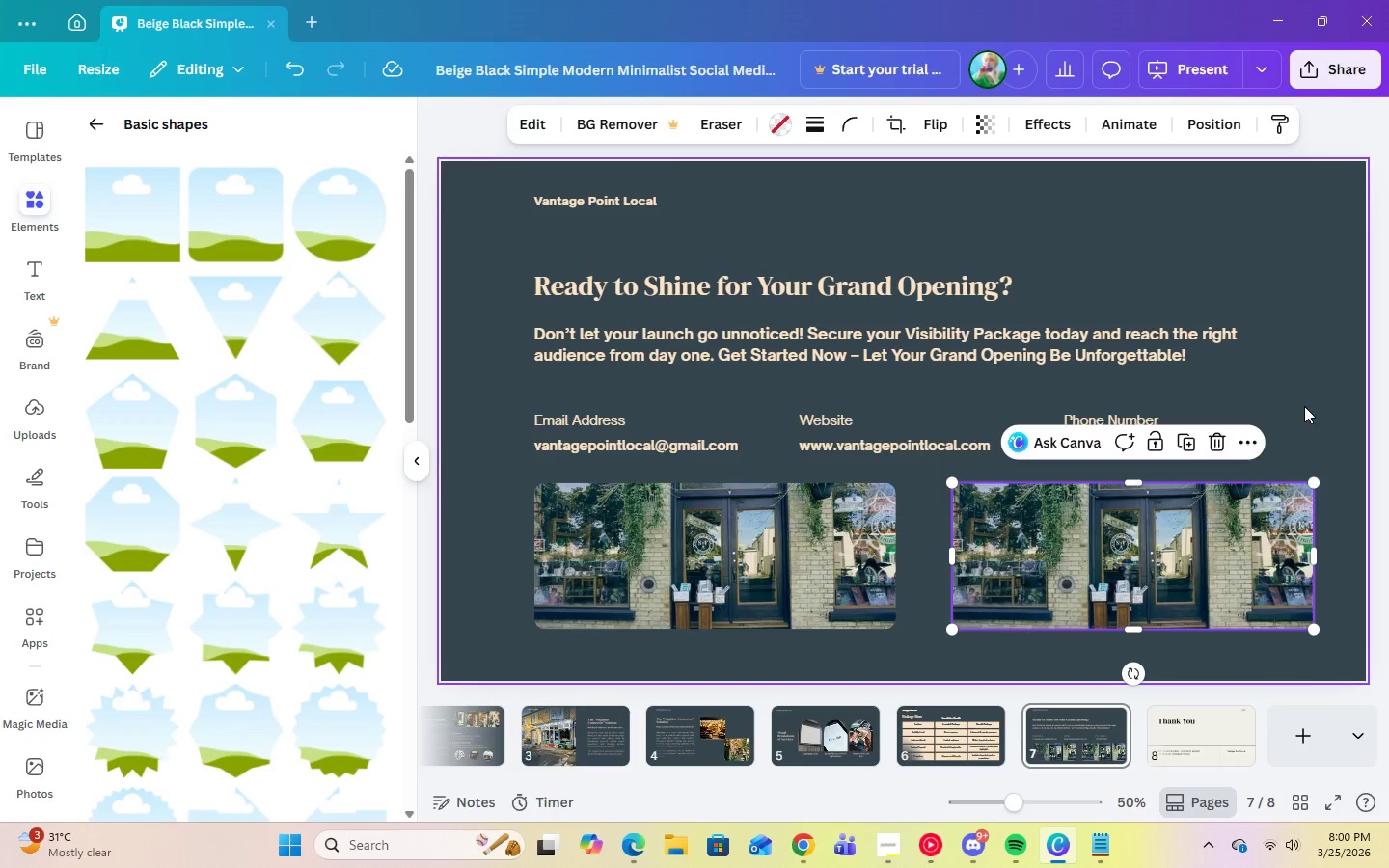 
left_click([1304, 406])
 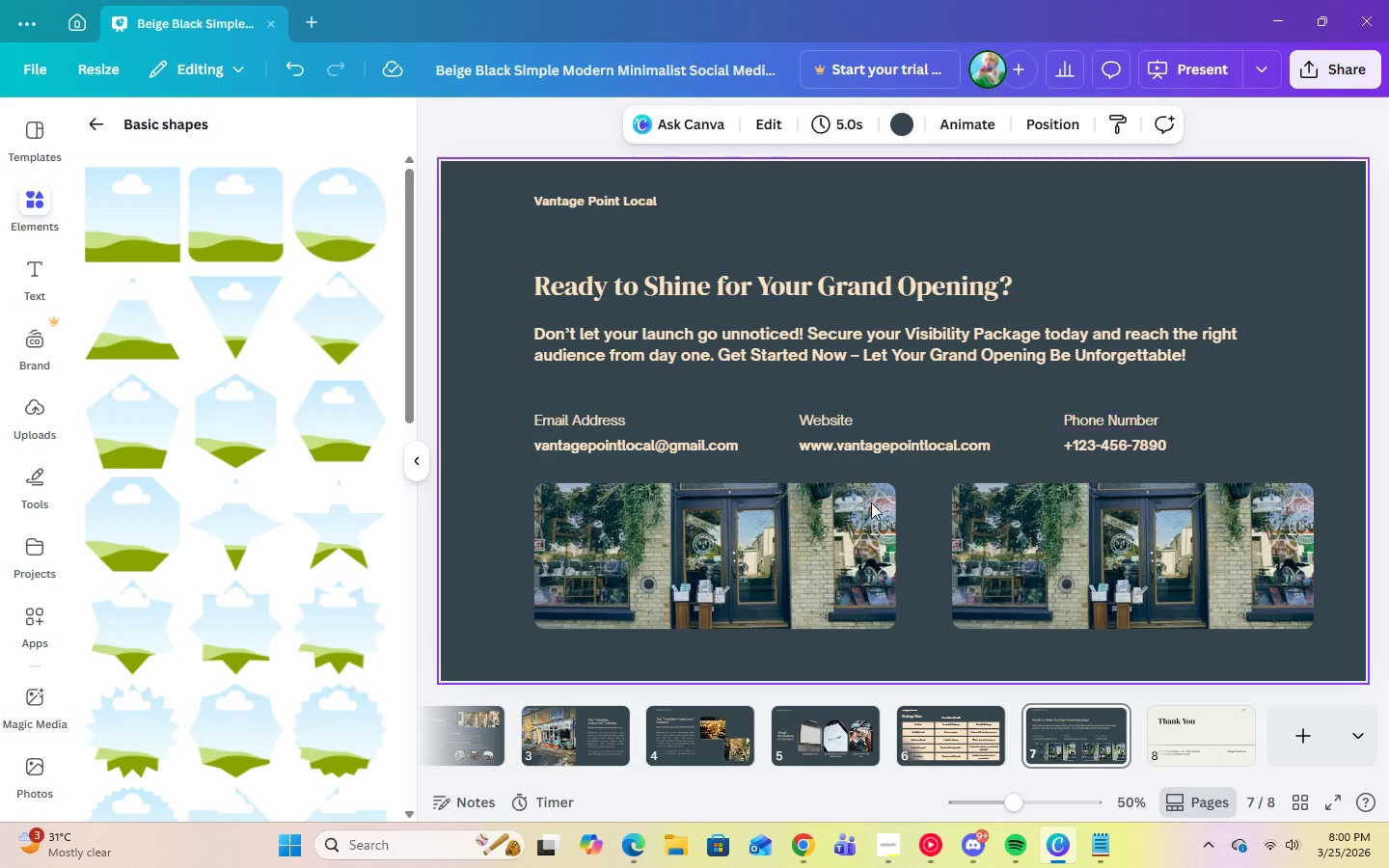 
left_click([680, 532])
 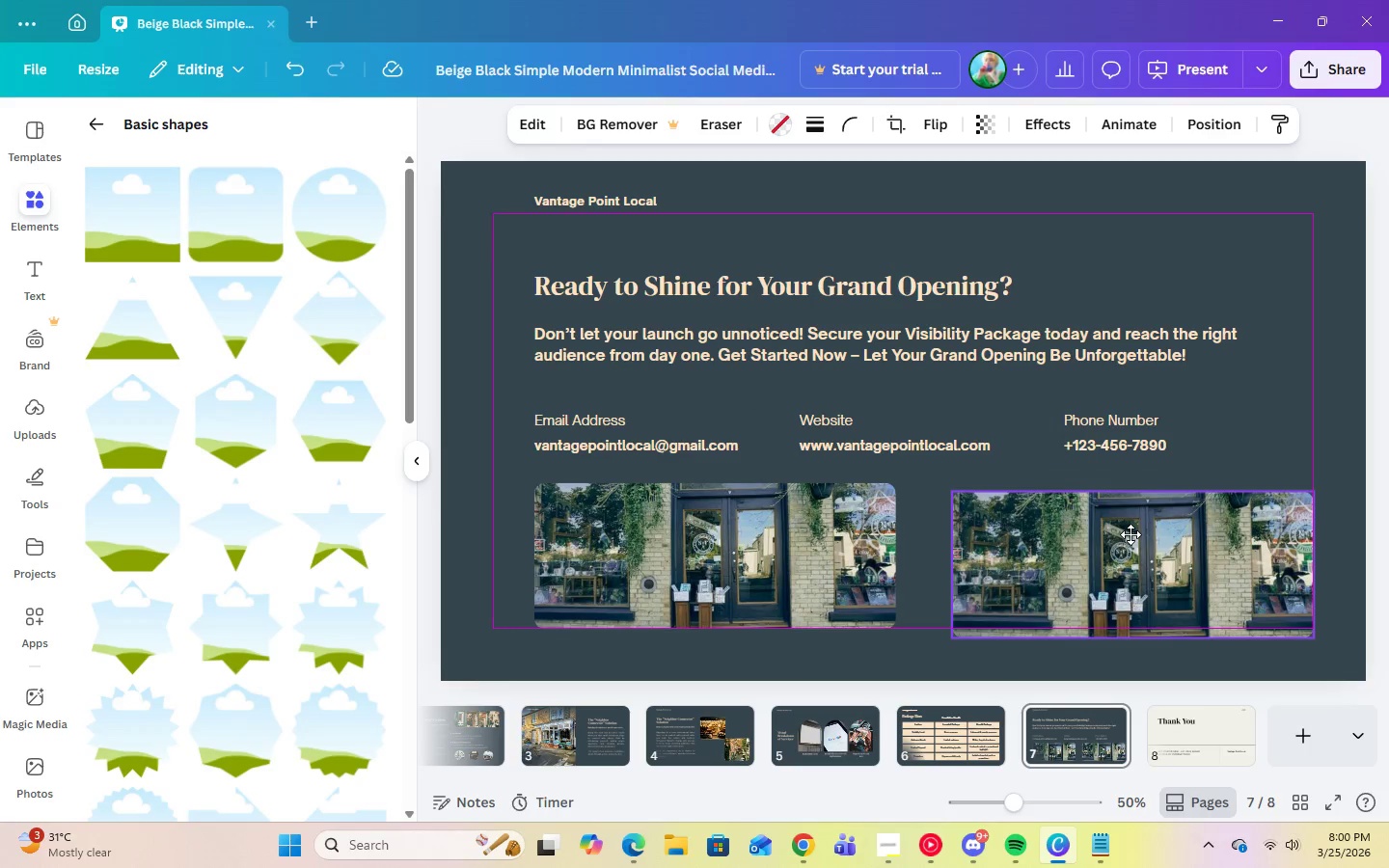 
left_click([1330, 422])
 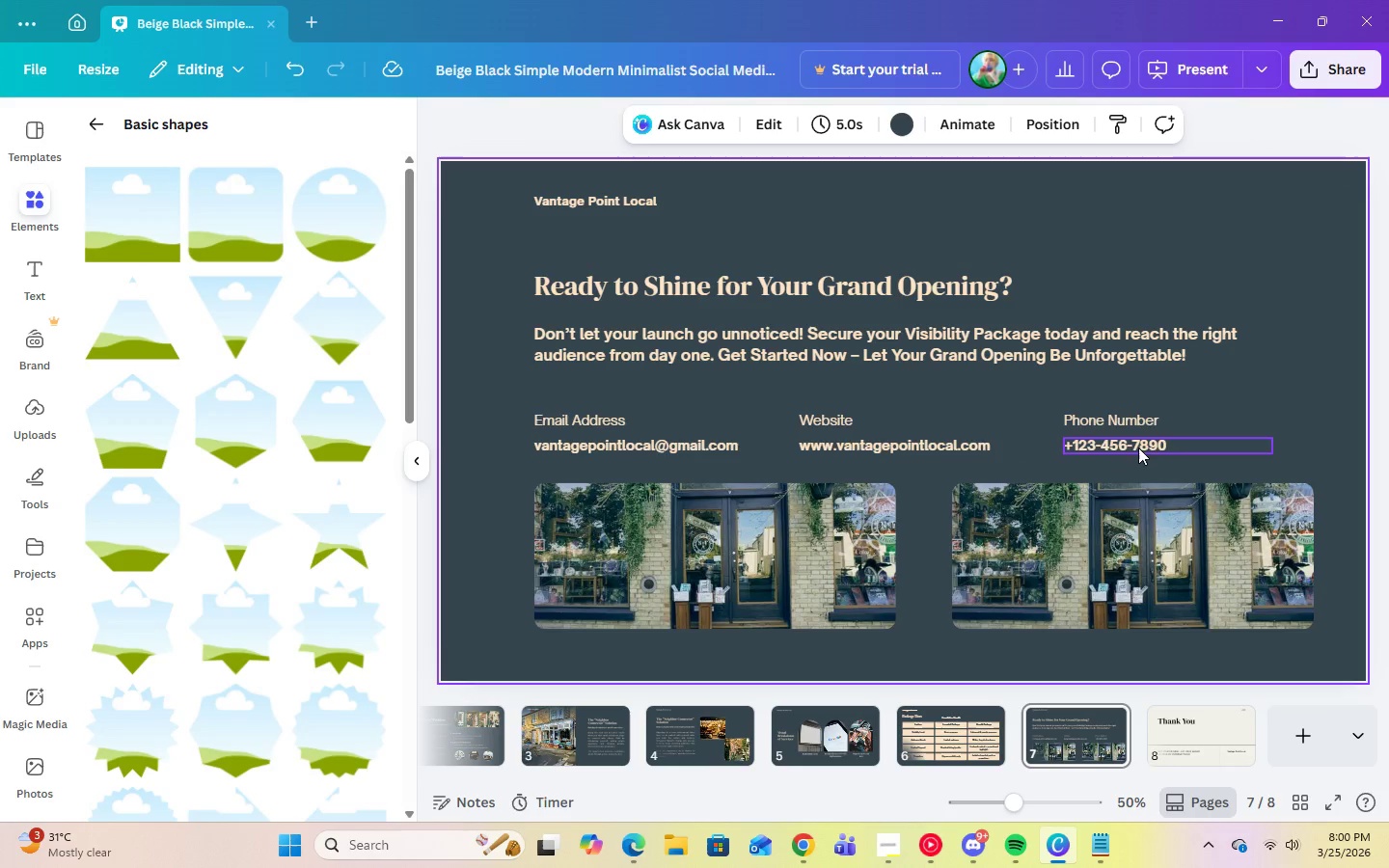 
left_click([711, 584])
 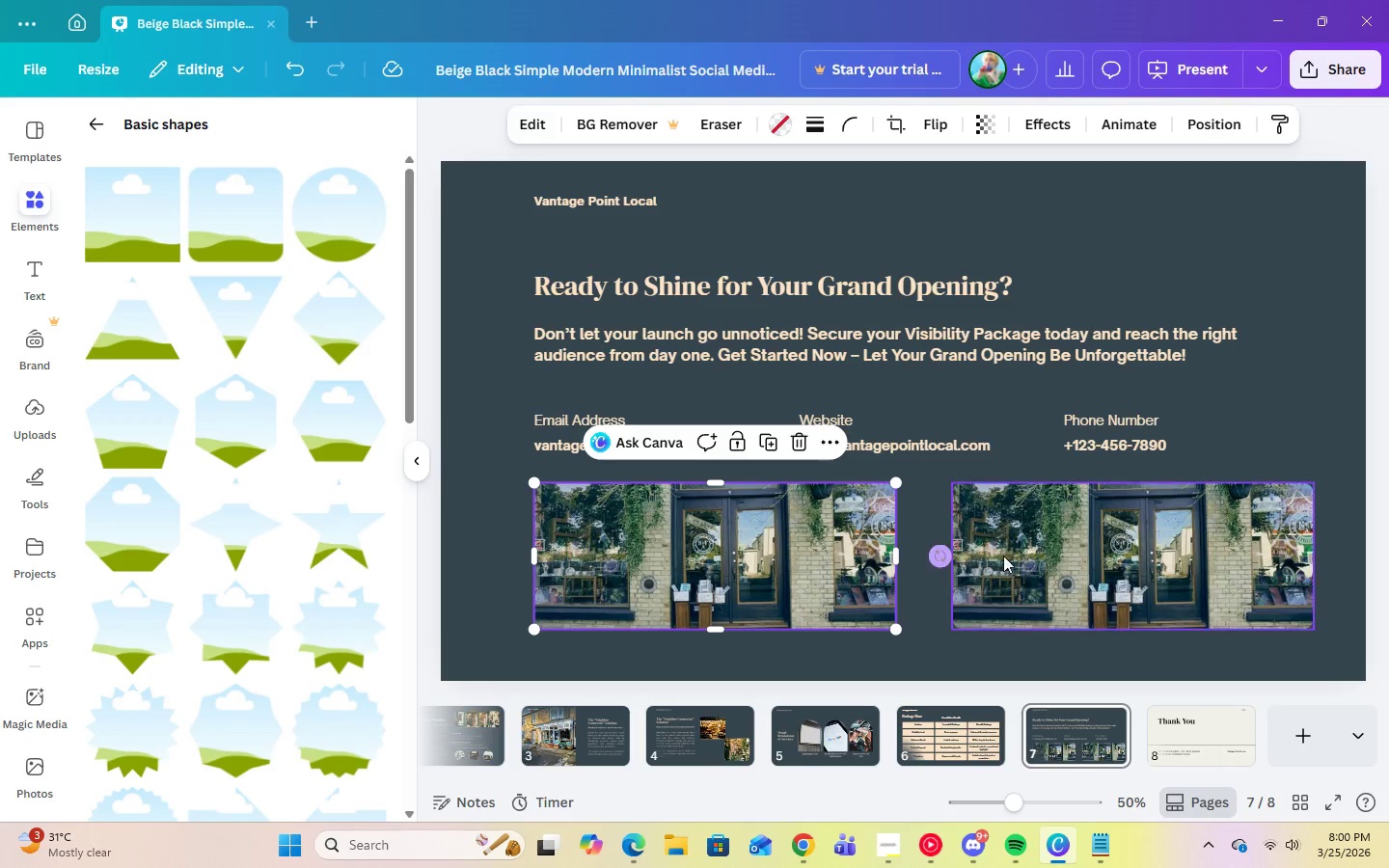 
left_click([1061, 556])
 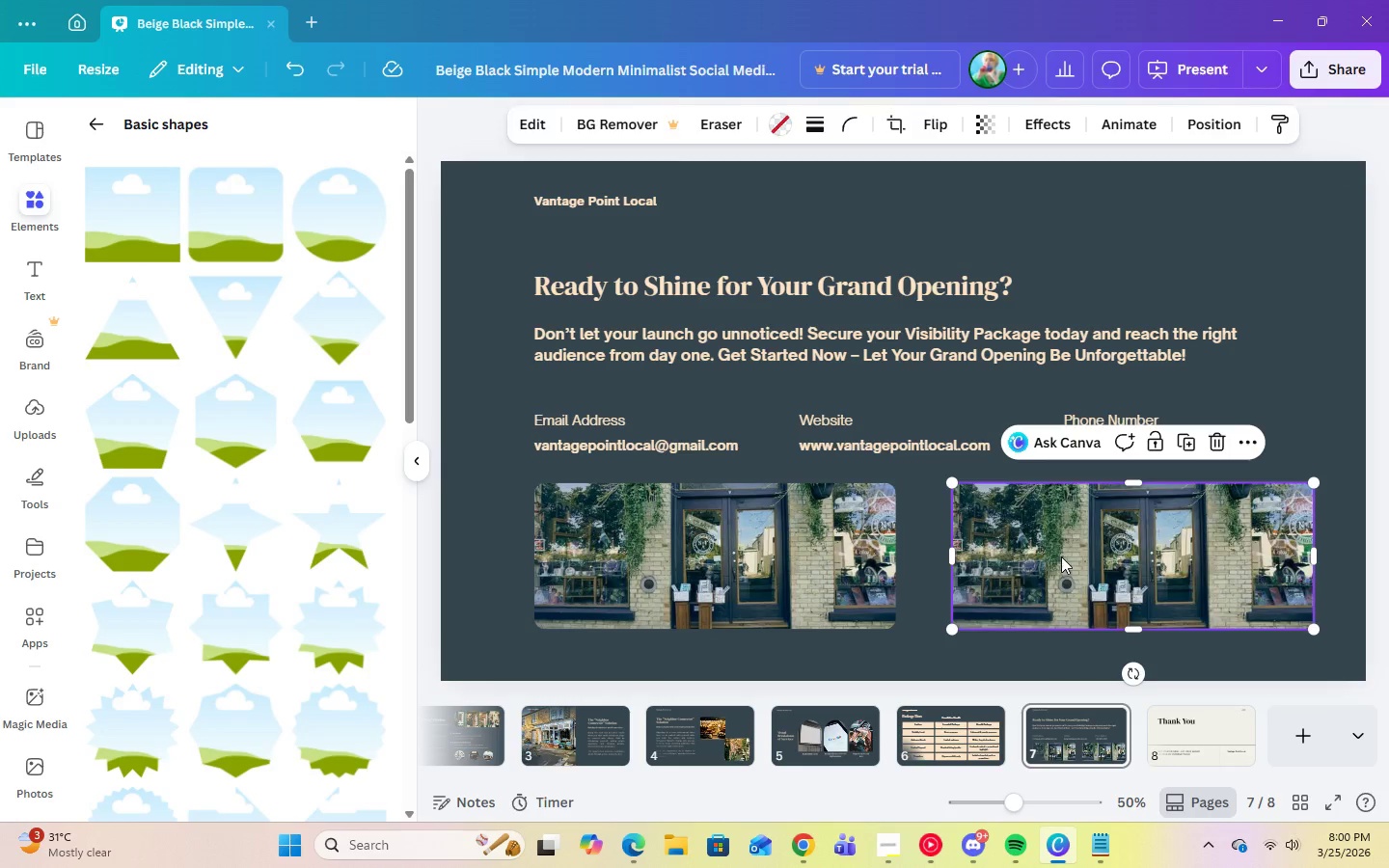 
key(Delete)
 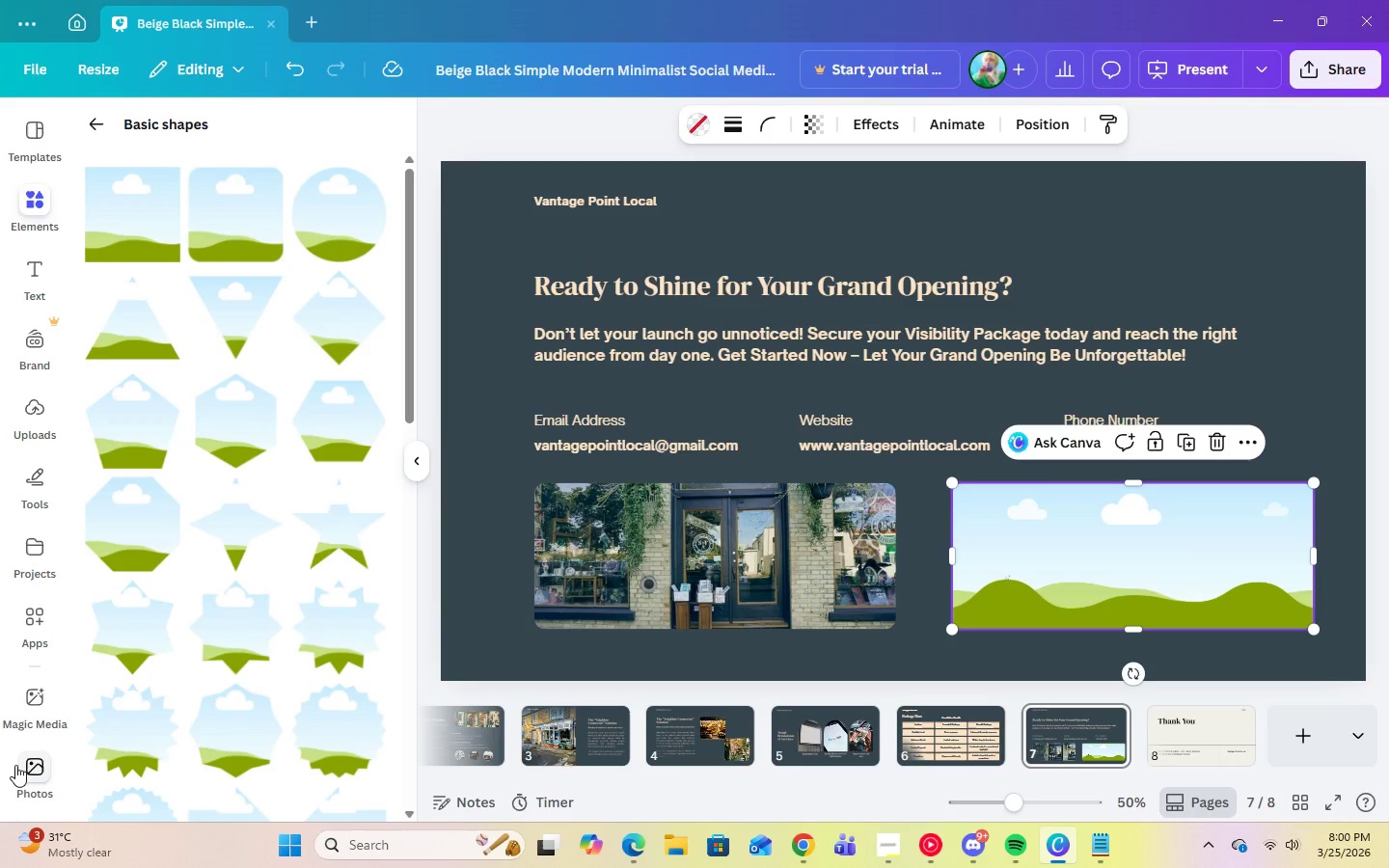 
left_click([16, 765])
 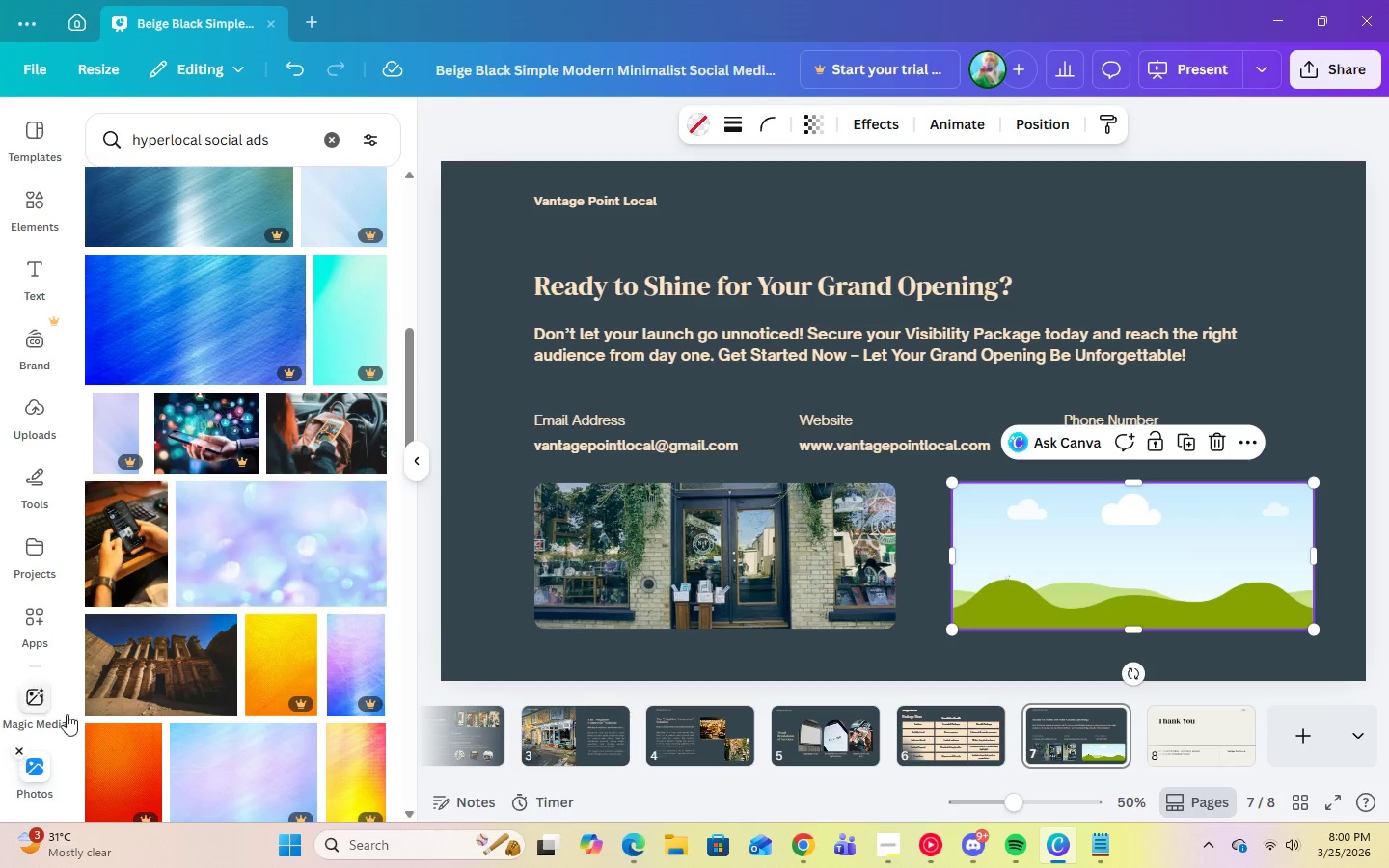 
scroll: coordinate [179, 668], scroll_direction: down, amount: 9.0
 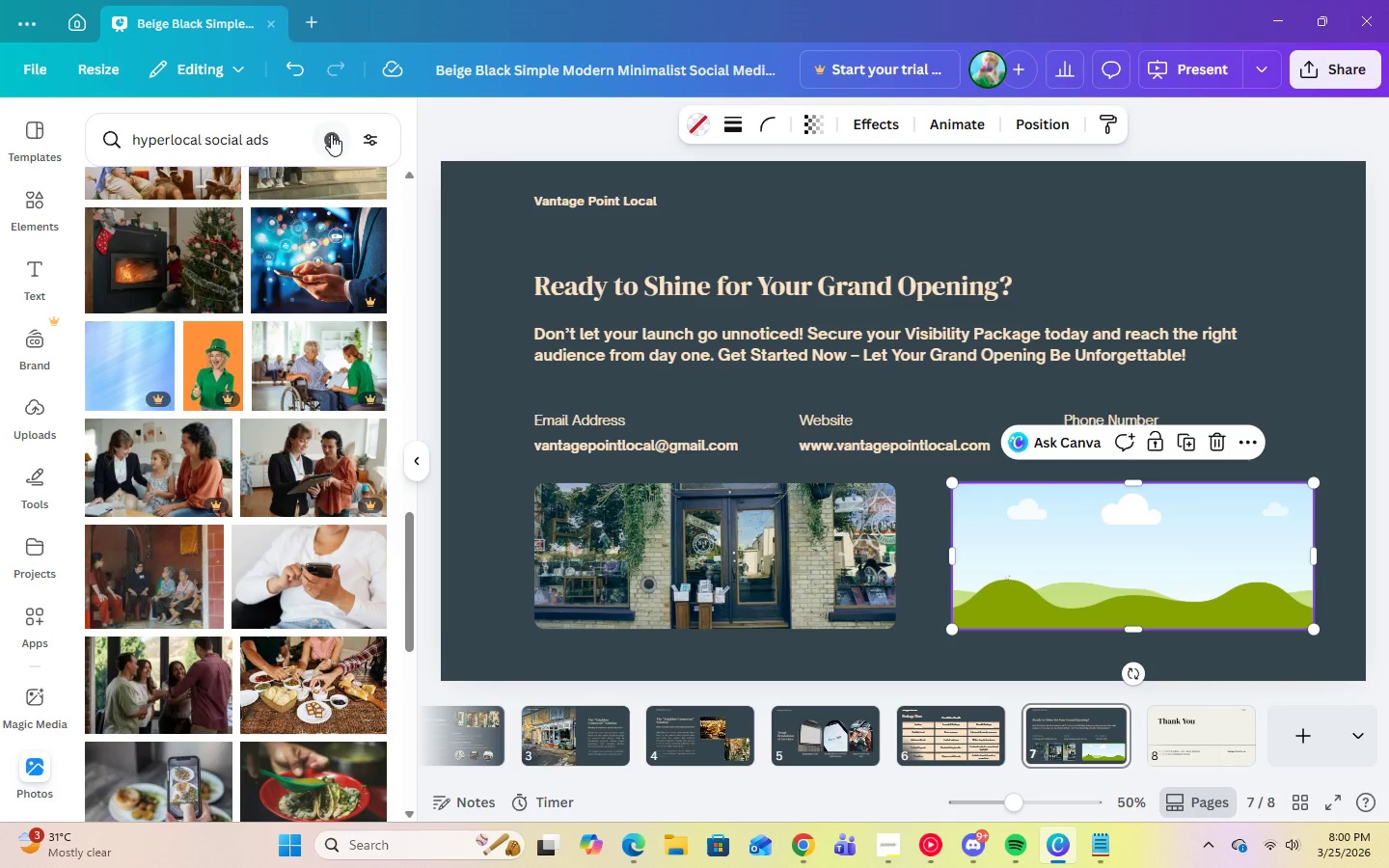 
double_click([334, 134])
 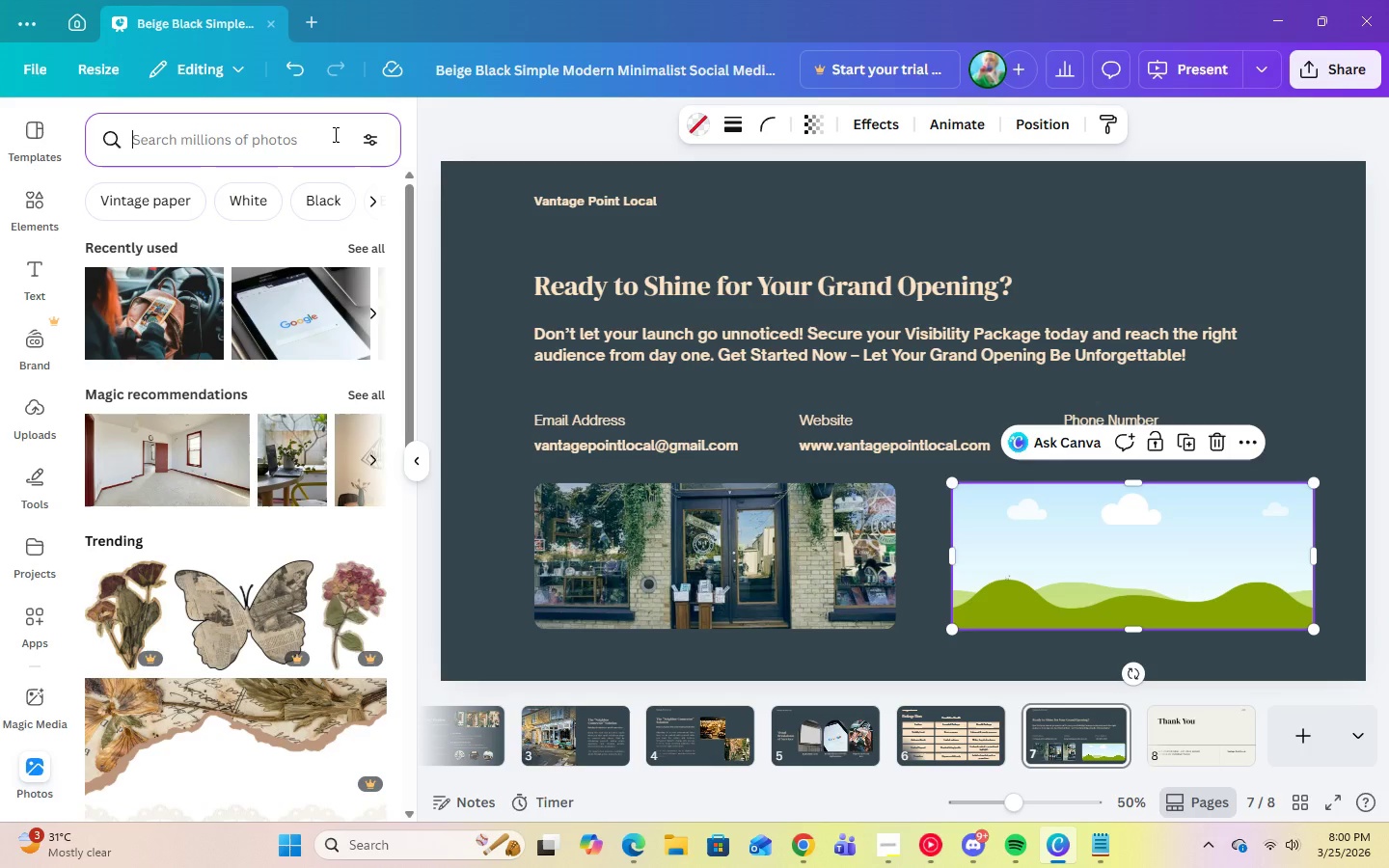 
type(nei)
 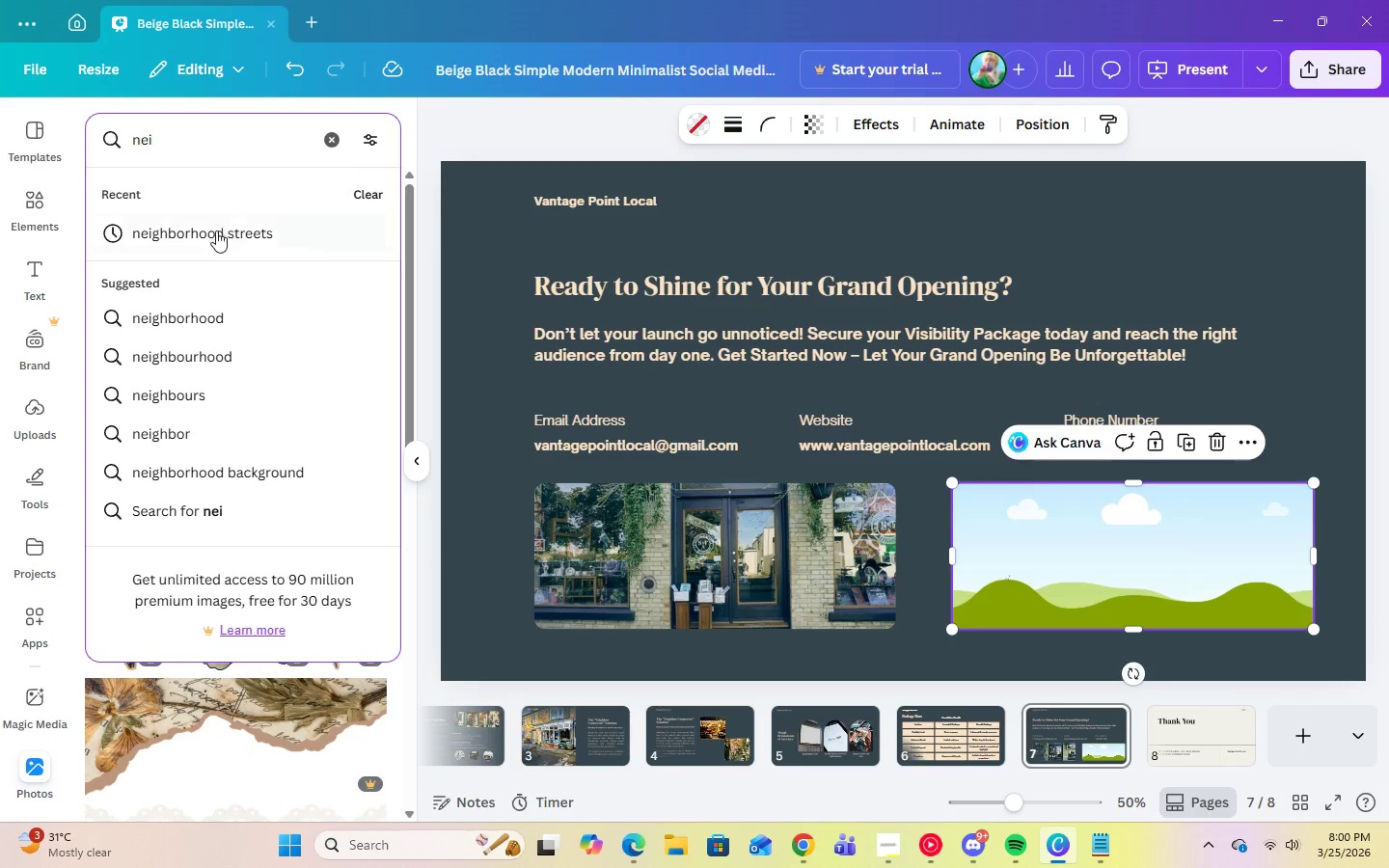 
left_click([212, 237])
 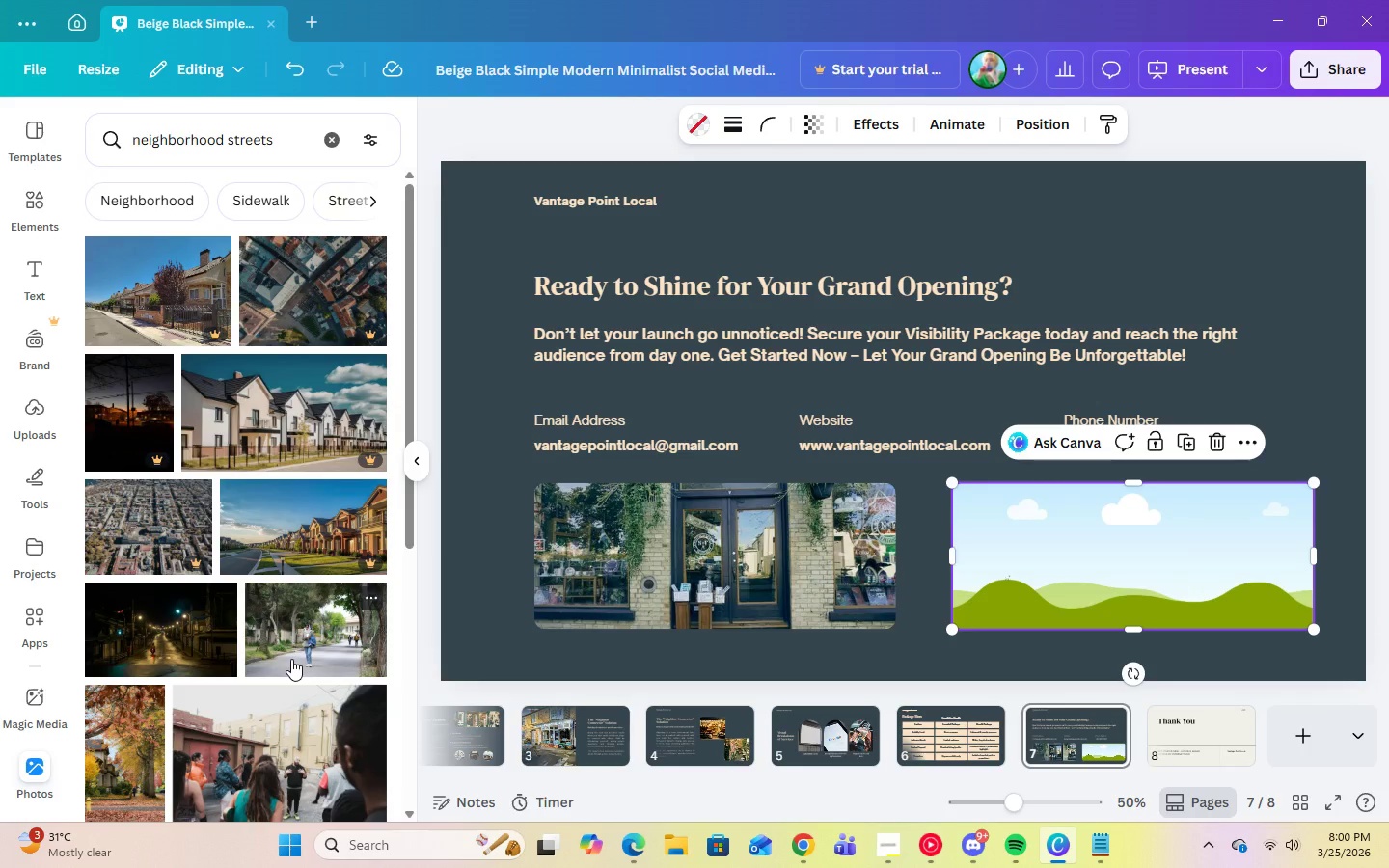 
scroll: coordinate [294, 657], scroll_direction: down, amount: 10.0
 